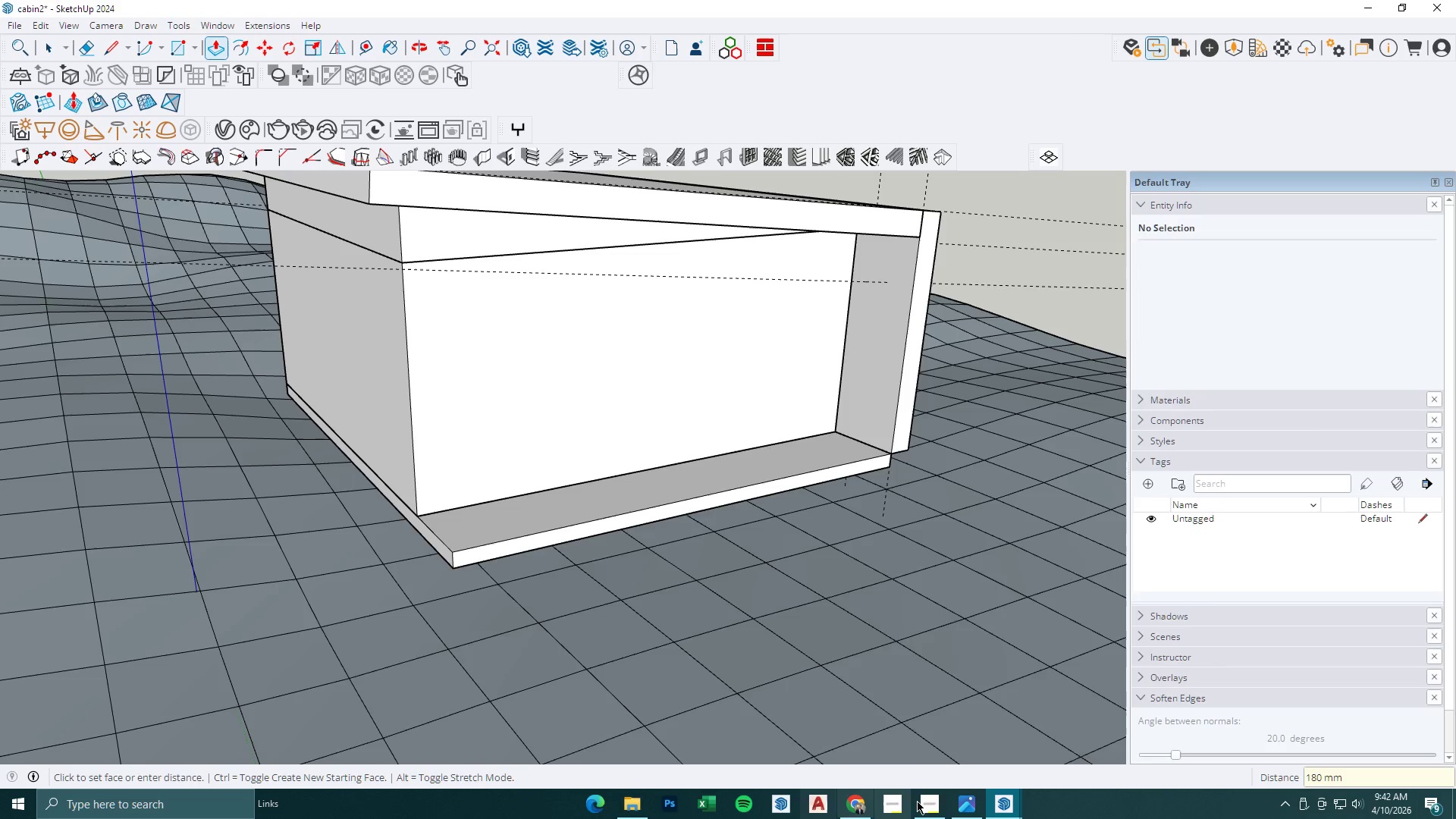 
left_click([964, 801])
 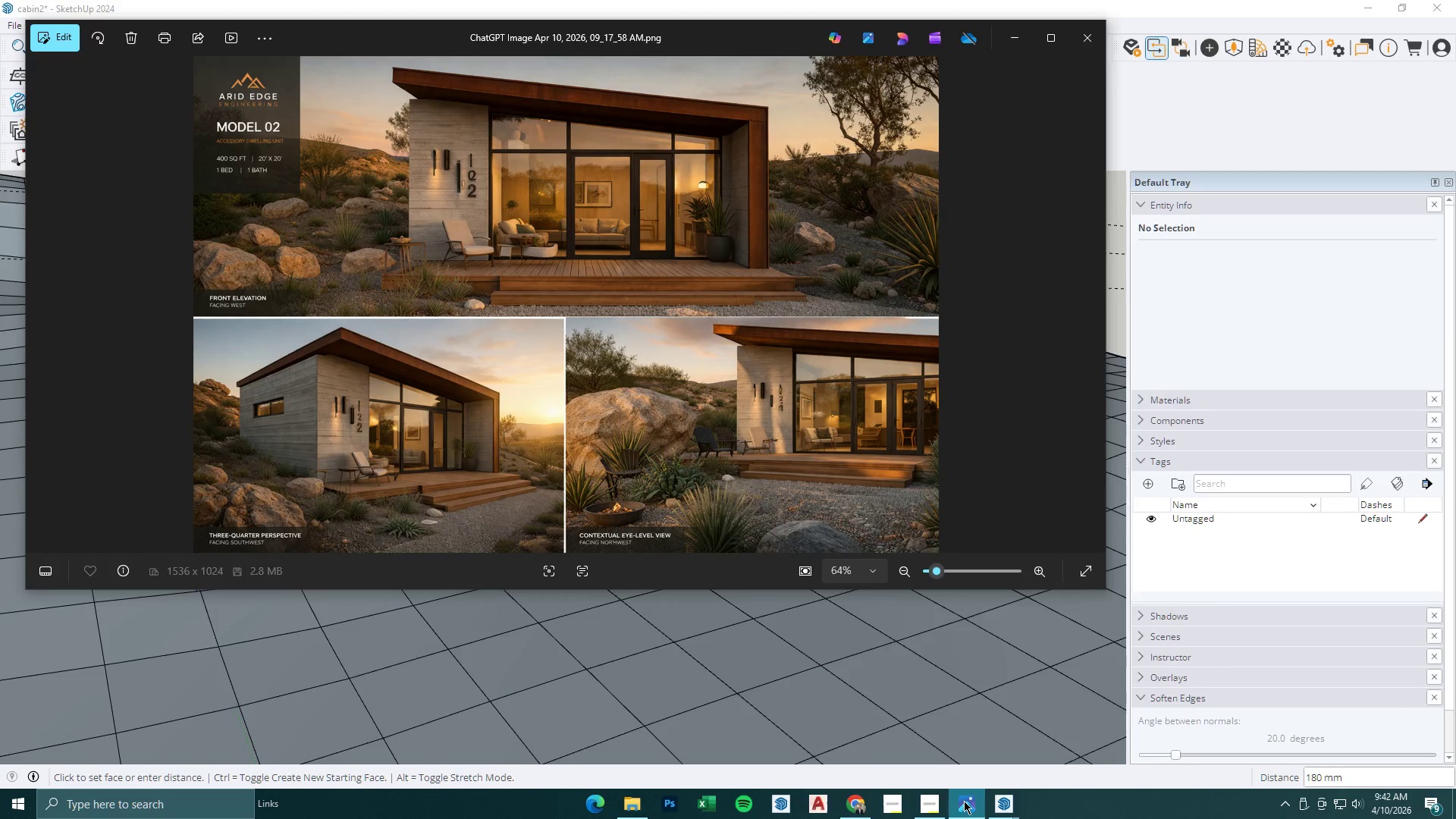 
left_click([964, 801])
 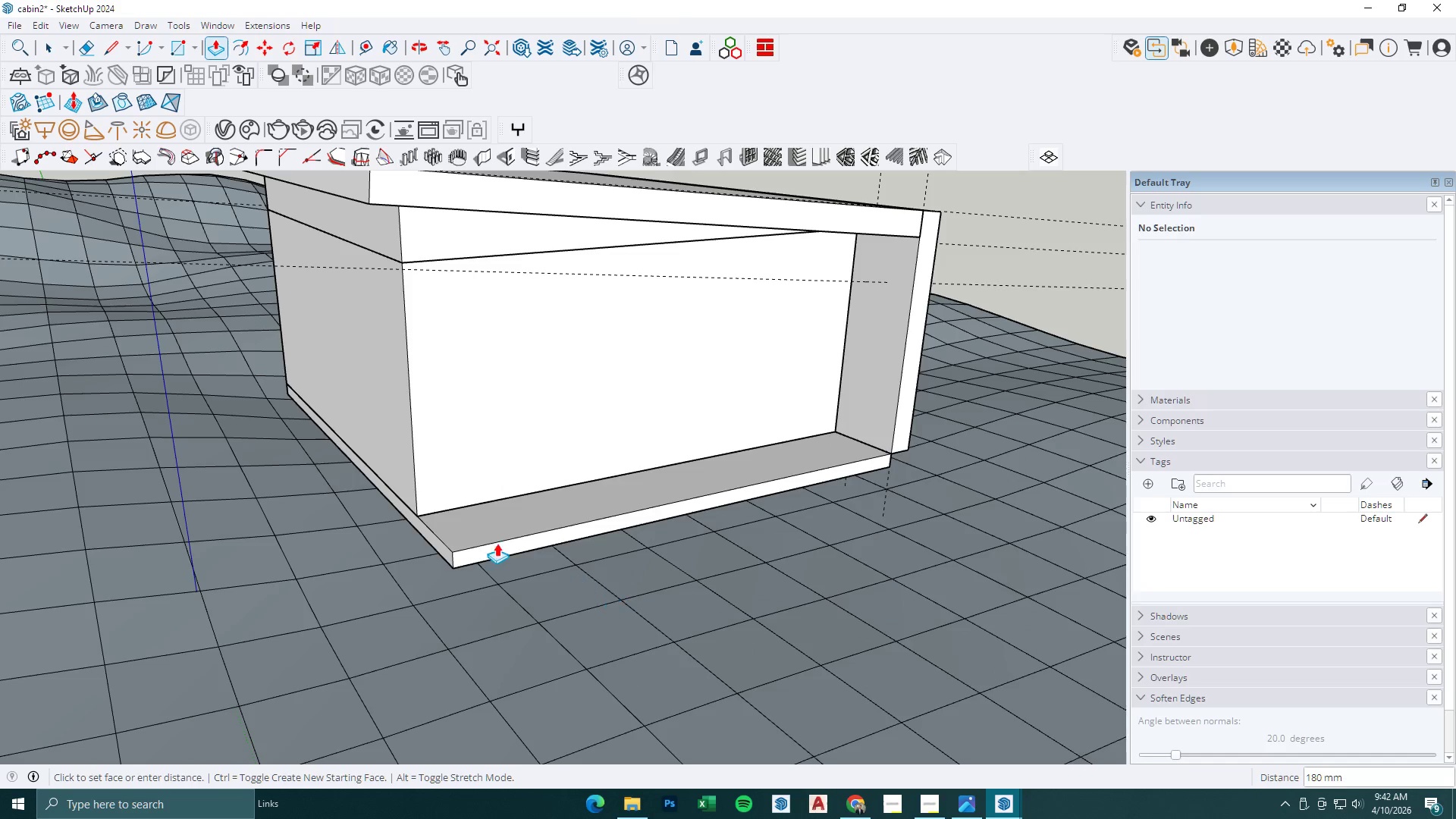 
scroll: coordinate [510, 544], scroll_direction: up, amount: 8.0
 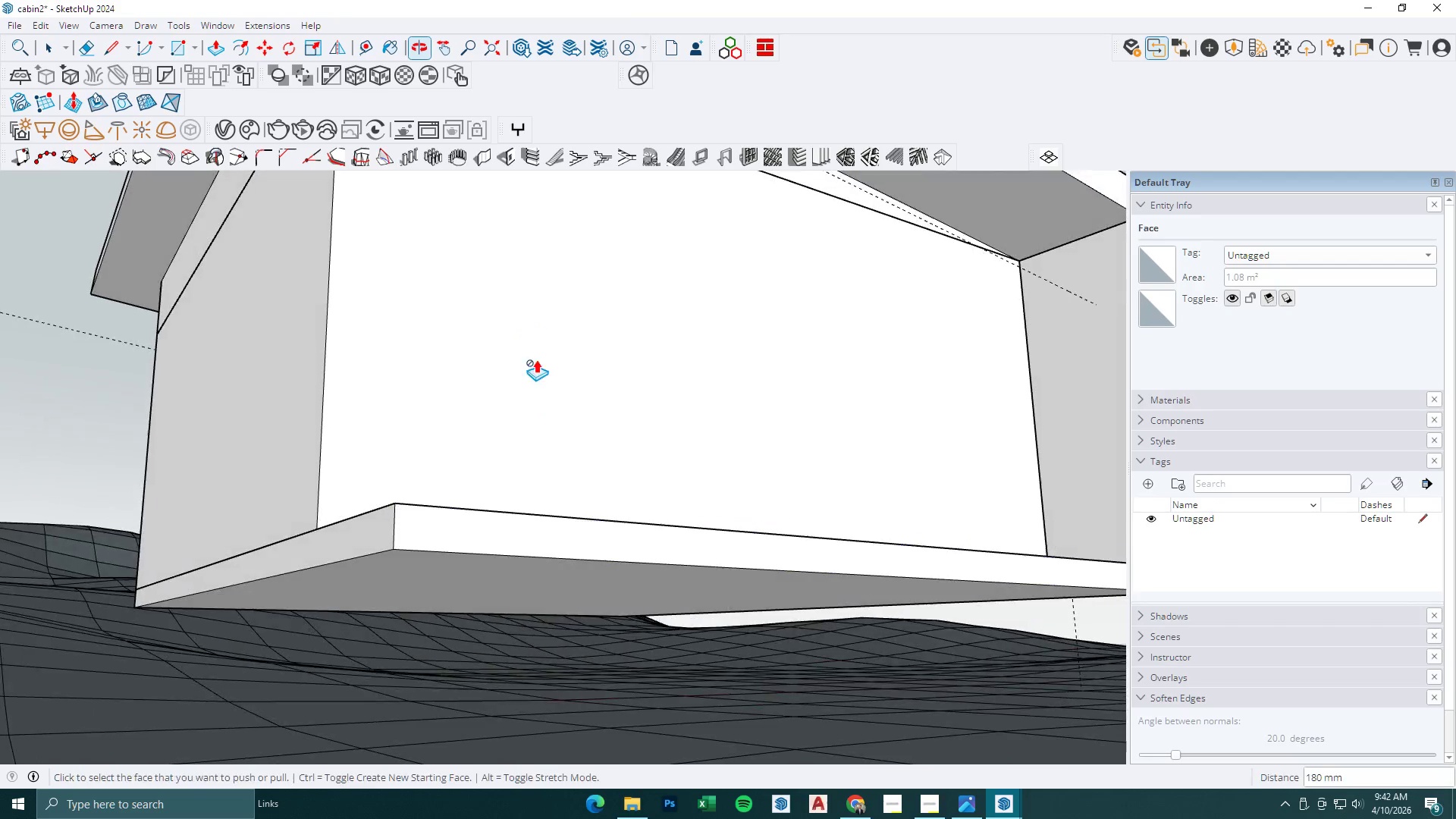 
left_click([511, 572])
 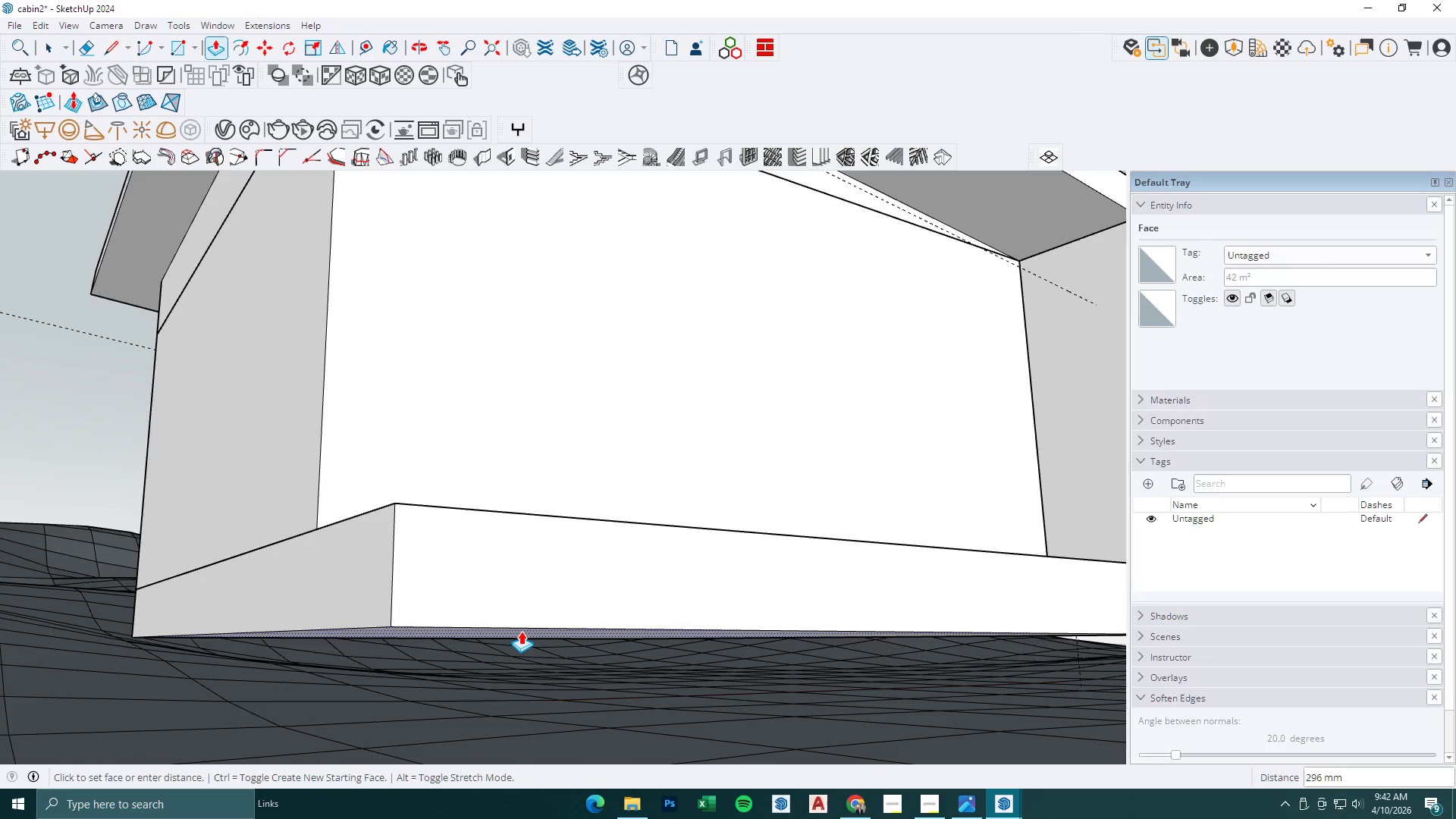 
key(Numpad1)
 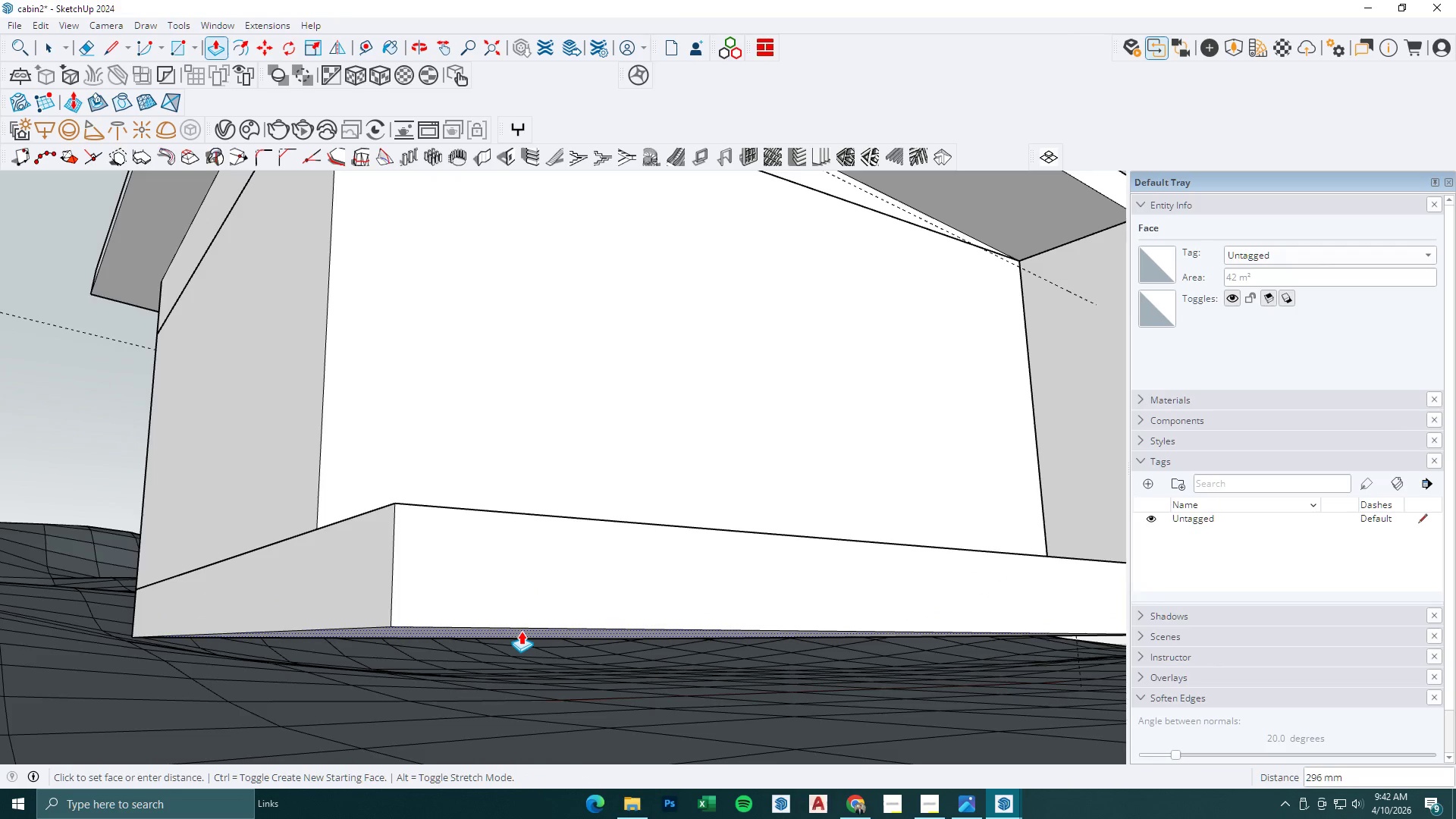 
key(Numpad8)
 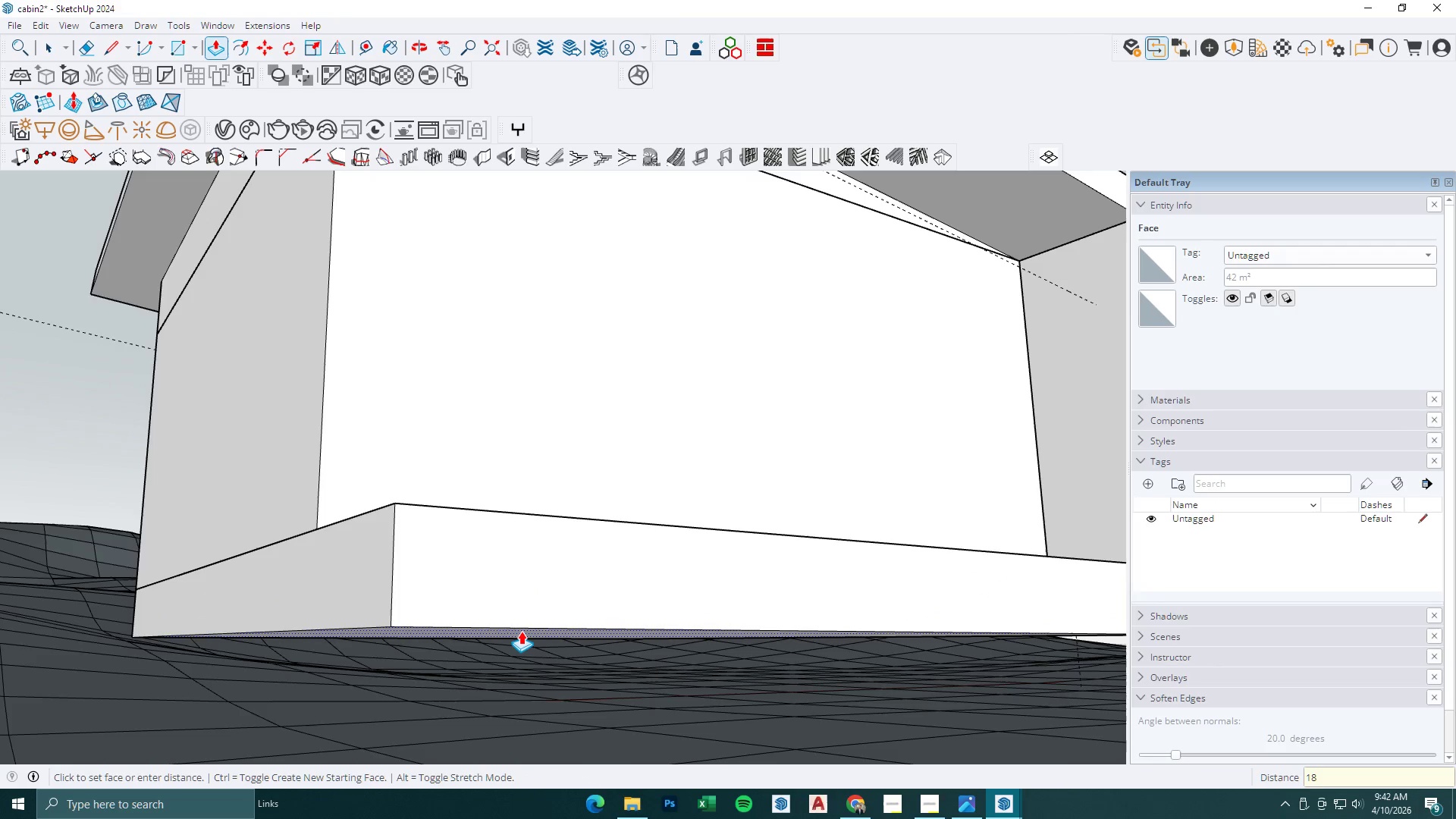 
key(Numpad0)
 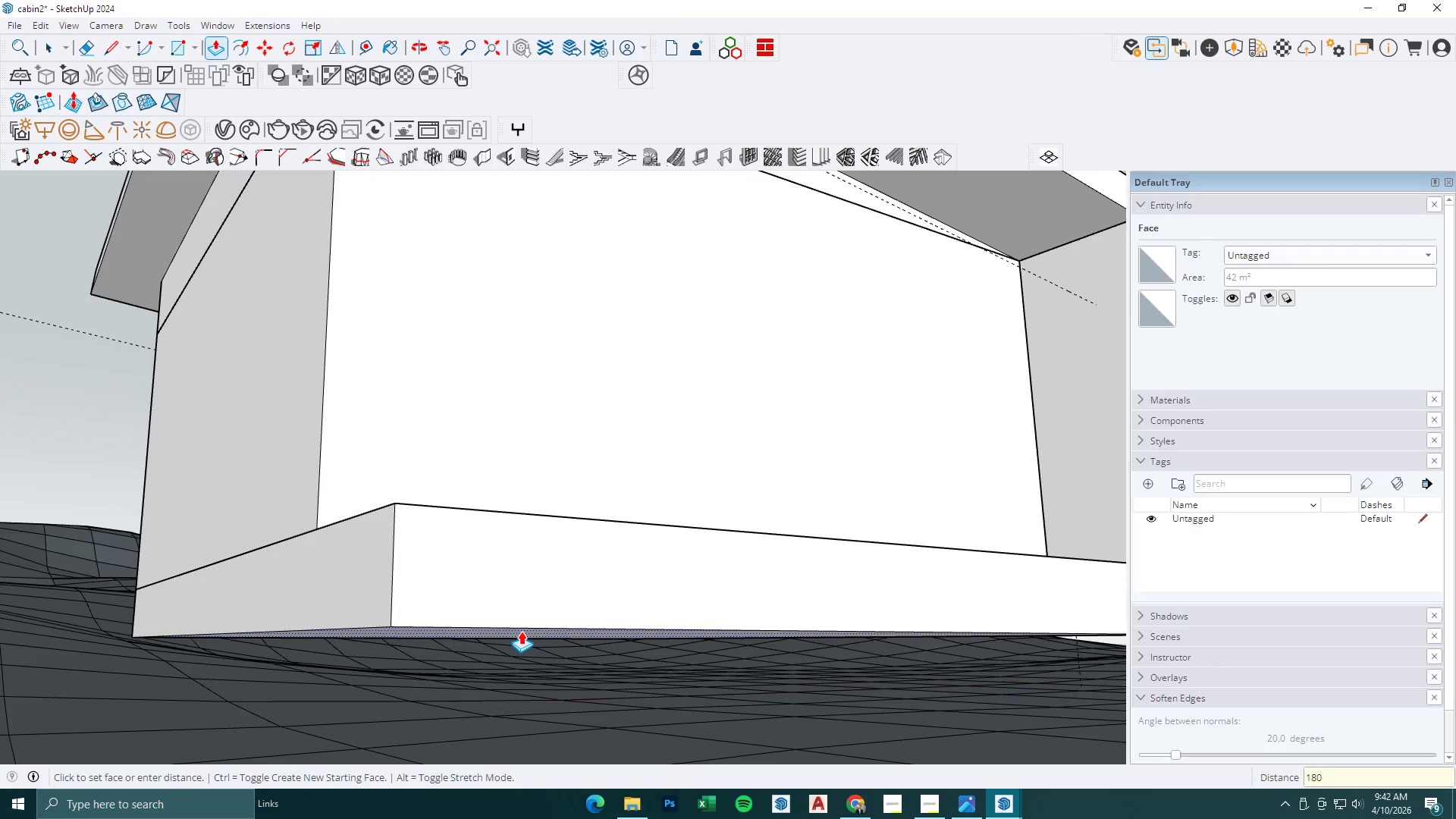 
key(NumpadEnter)
 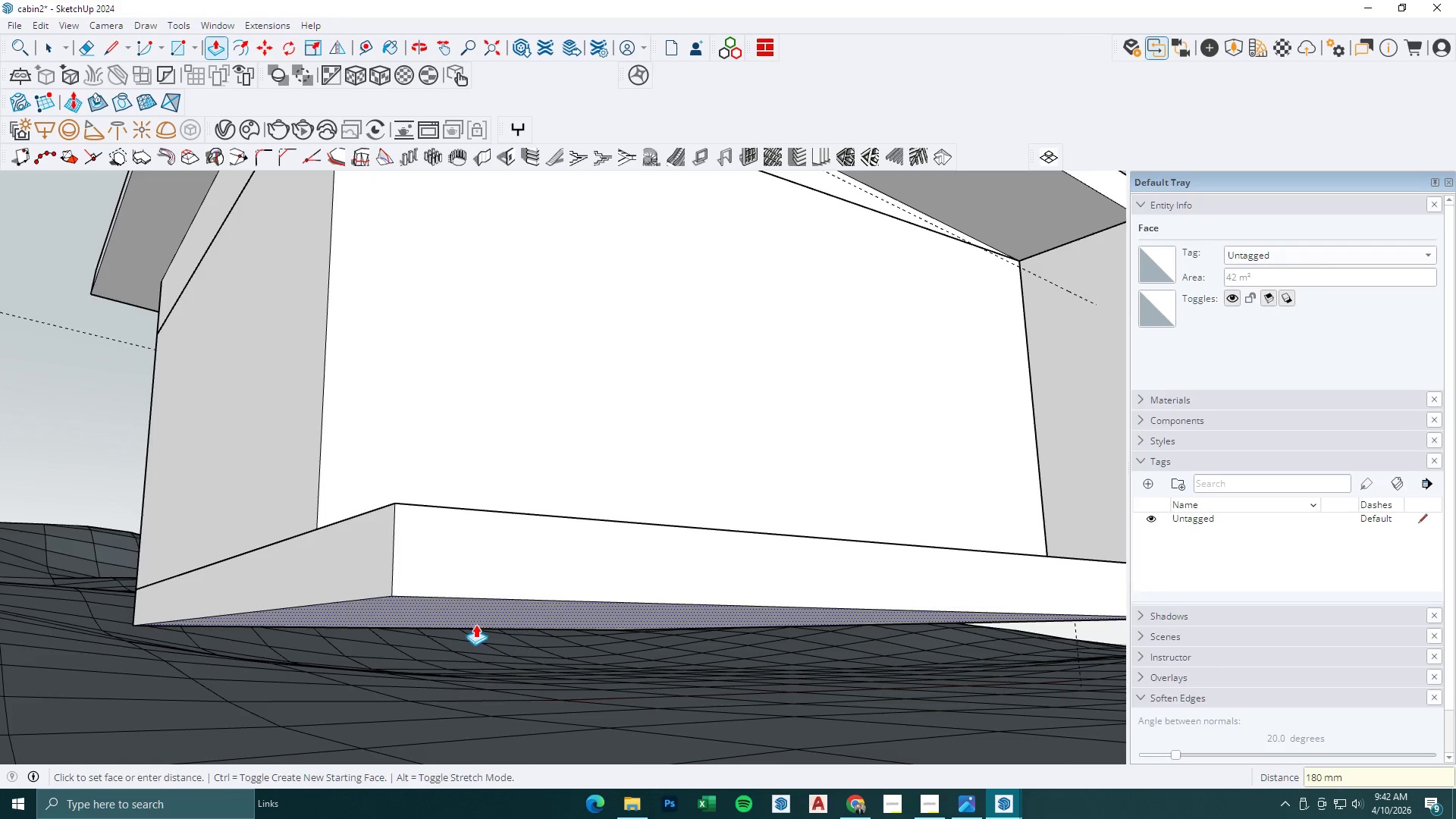 
left_click([475, 615])
 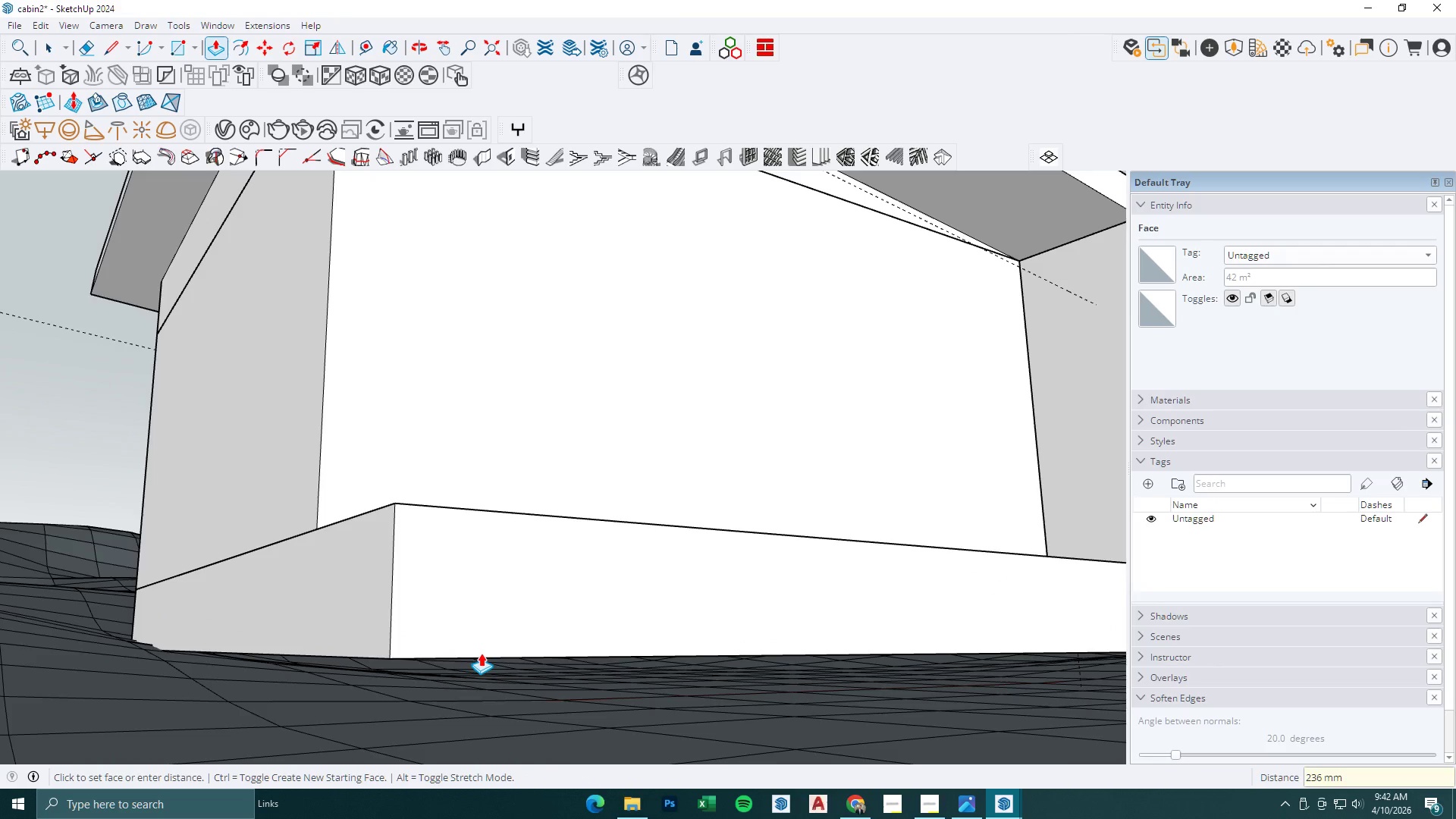 
key(Numpad1)
 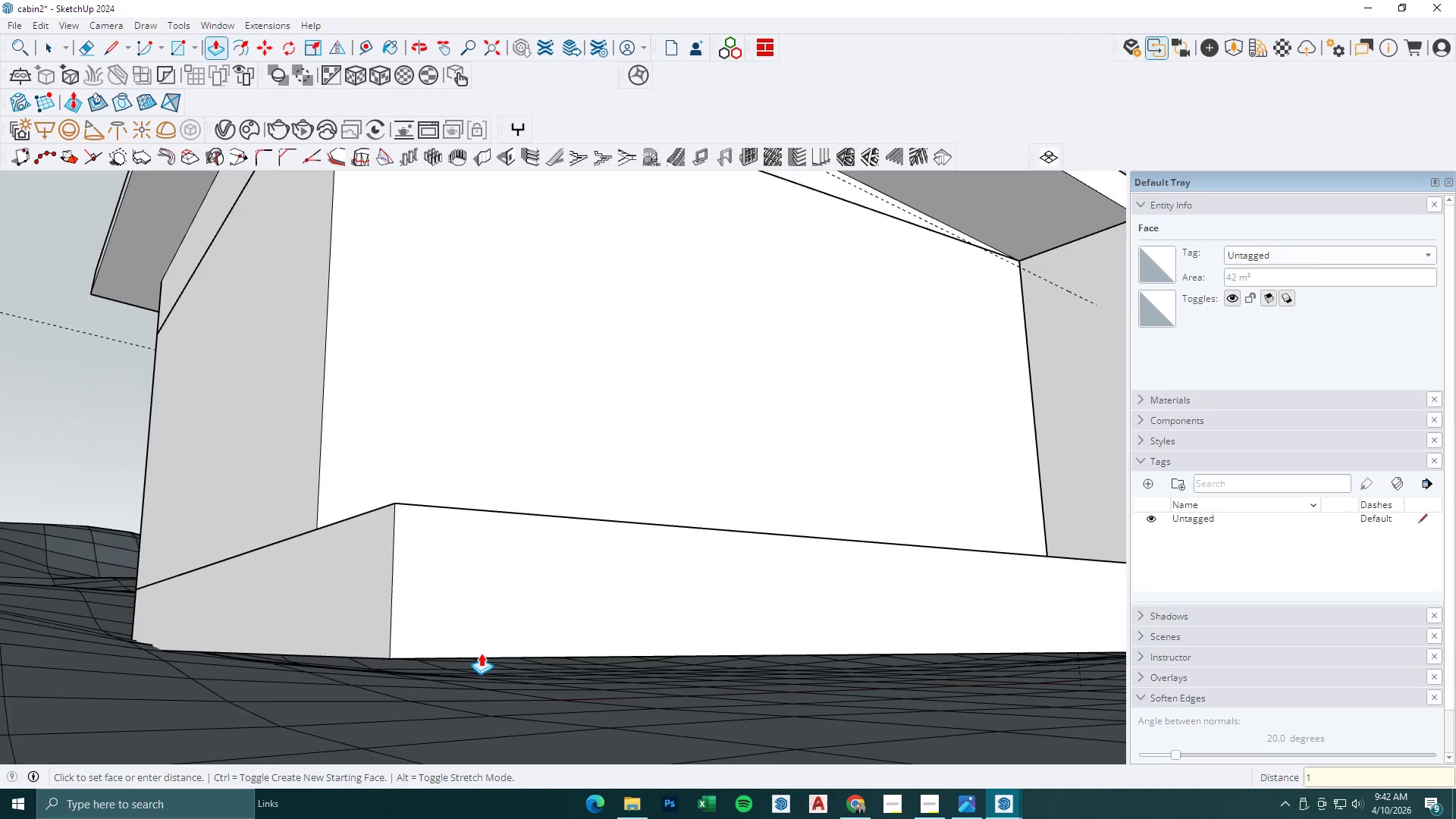 
key(Numpad8)
 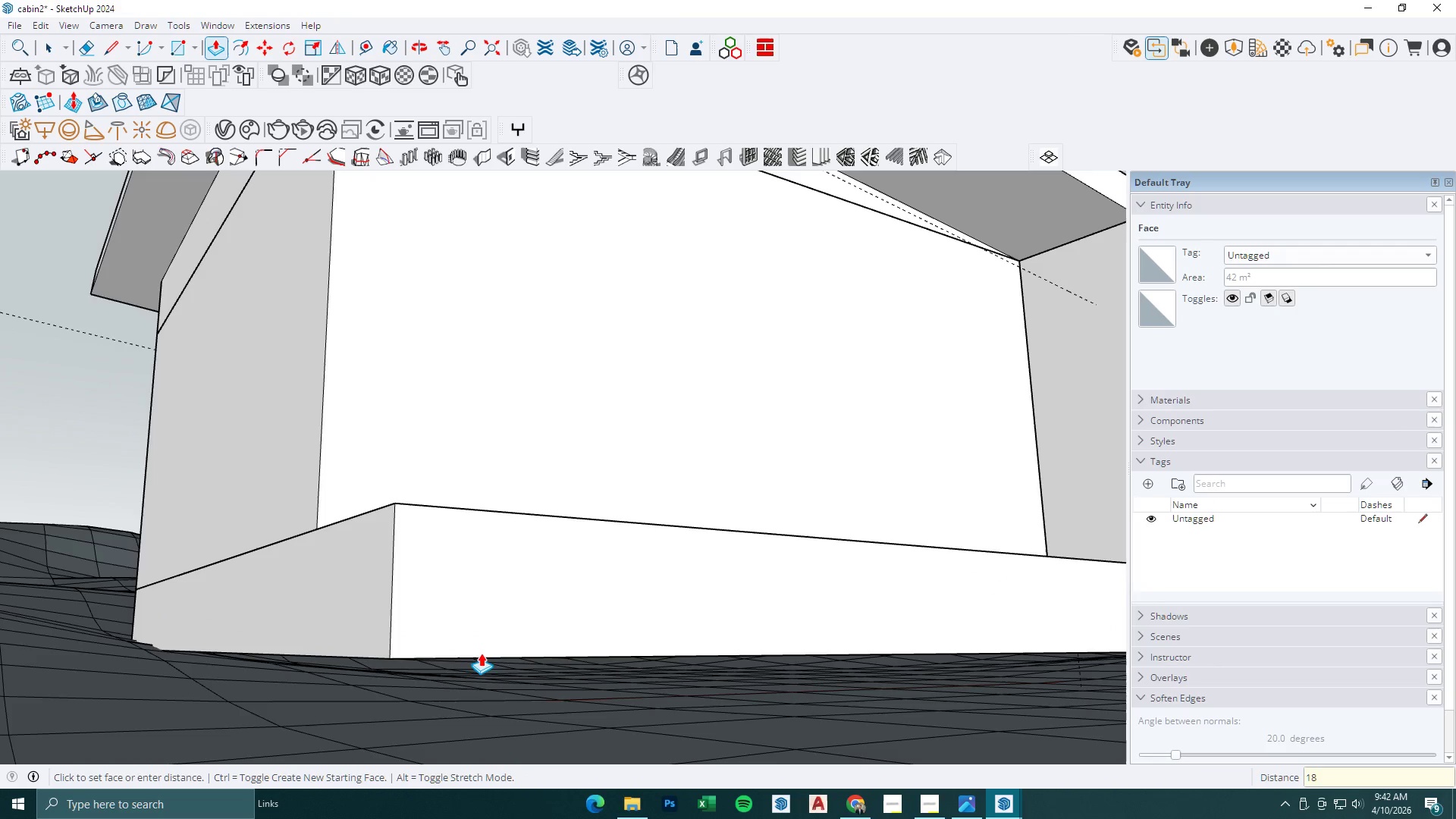 
key(Numpad0)
 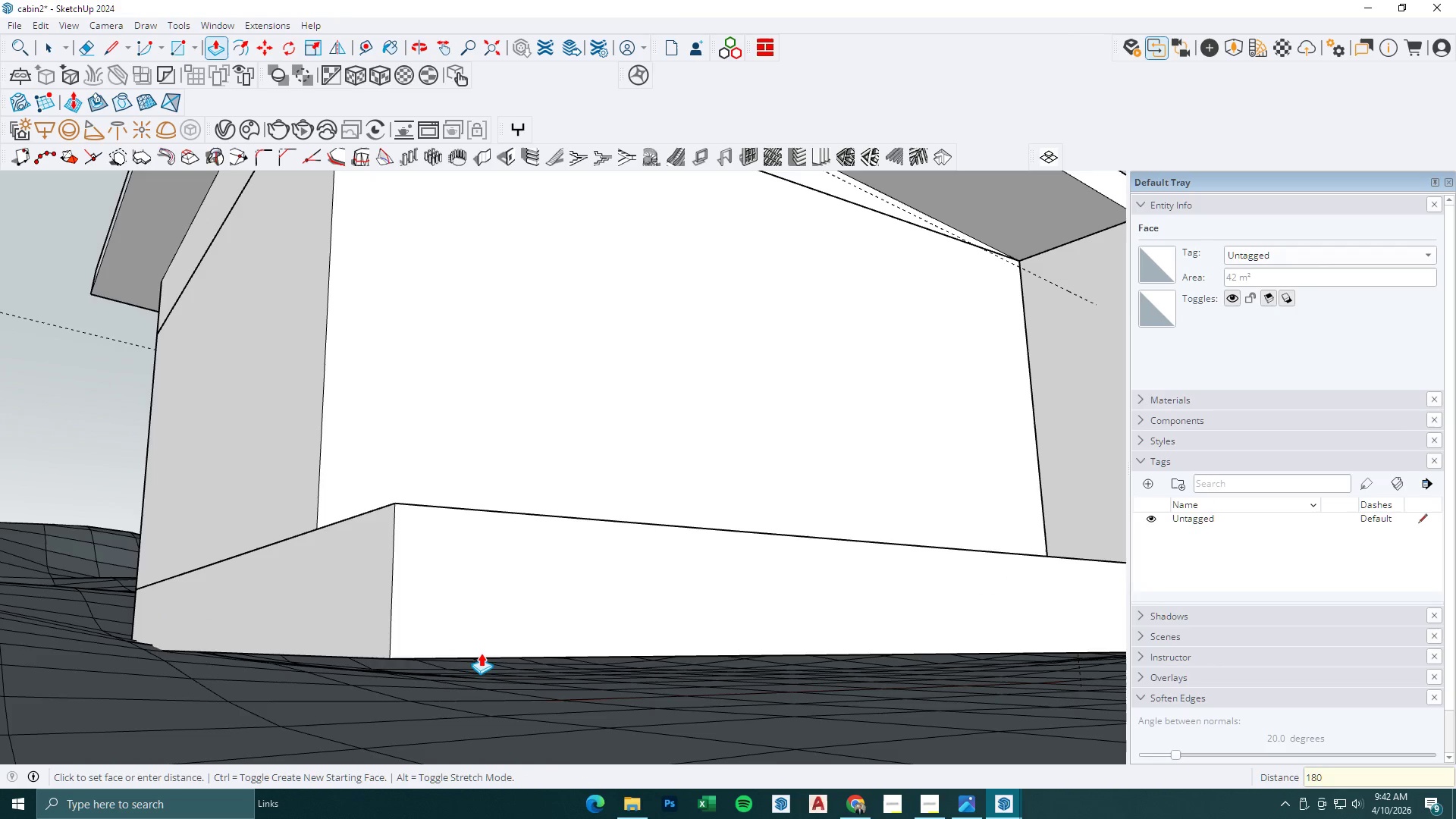 
key(NumpadEnter)
 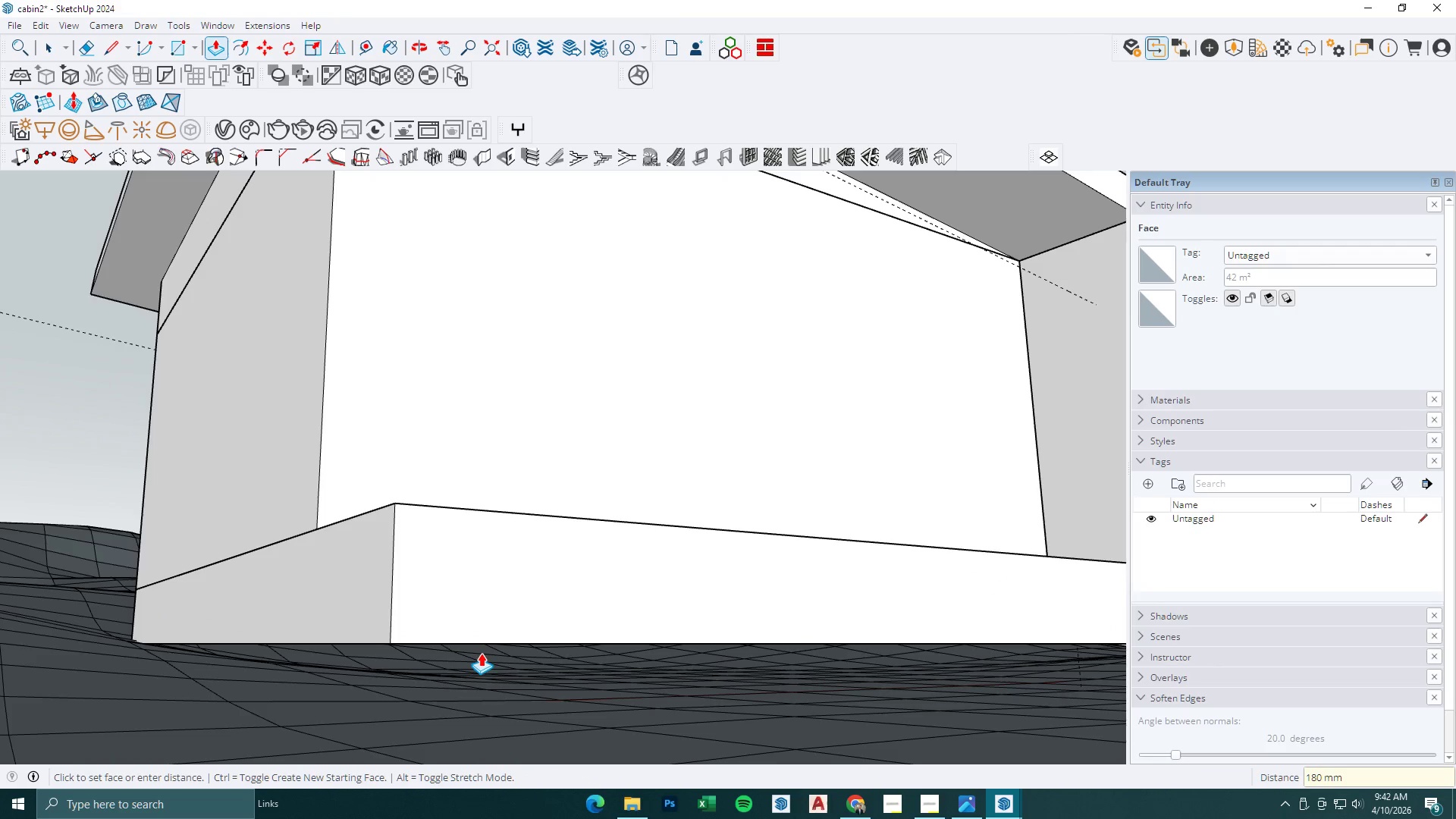 
key(Space)
 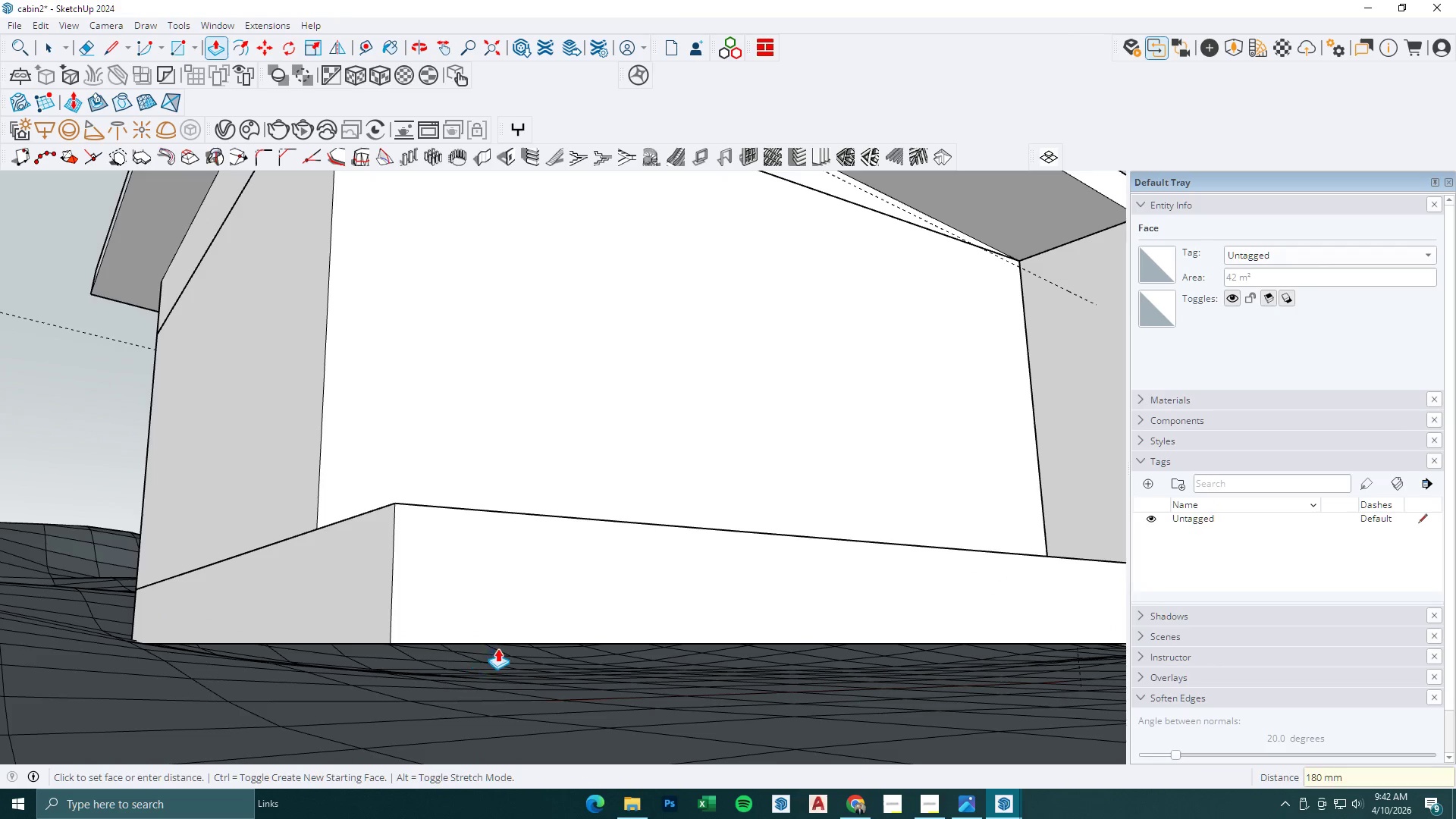 
key(Escape)
 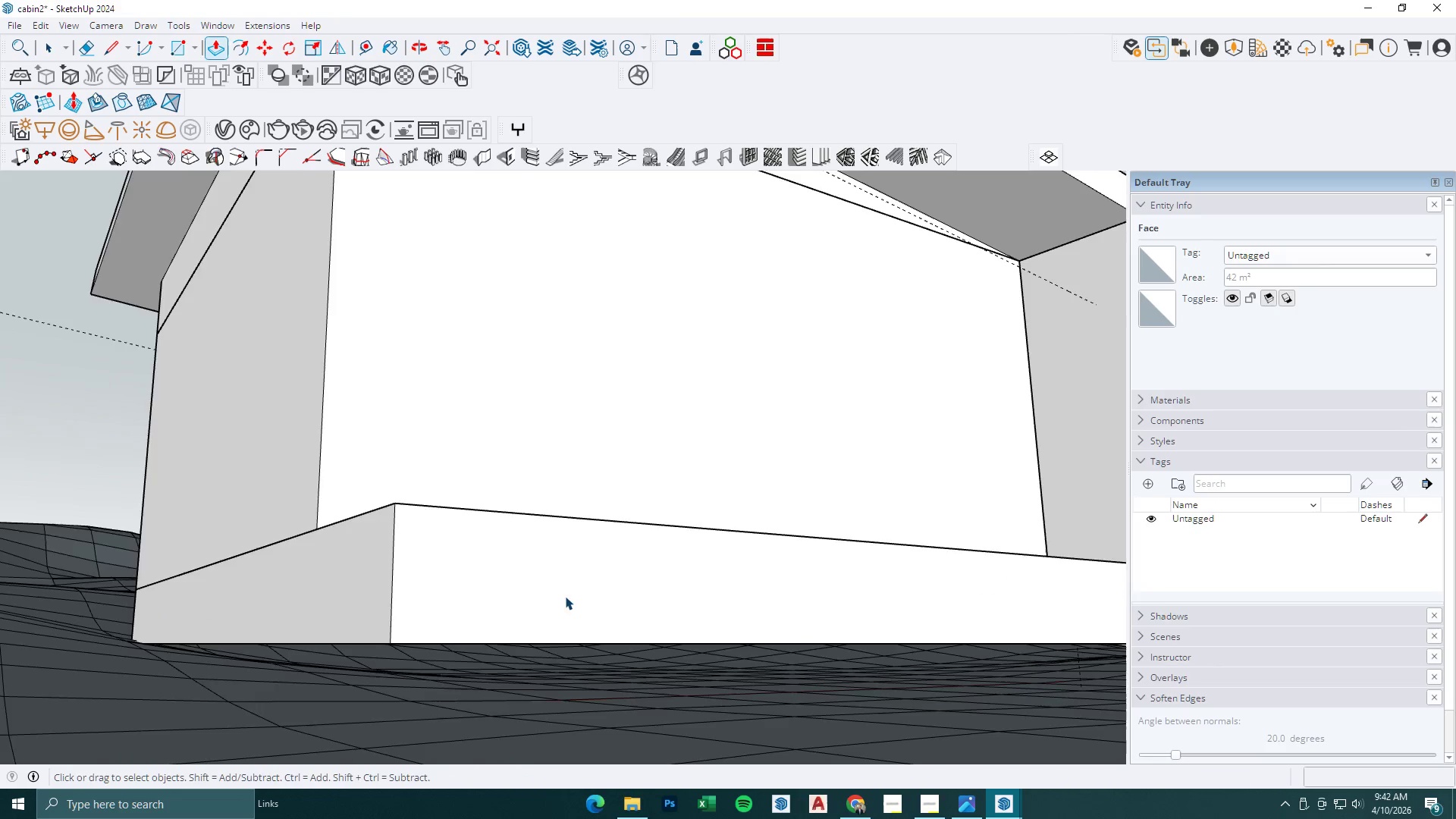 
scroll: coordinate [554, 607], scroll_direction: down, amount: 9.0
 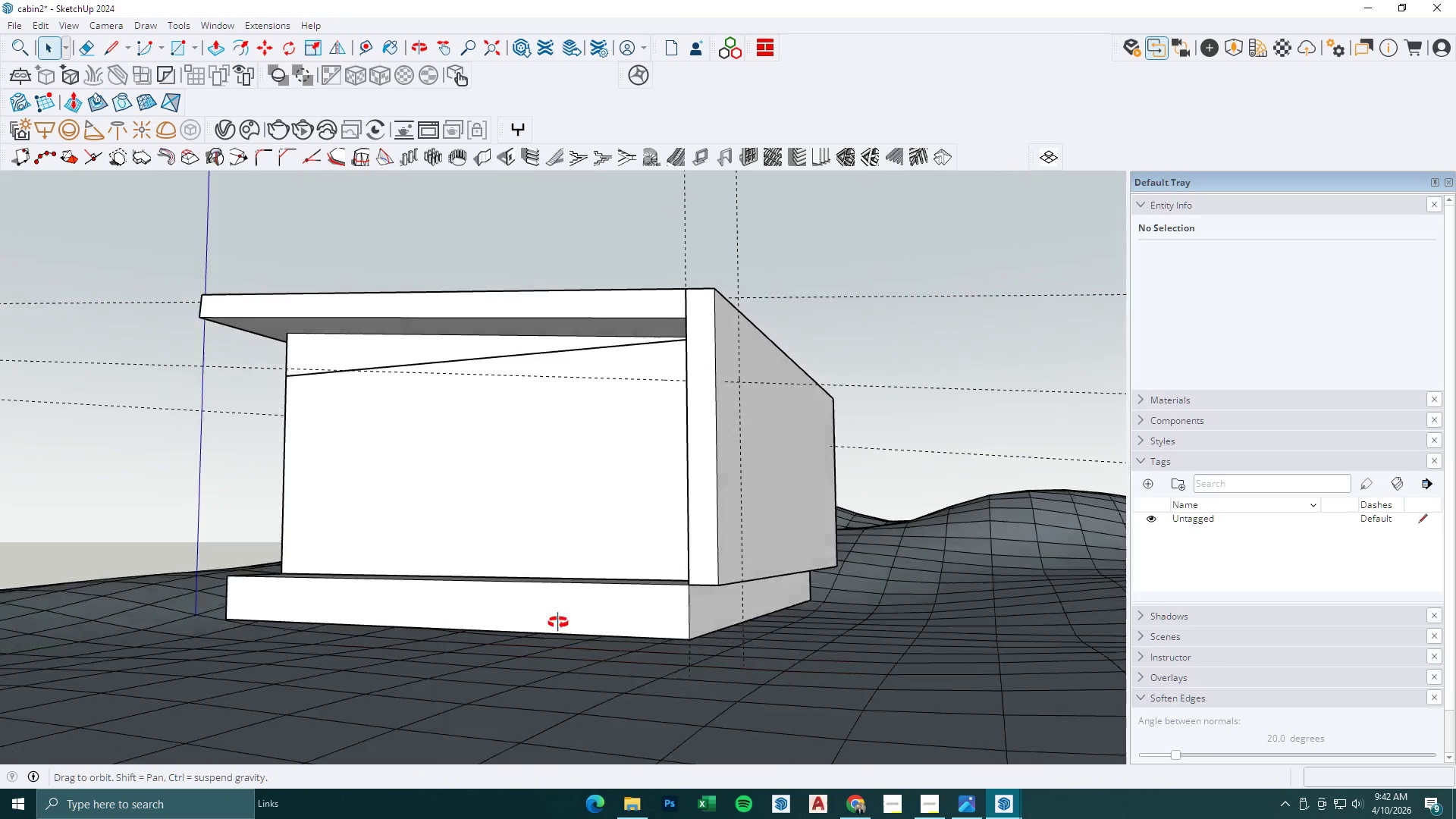 
key(Space)
 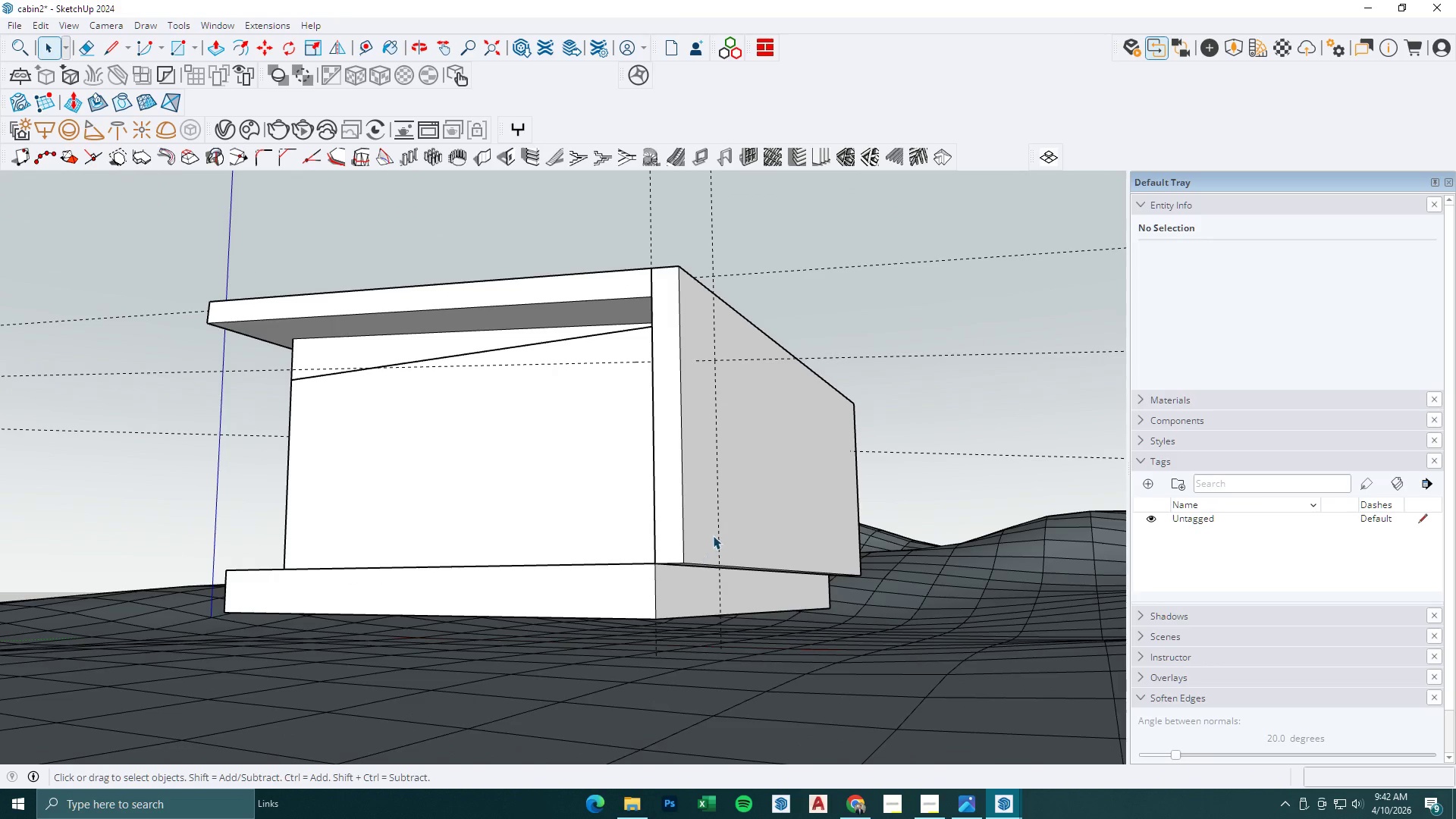 
double_click([713, 535])
 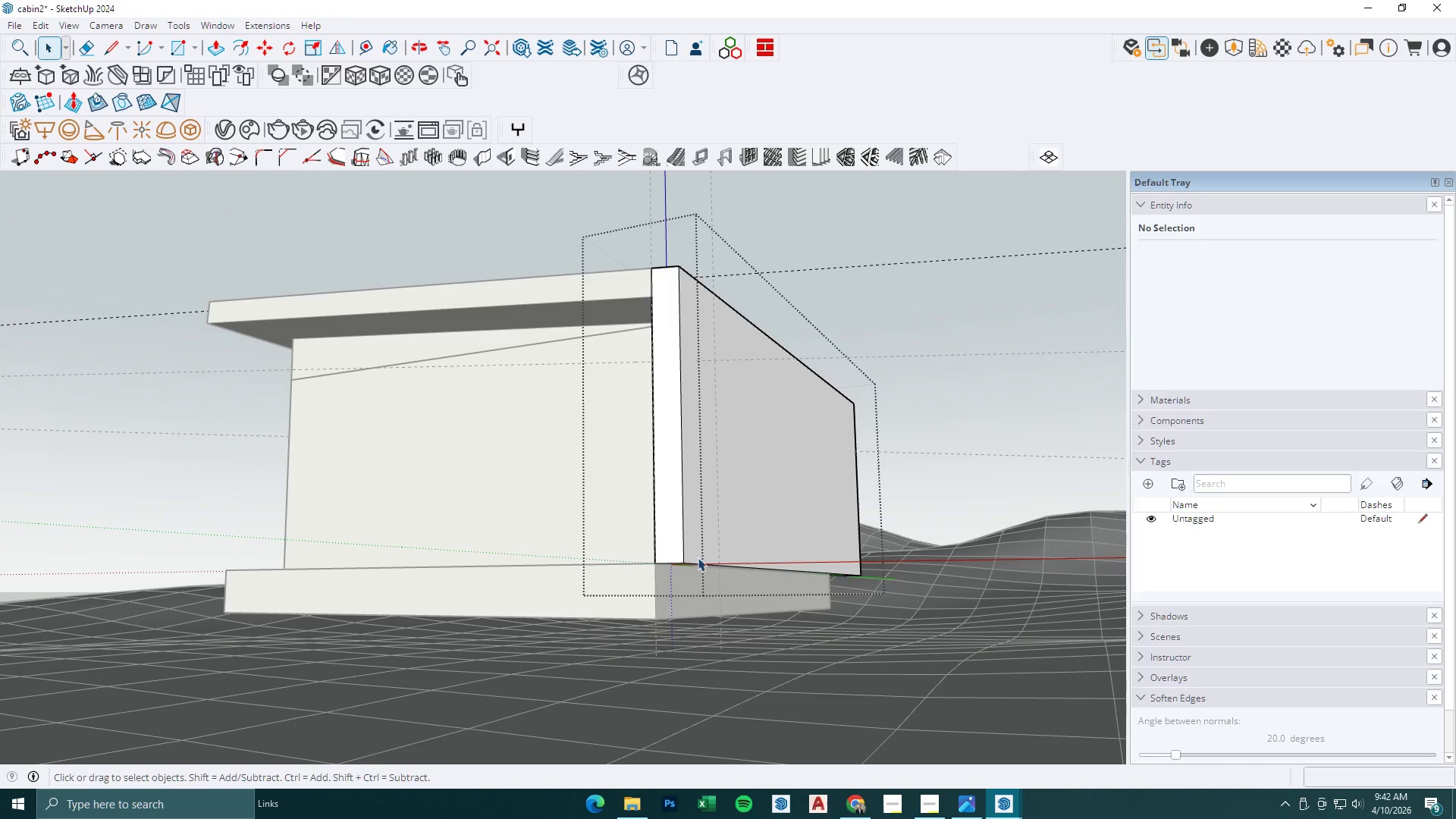 
key(P)
 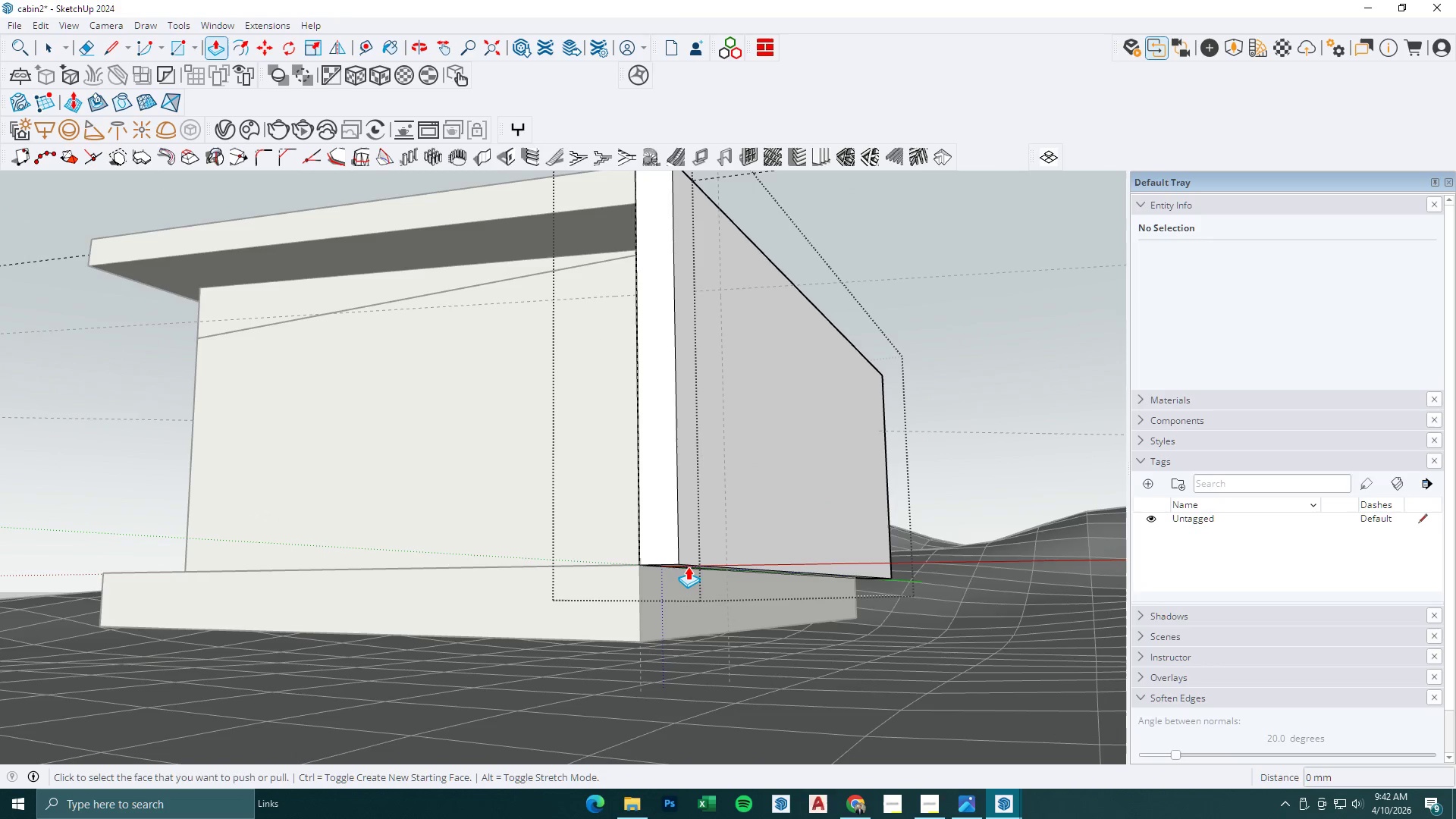 
scroll: coordinate [697, 560], scroll_direction: up, amount: 3.0
 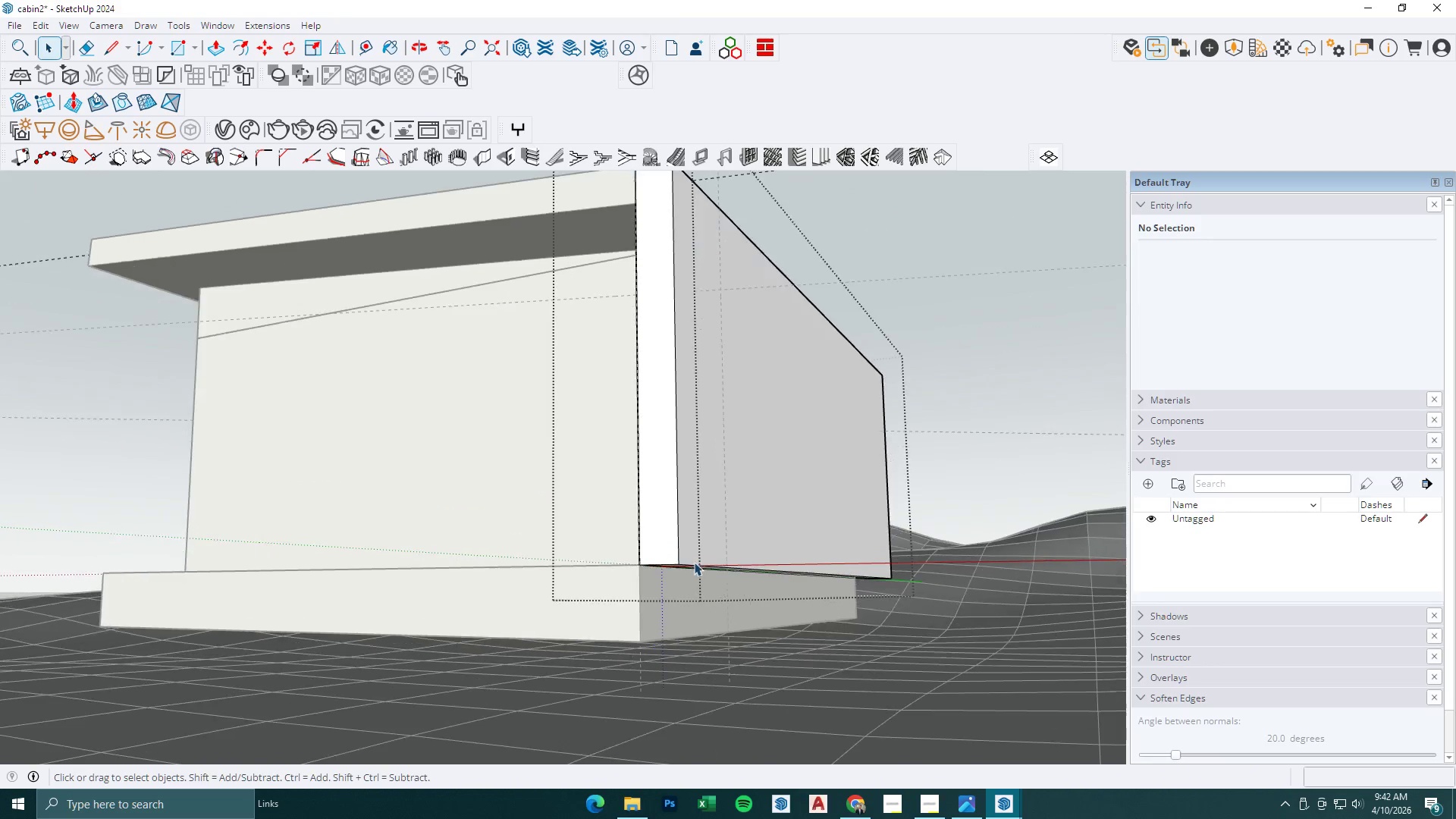 
left_click([688, 567])
 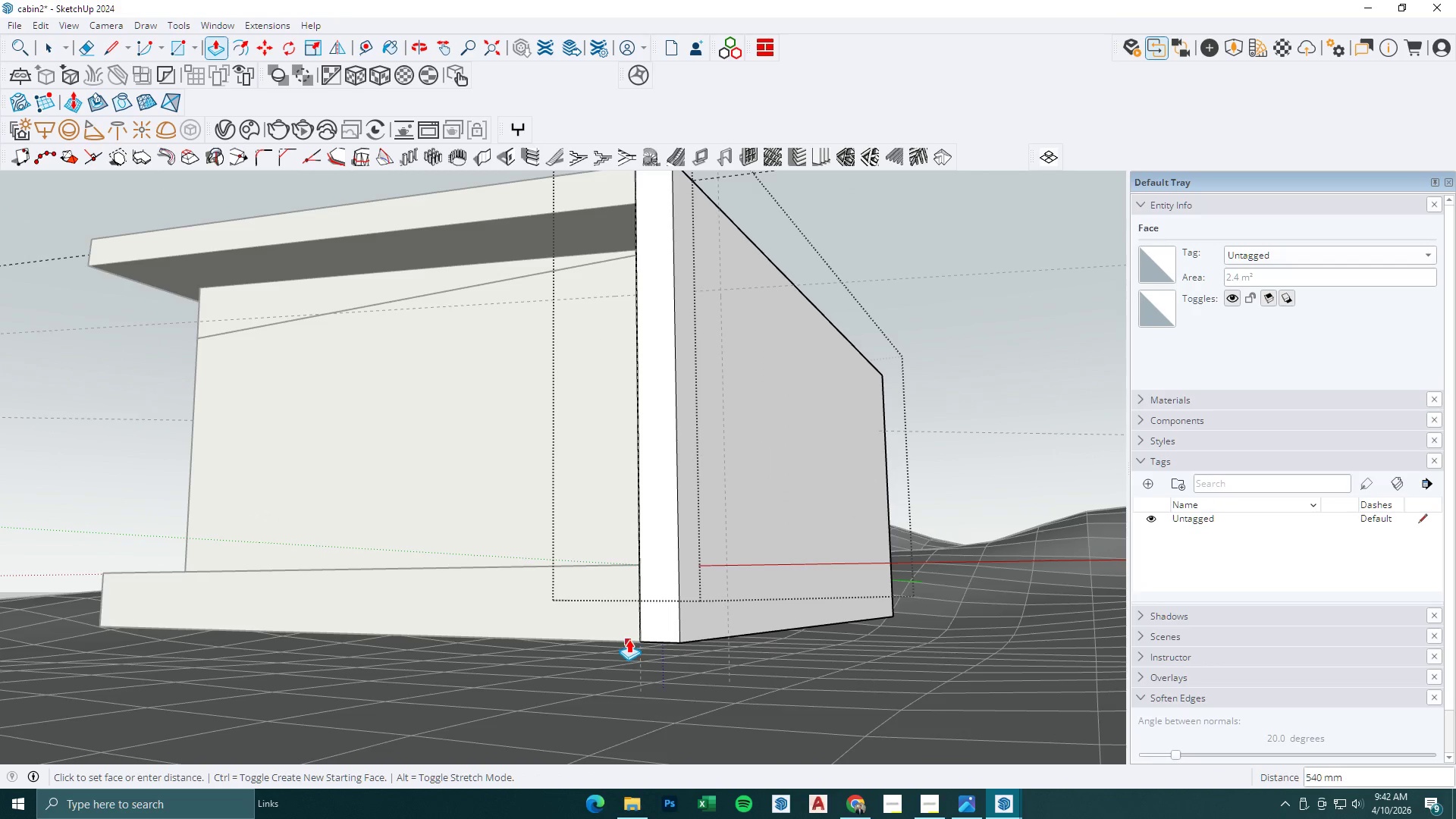 
left_click([628, 639])
 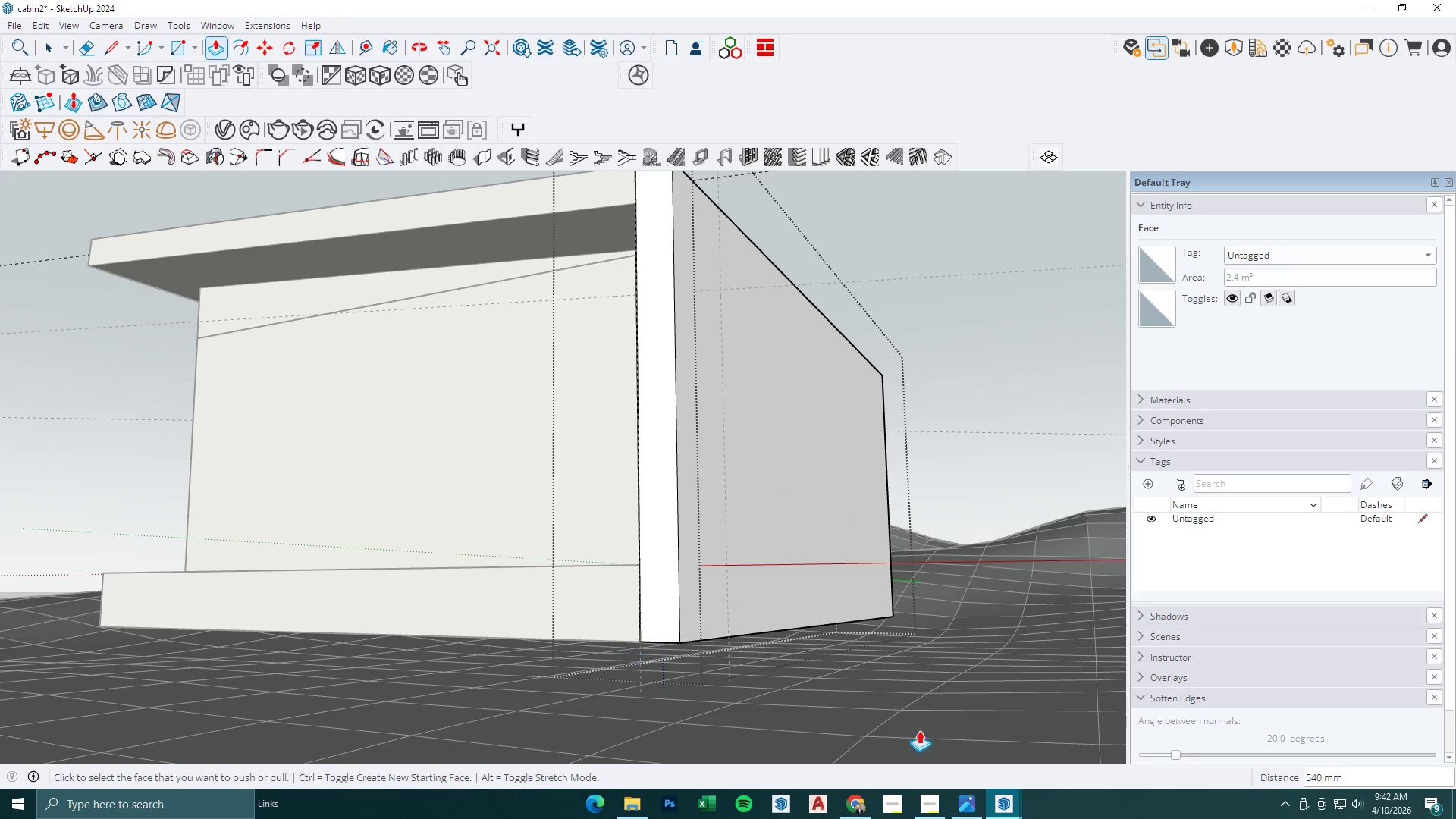 
key(Space)
 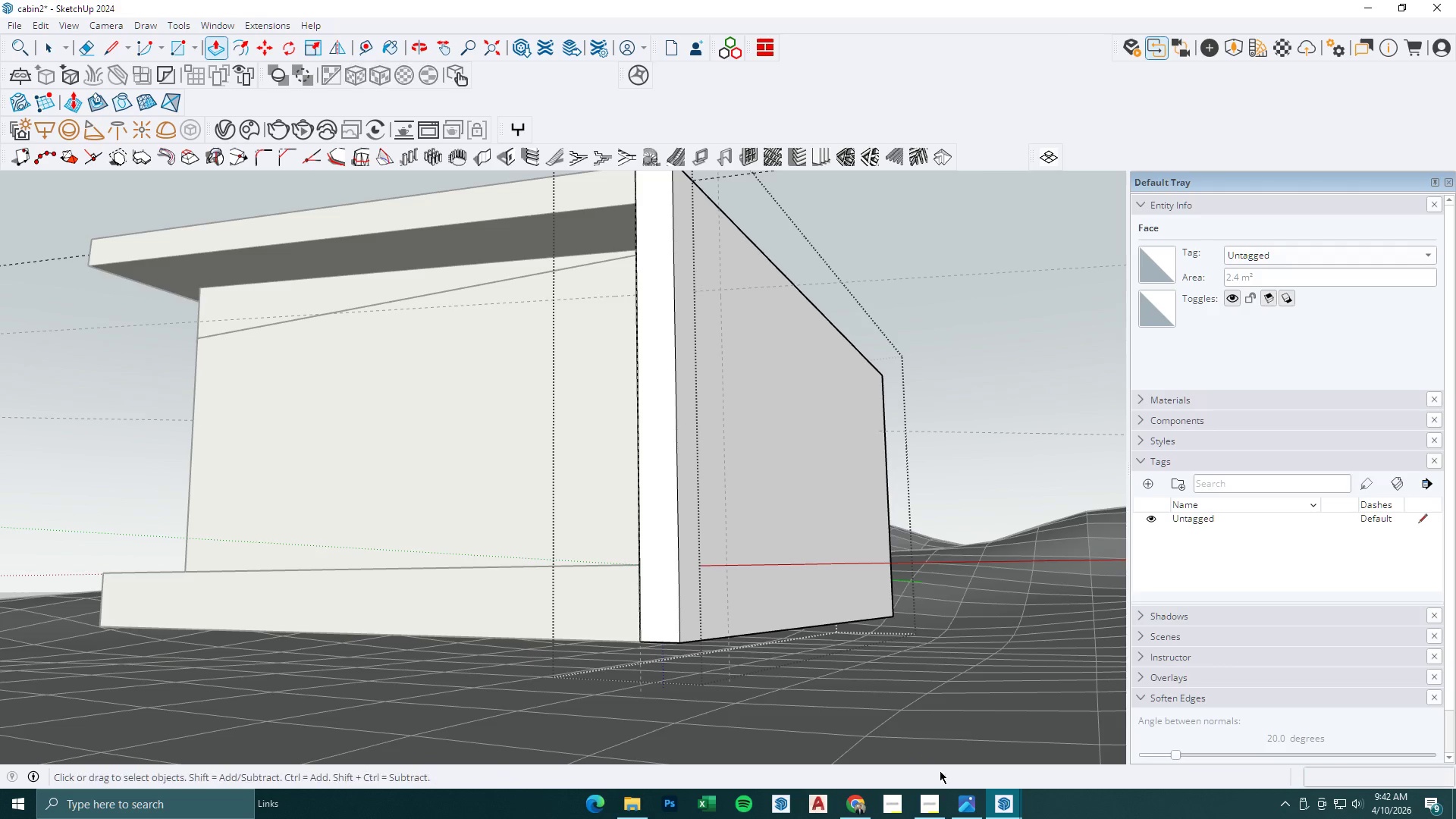 
key(Escape)
 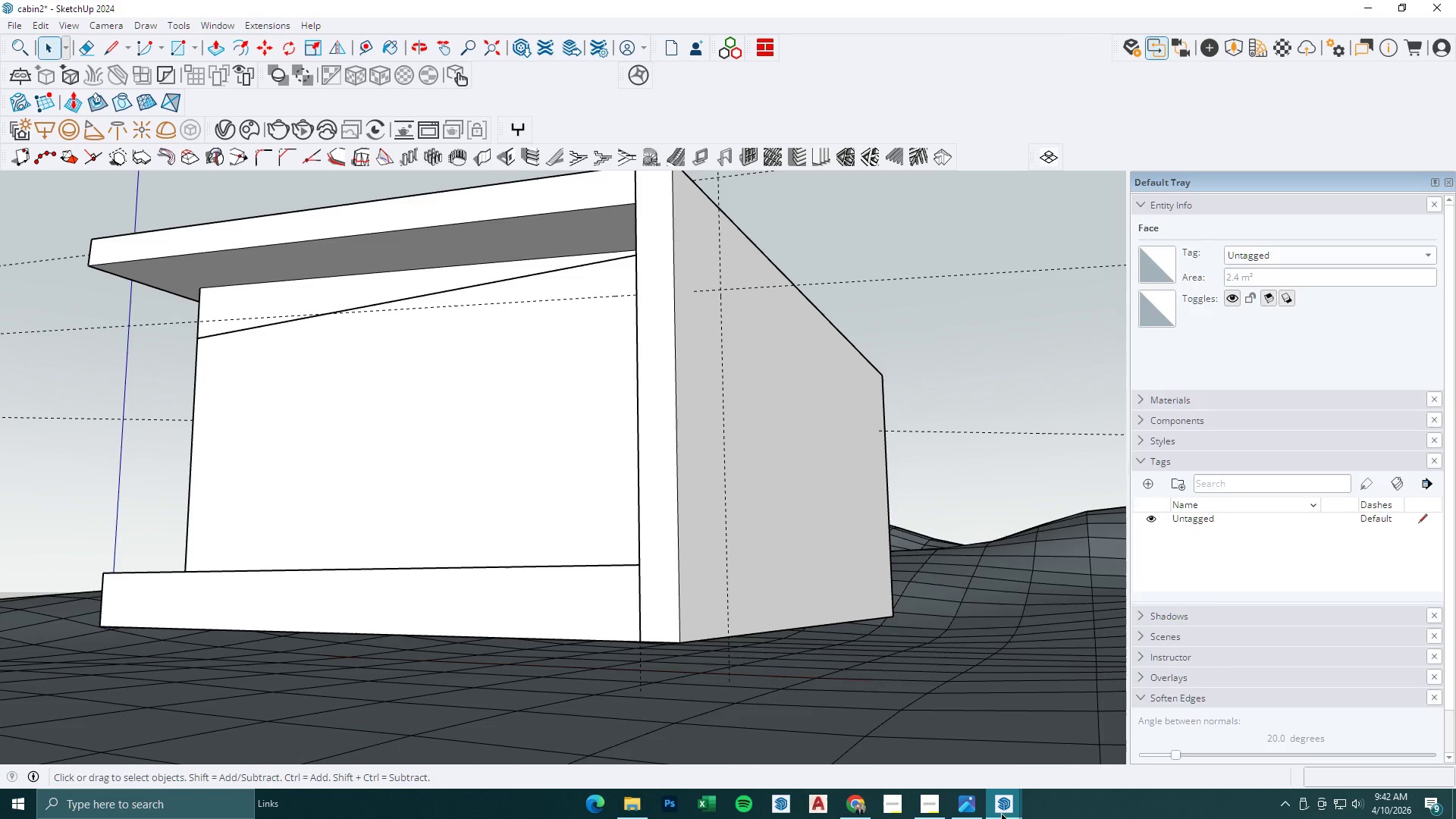 
left_click([974, 803])
 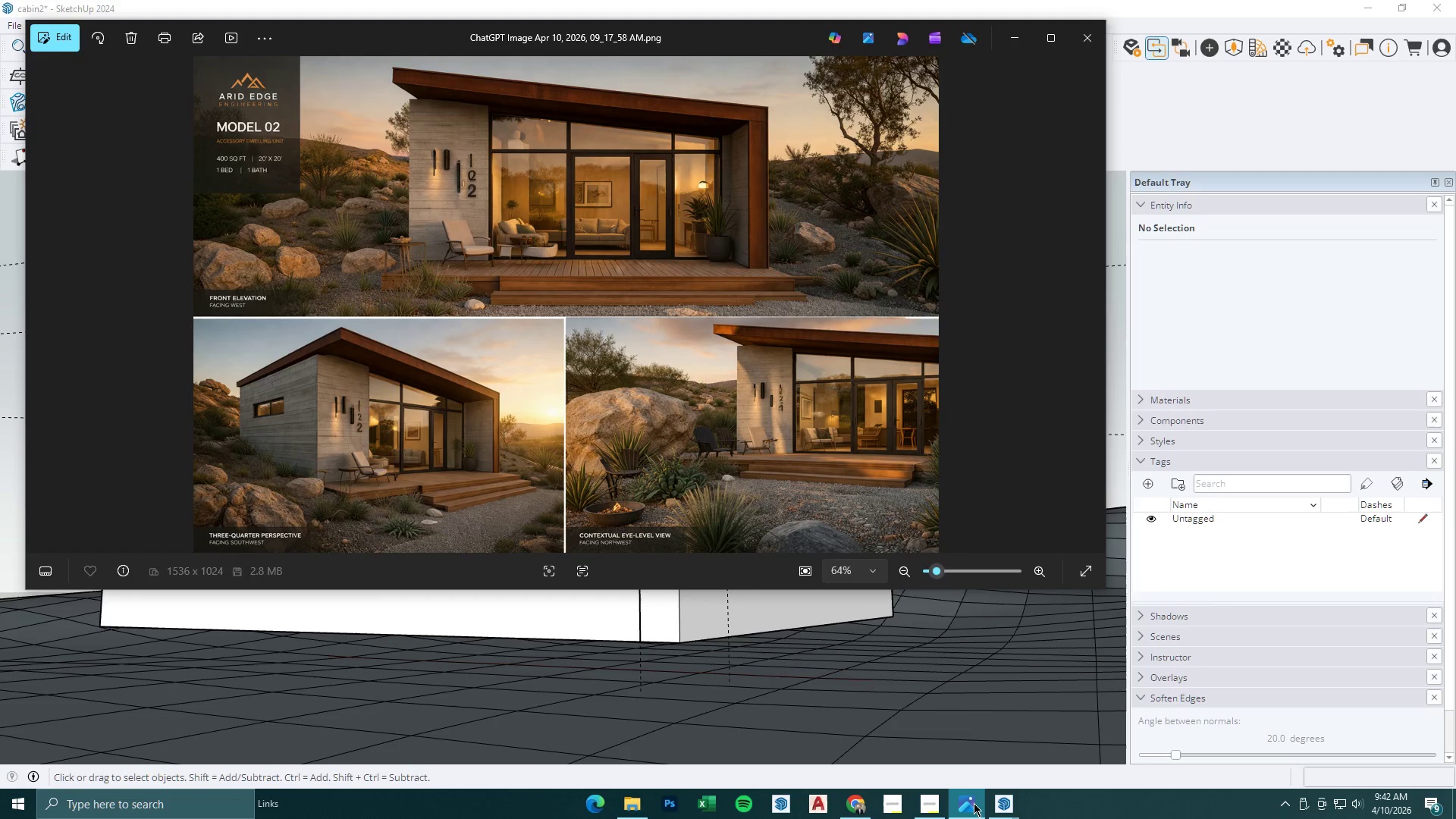 
left_click([974, 803])
 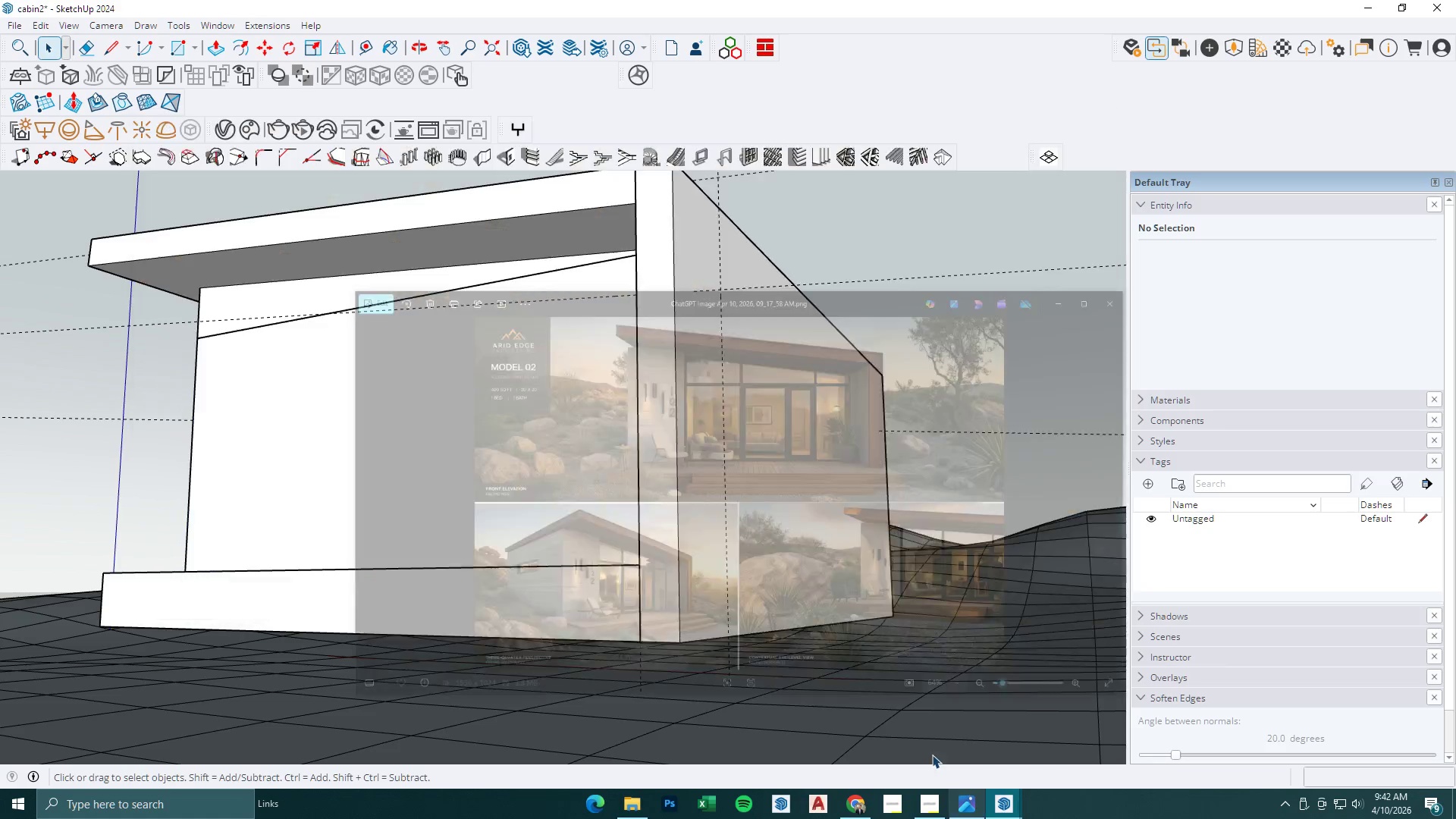 
scroll: coordinate [650, 555], scroll_direction: down, amount: 3.0
 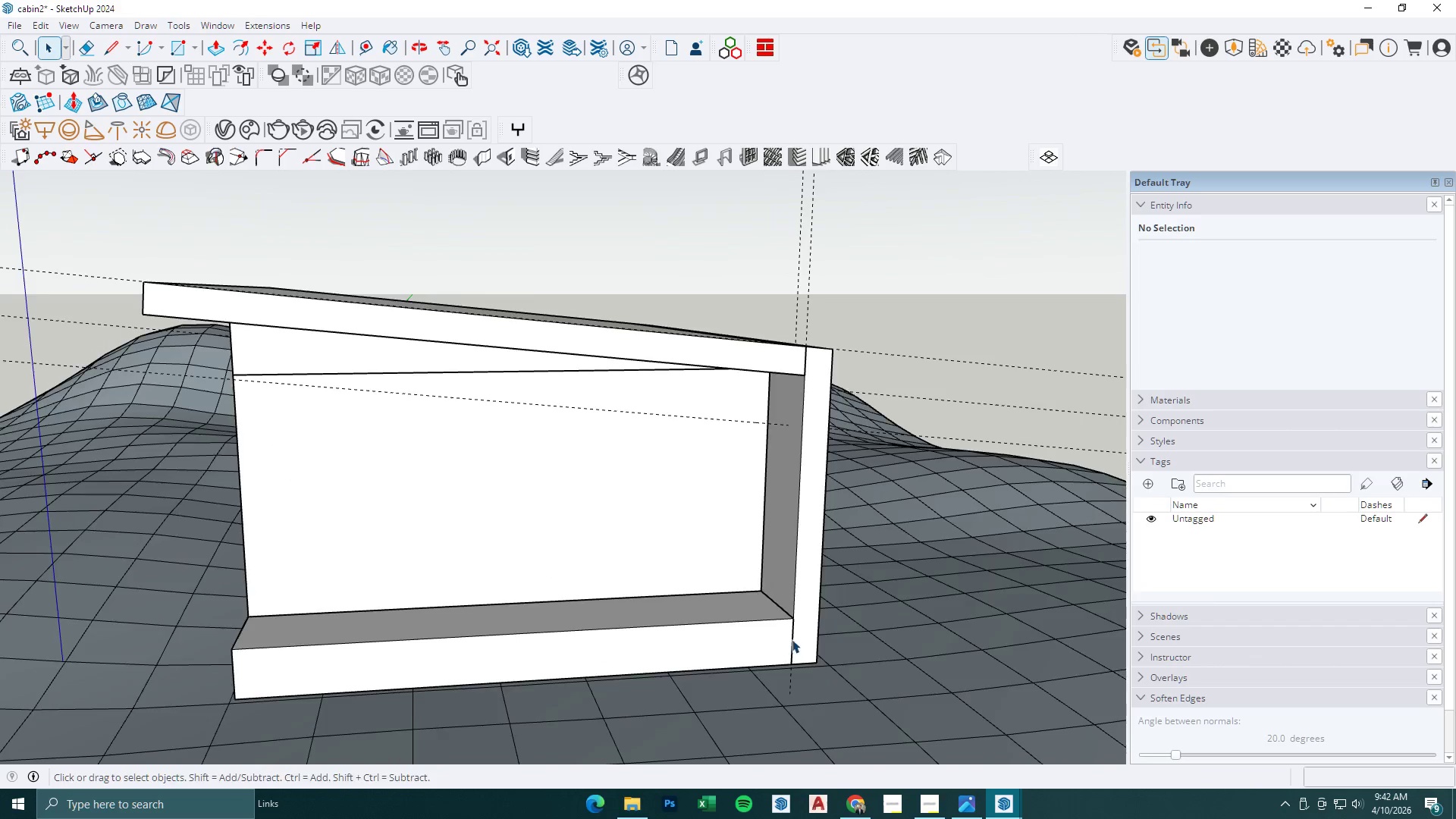 
key(Control+Z)
 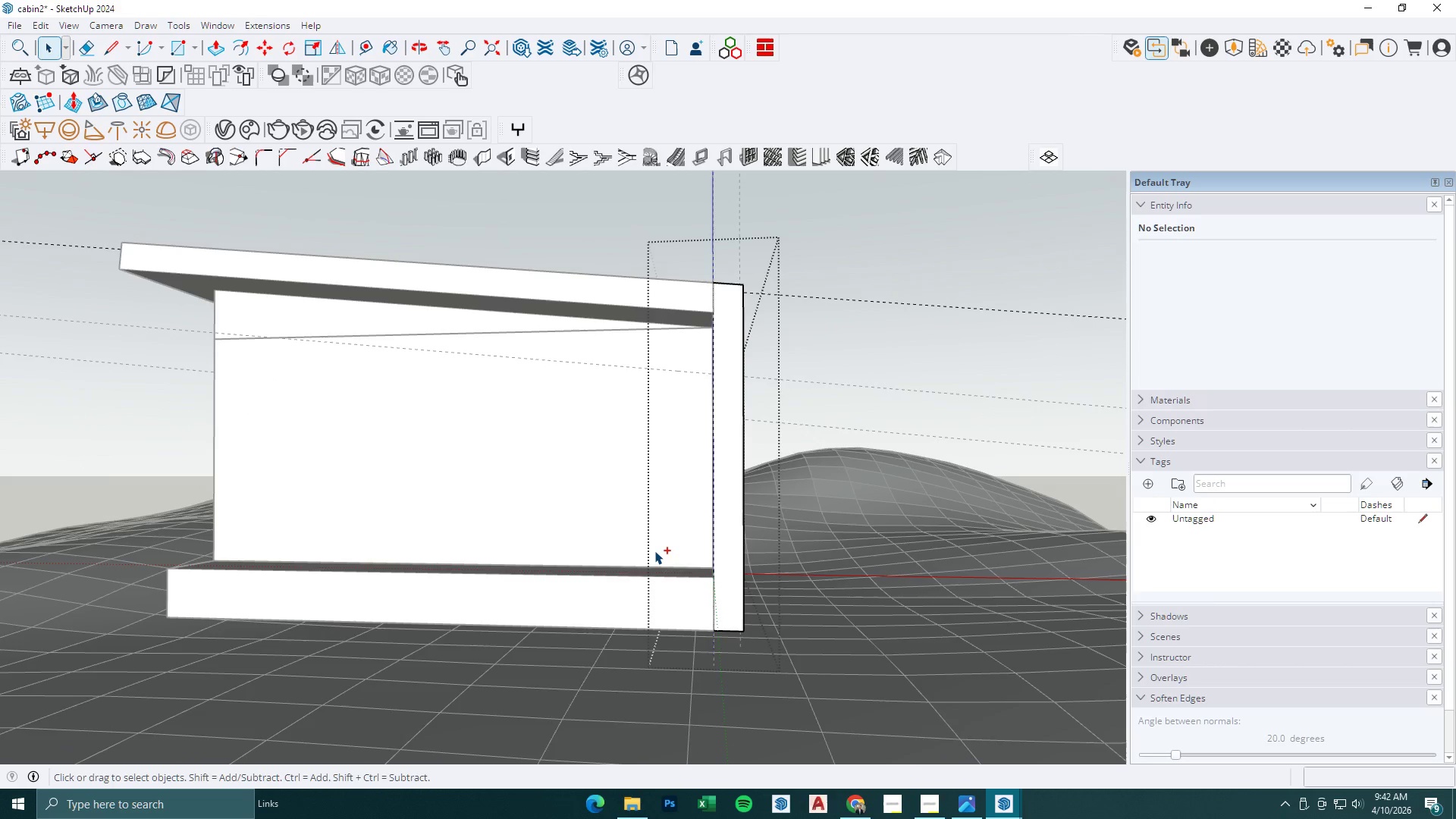 
key(Control+Z)
 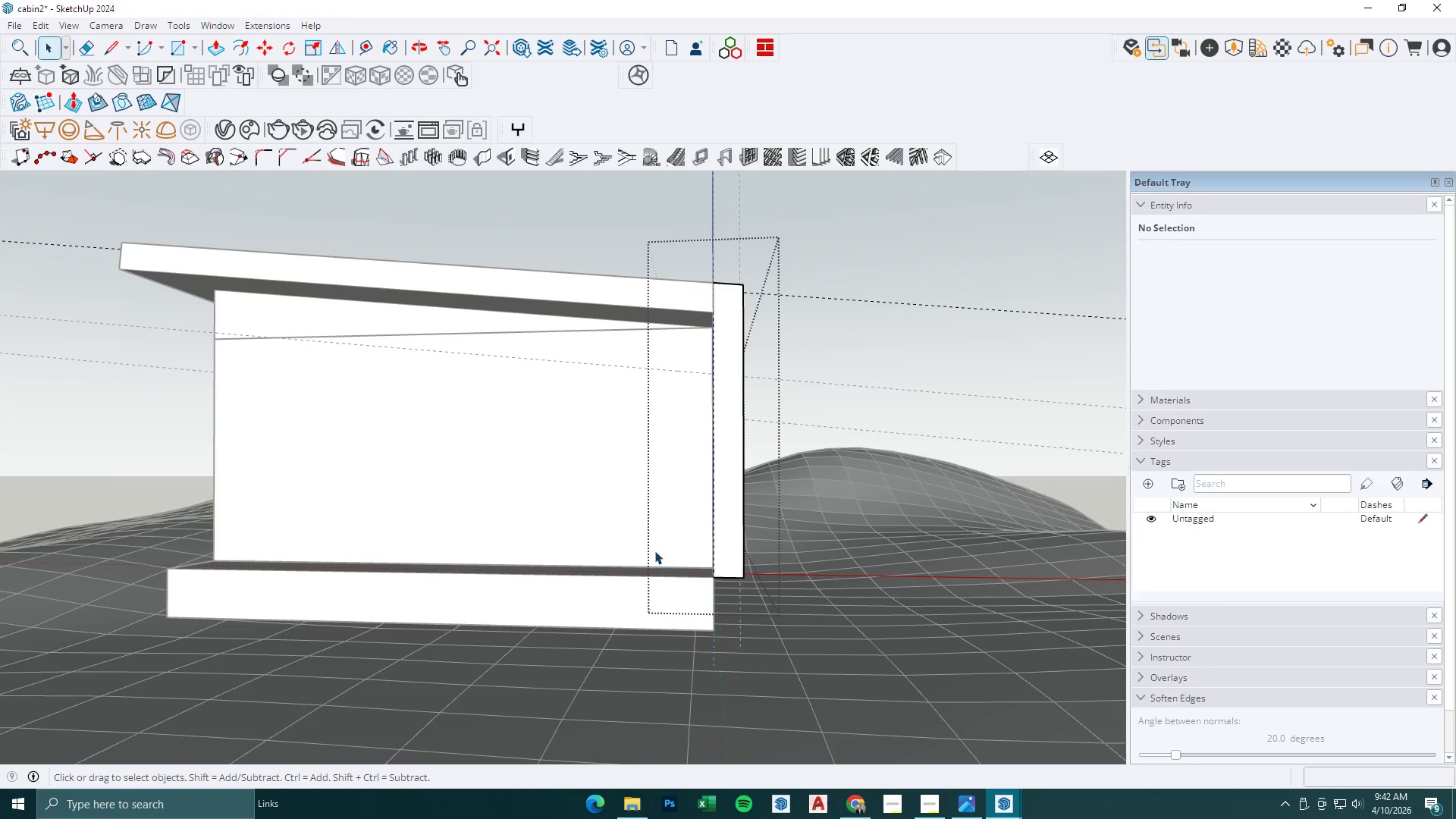 
key(Space)
 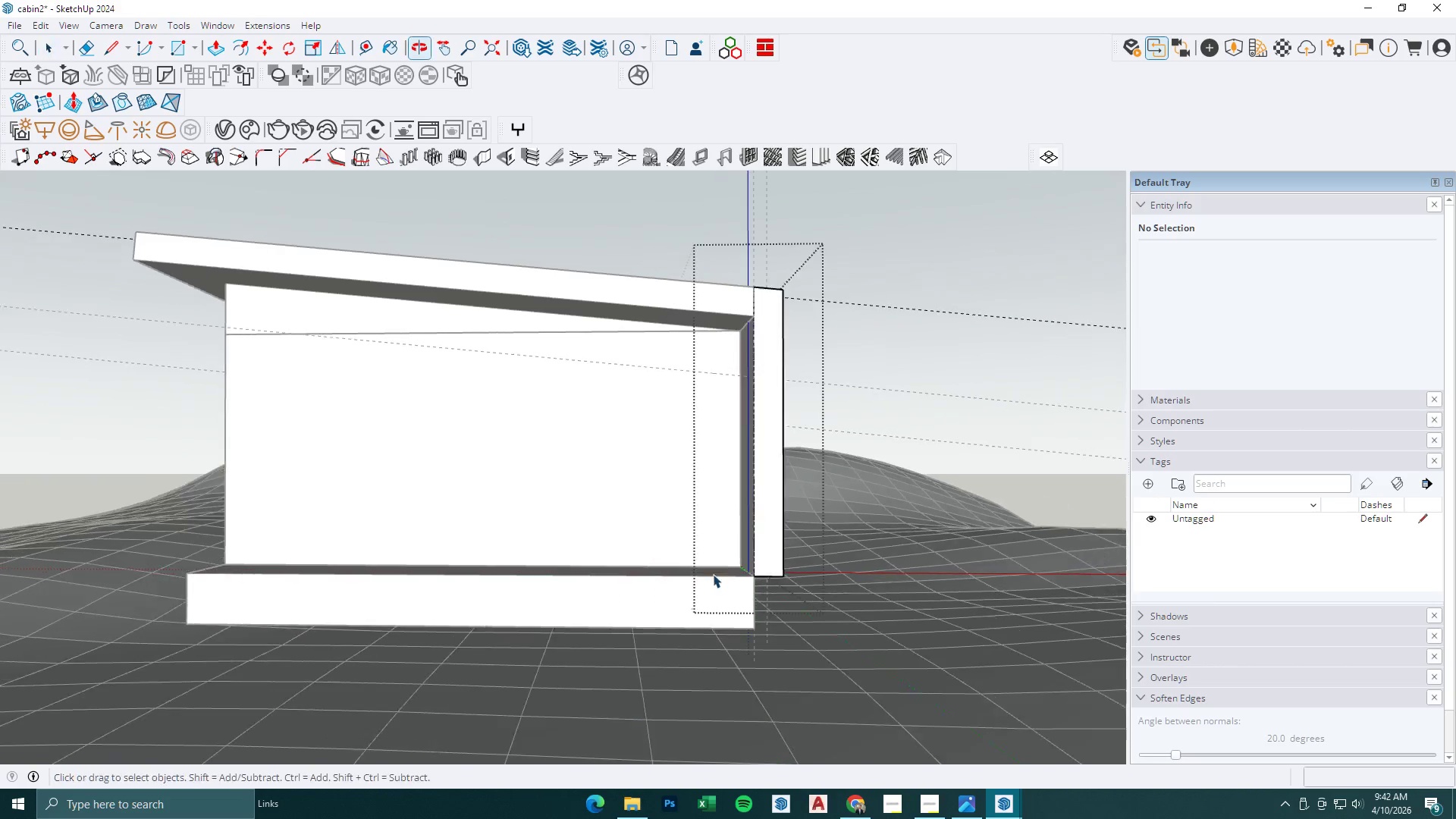 
key(Escape)
 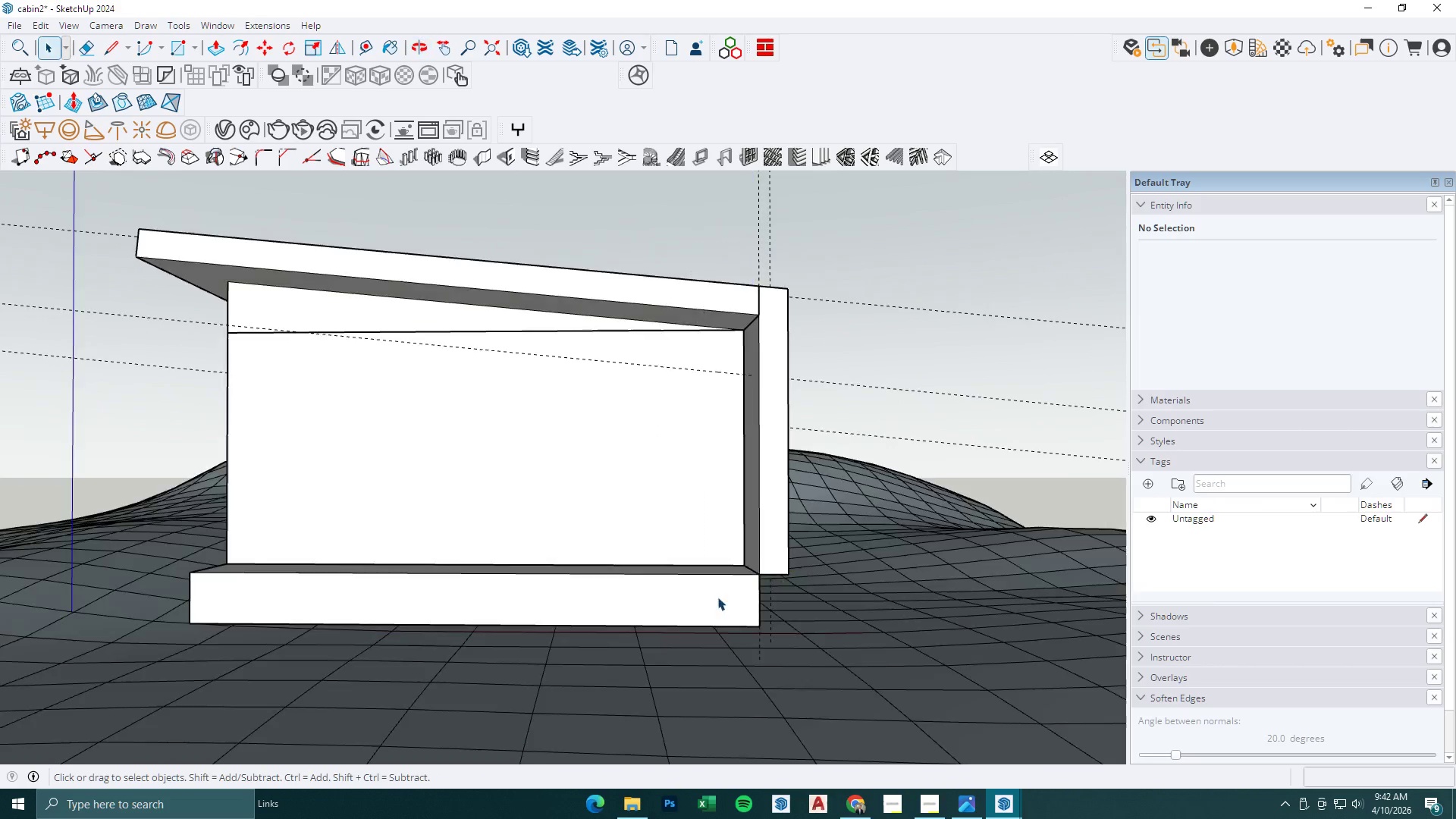 
left_click([717, 597])
 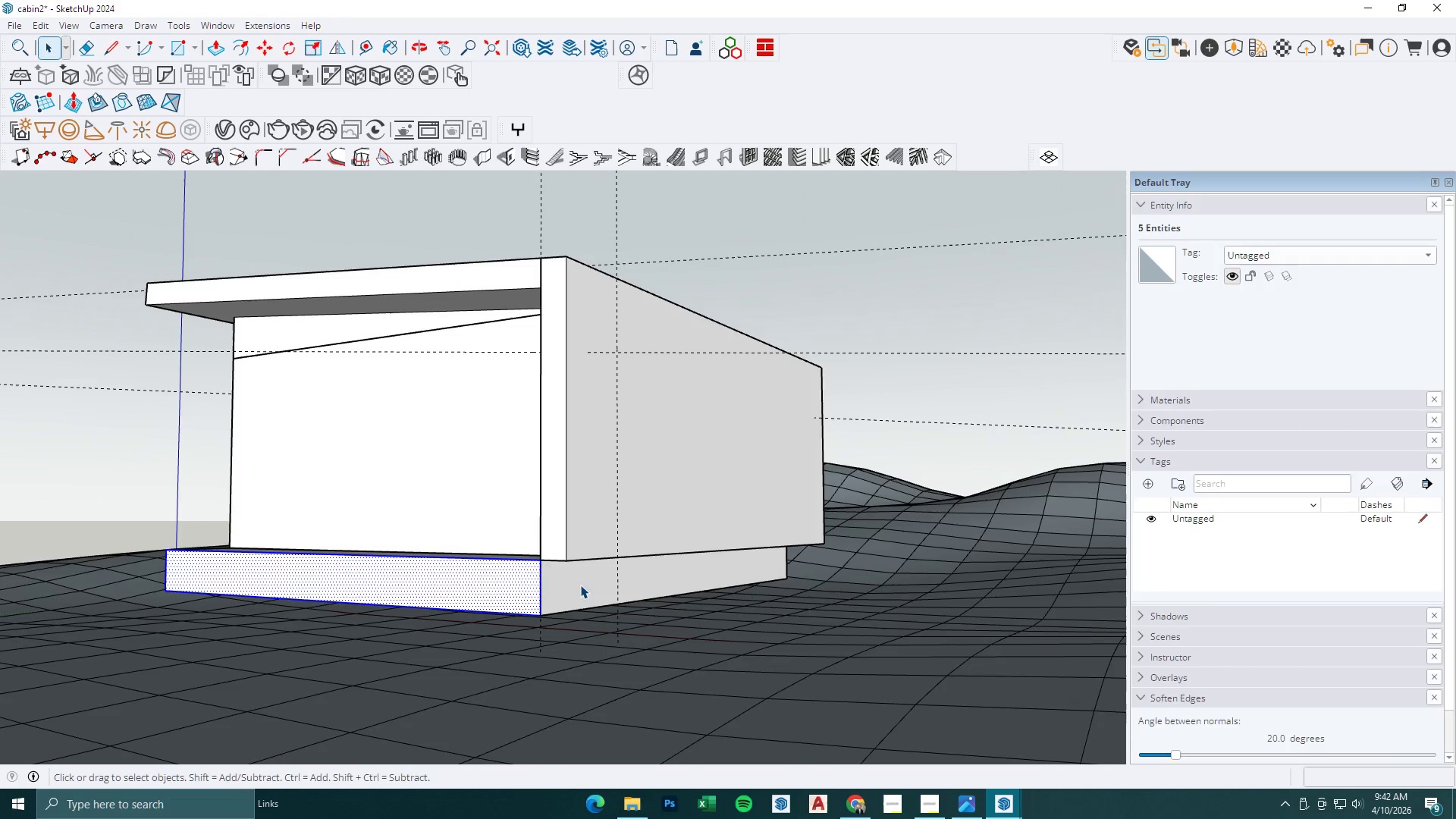 
double_click([580, 585])
 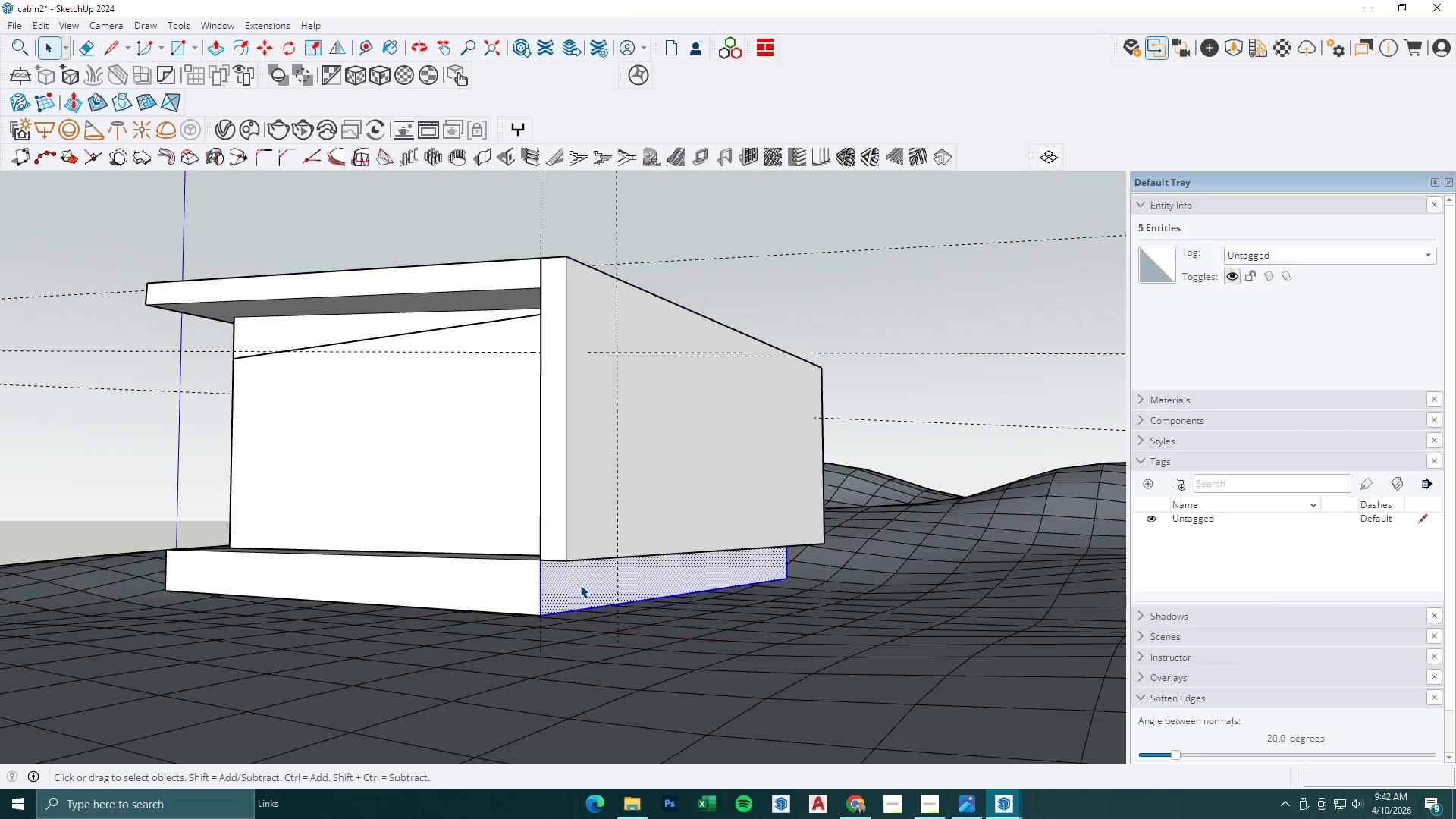 
triple_click([580, 585])
 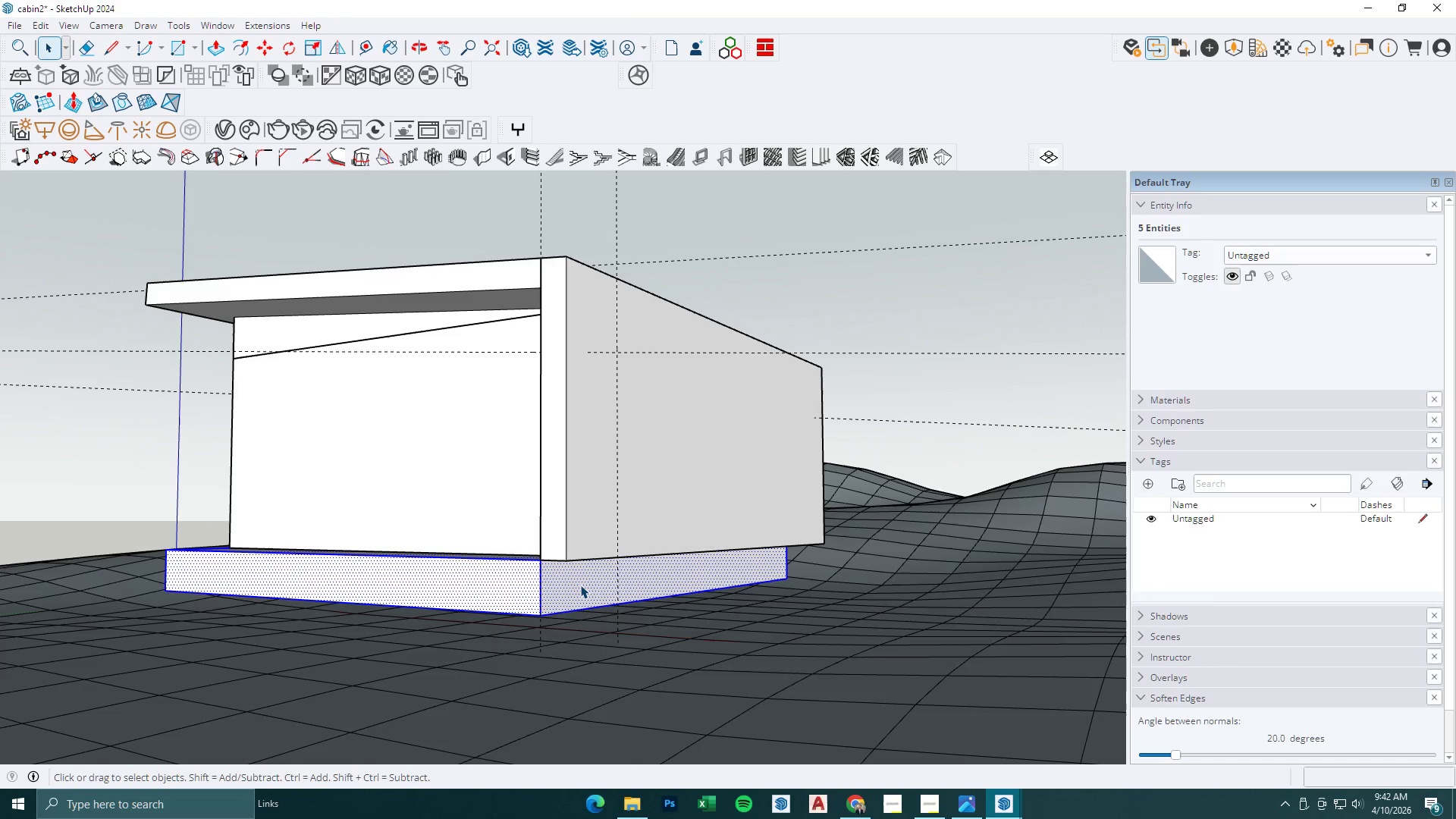 
triple_click([580, 585])
 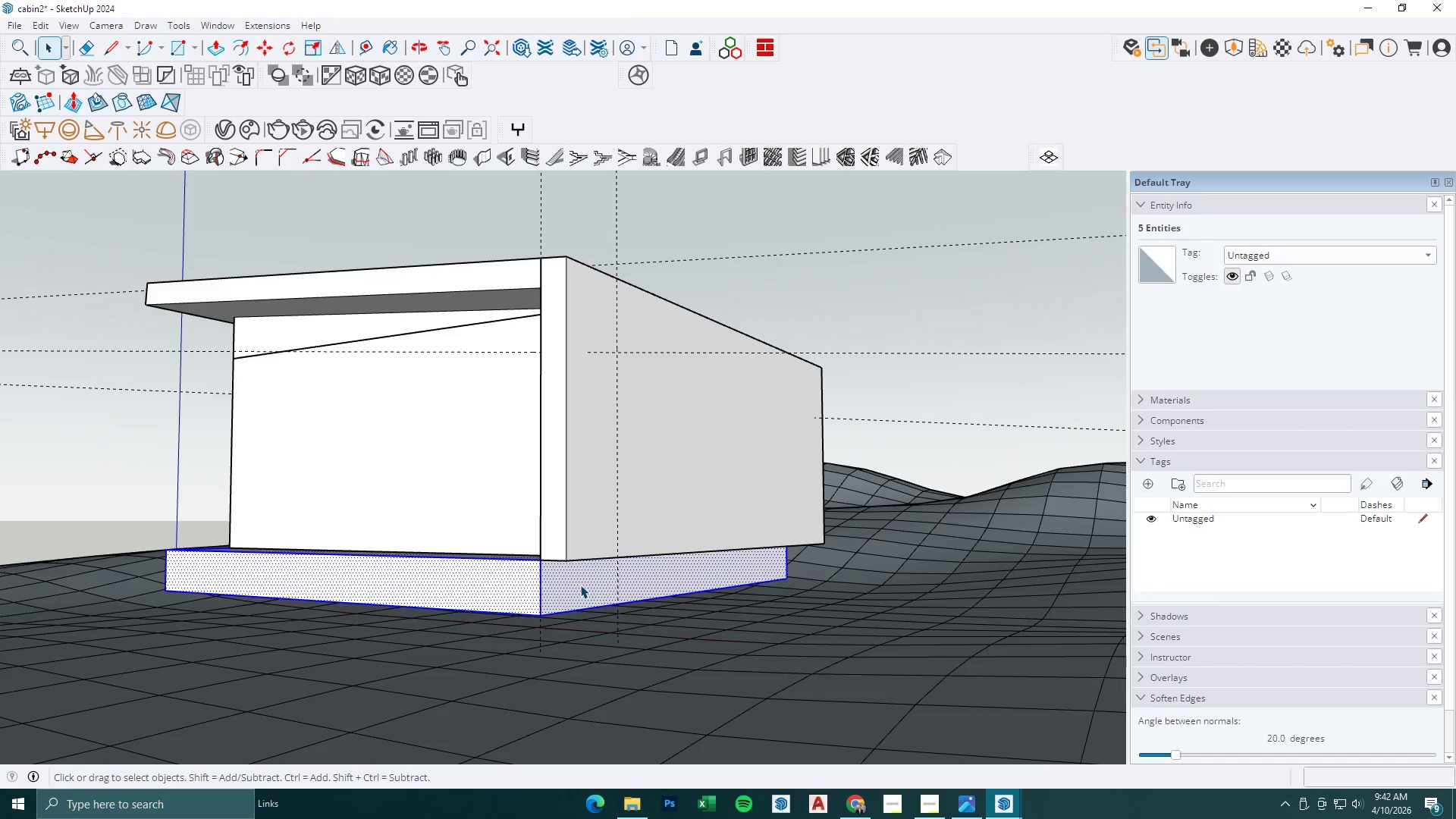 
right_click([580, 585])
 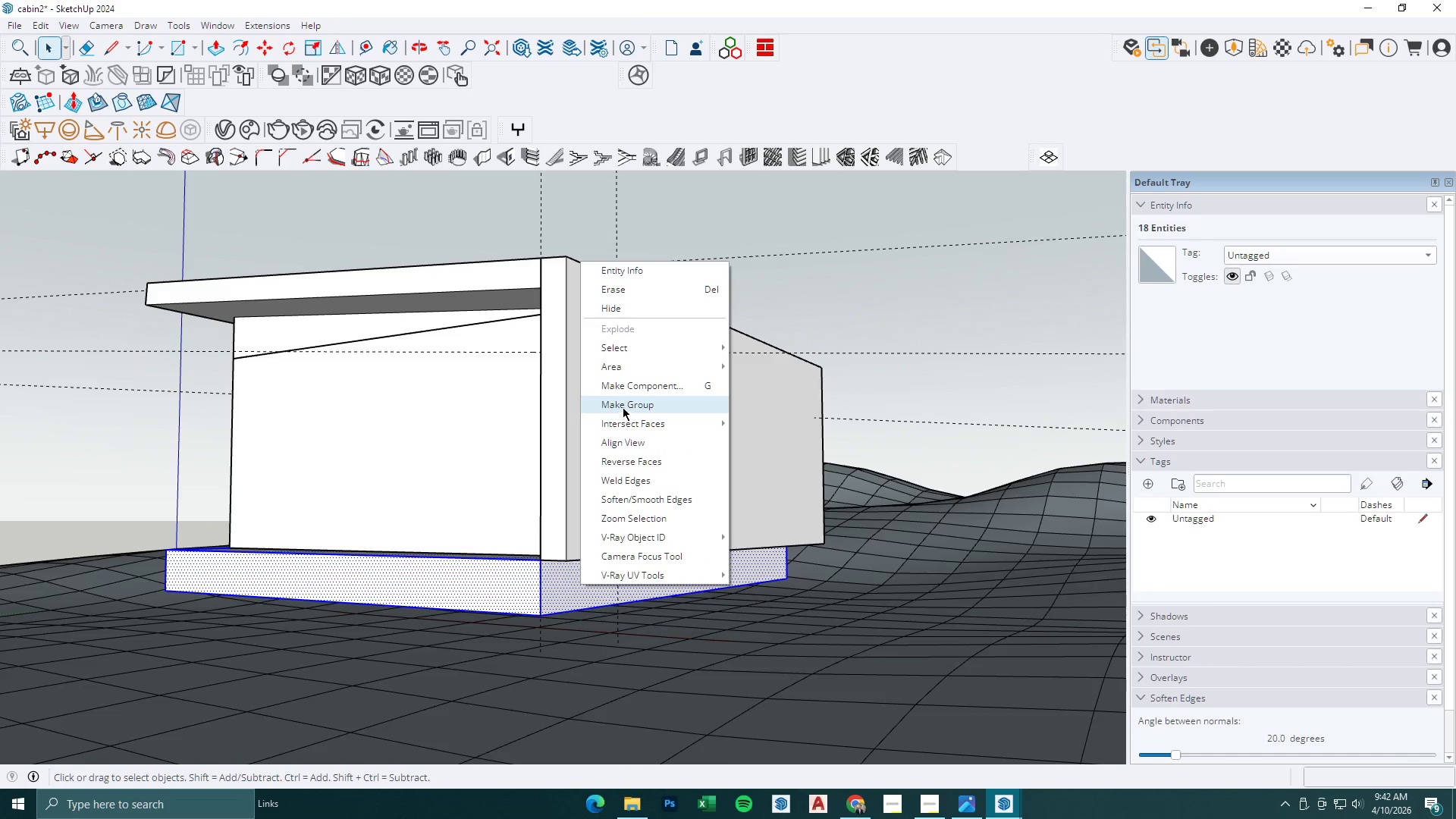 
double_click([580, 579])
 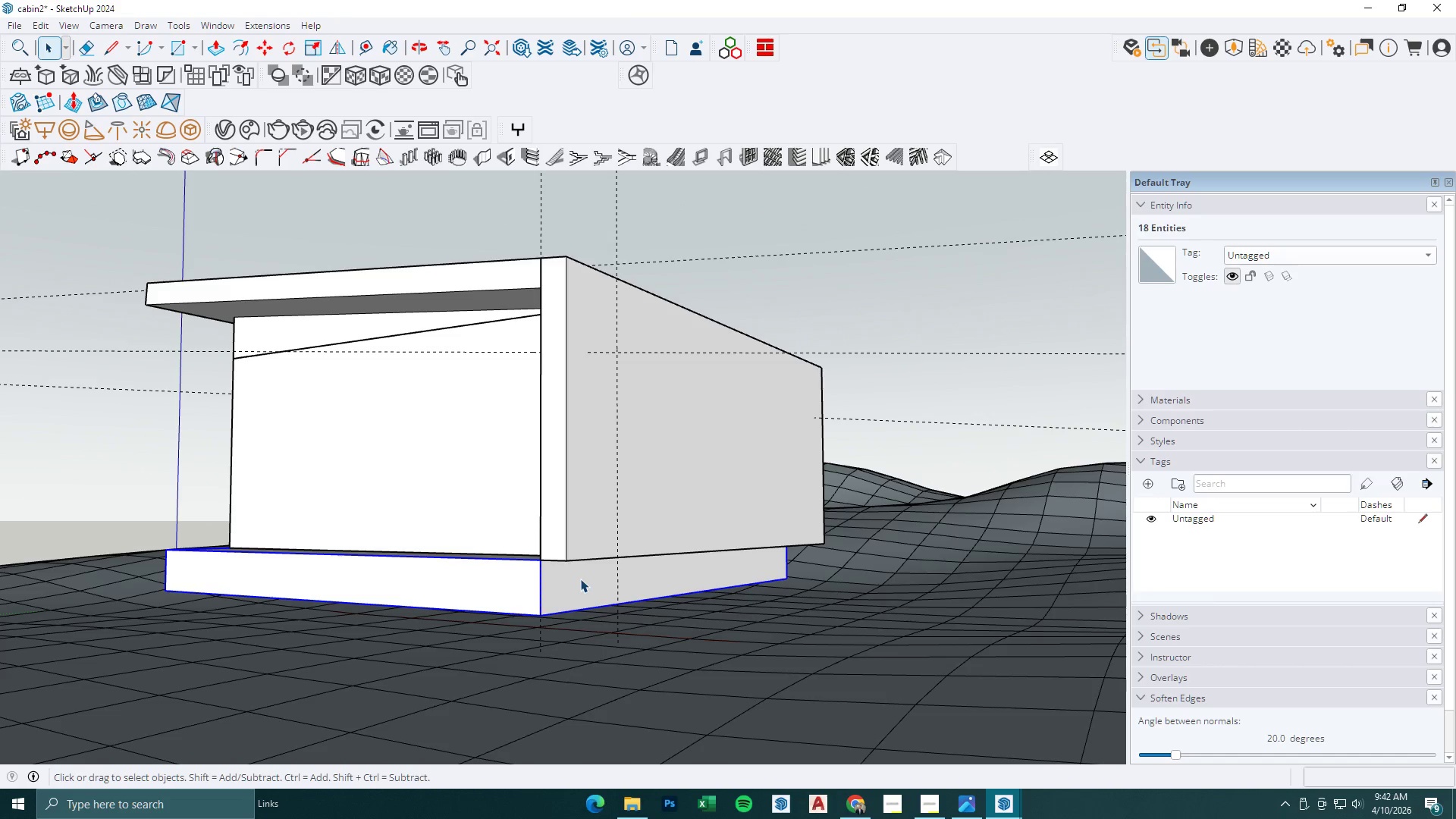 
triple_click([580, 579])
 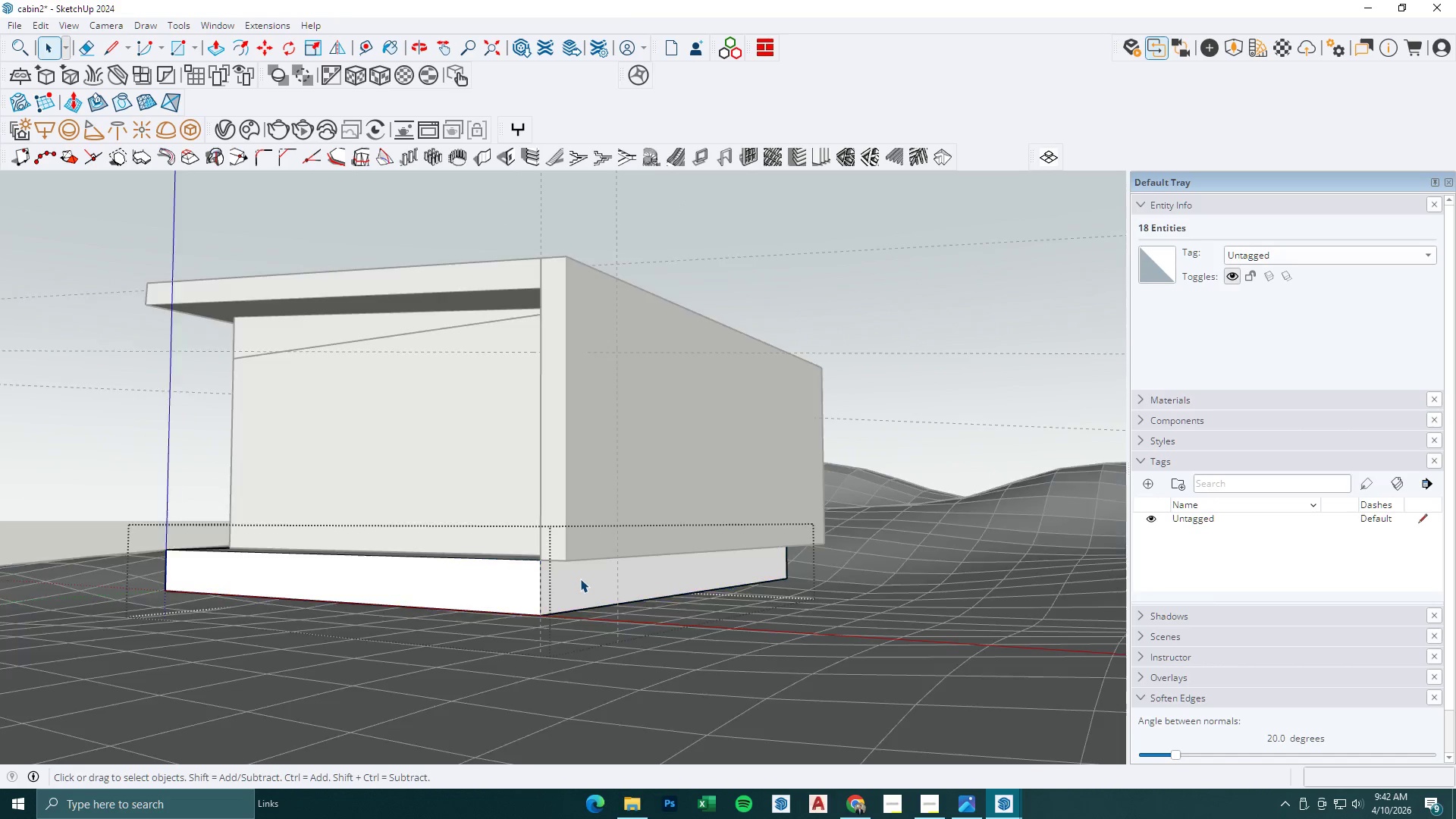 
key(BracketLeft)
 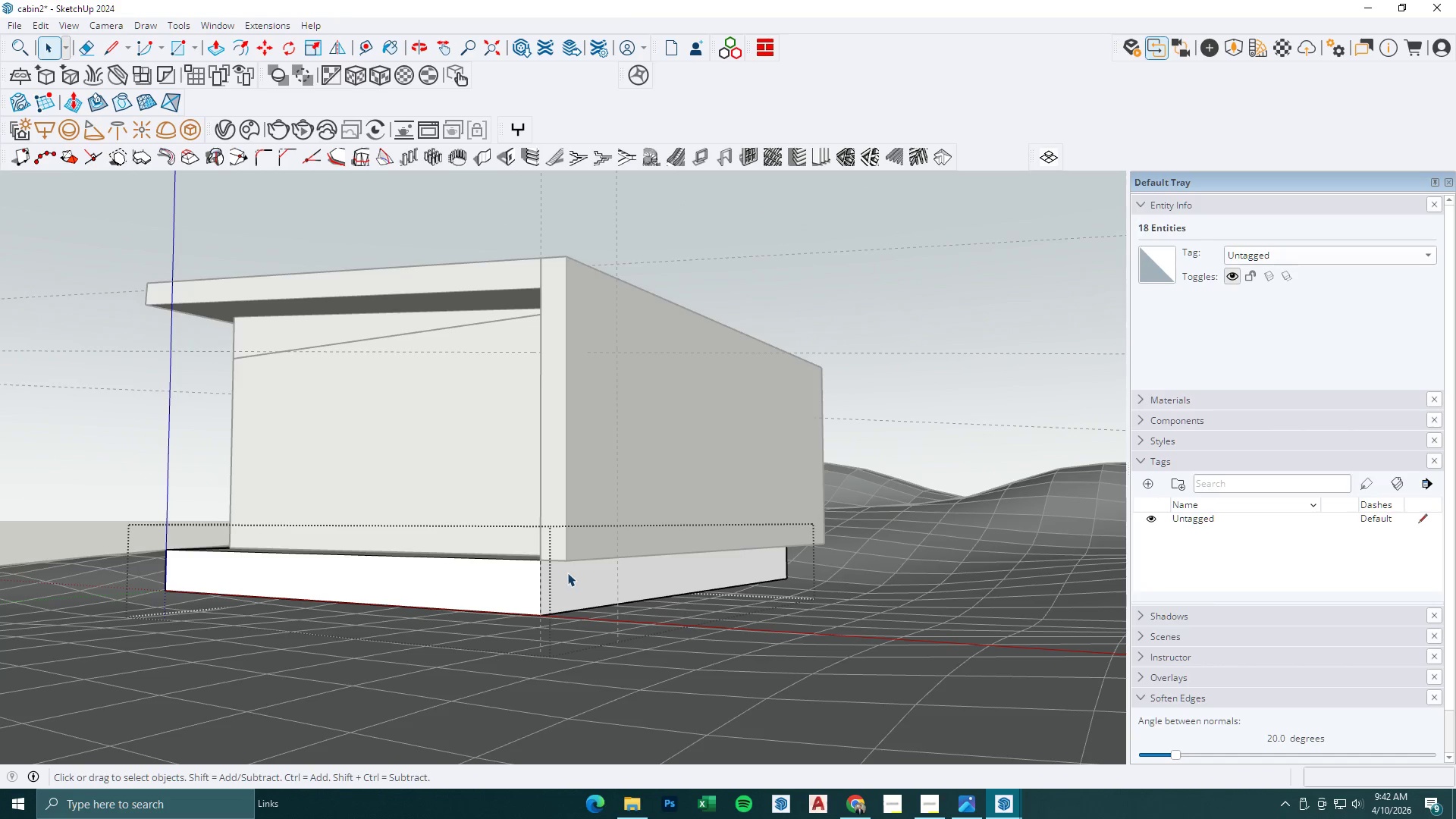 
triple_click([566, 572])
 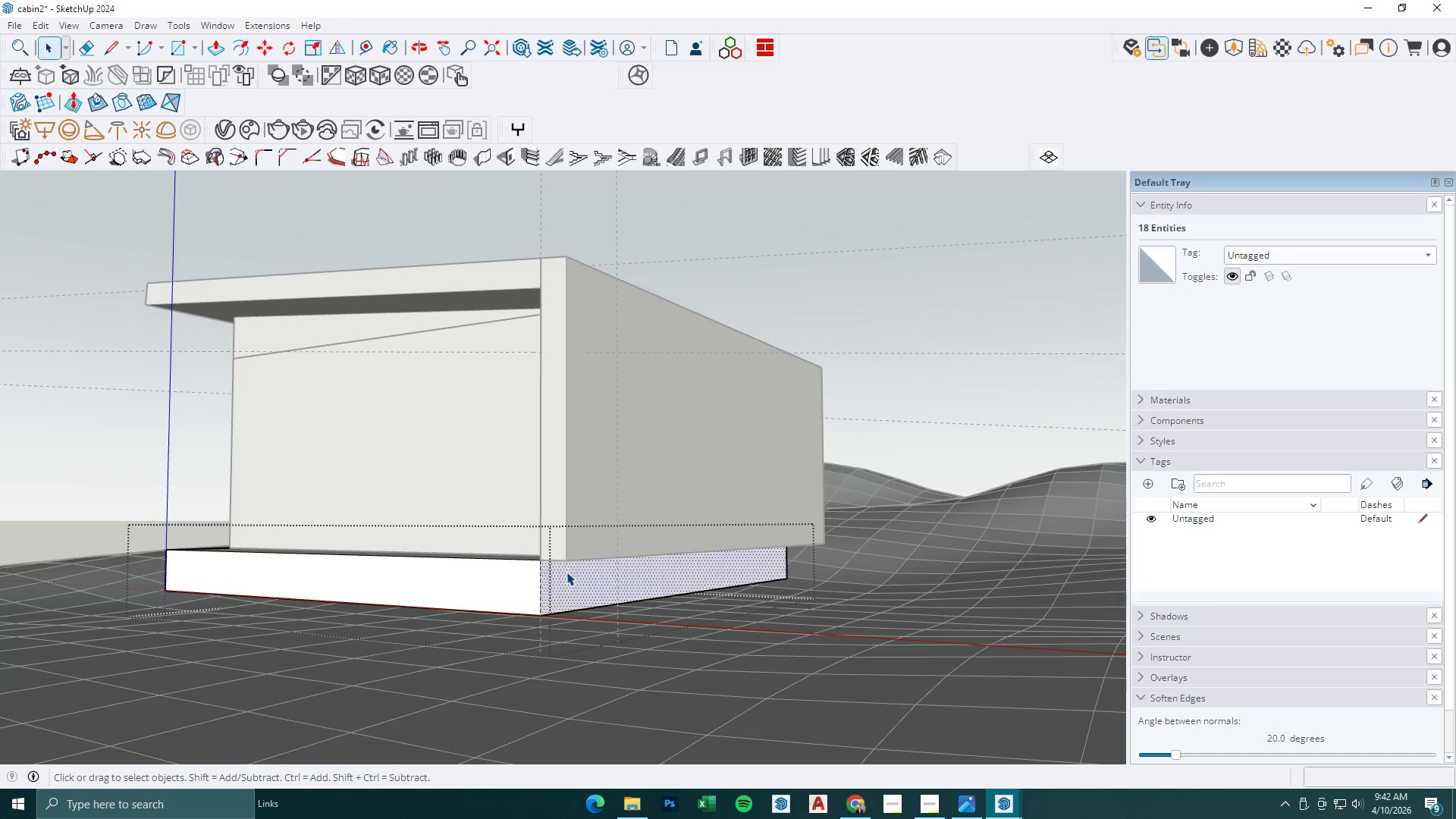 
key(P)
 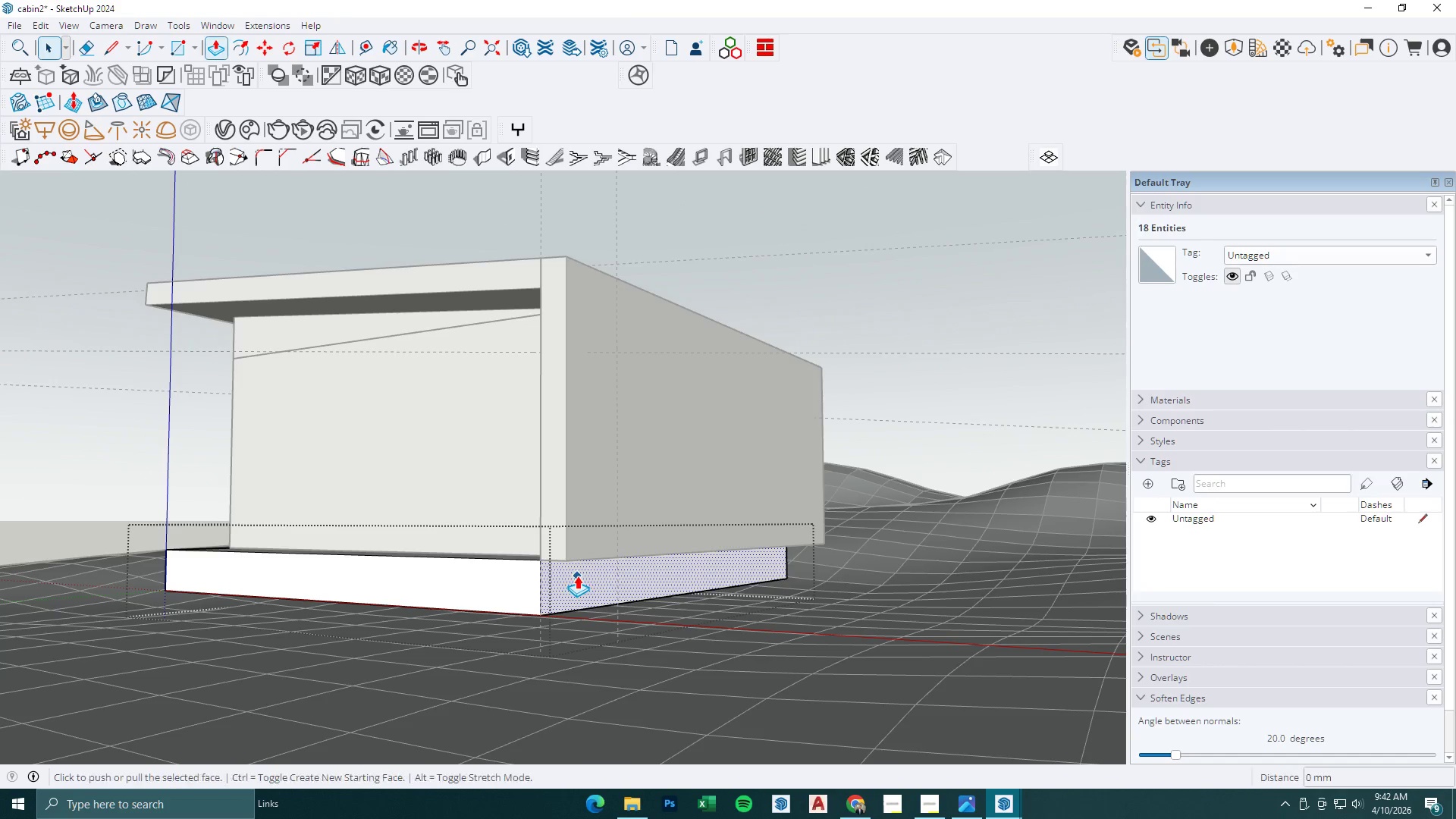 
triple_click([577, 576])
 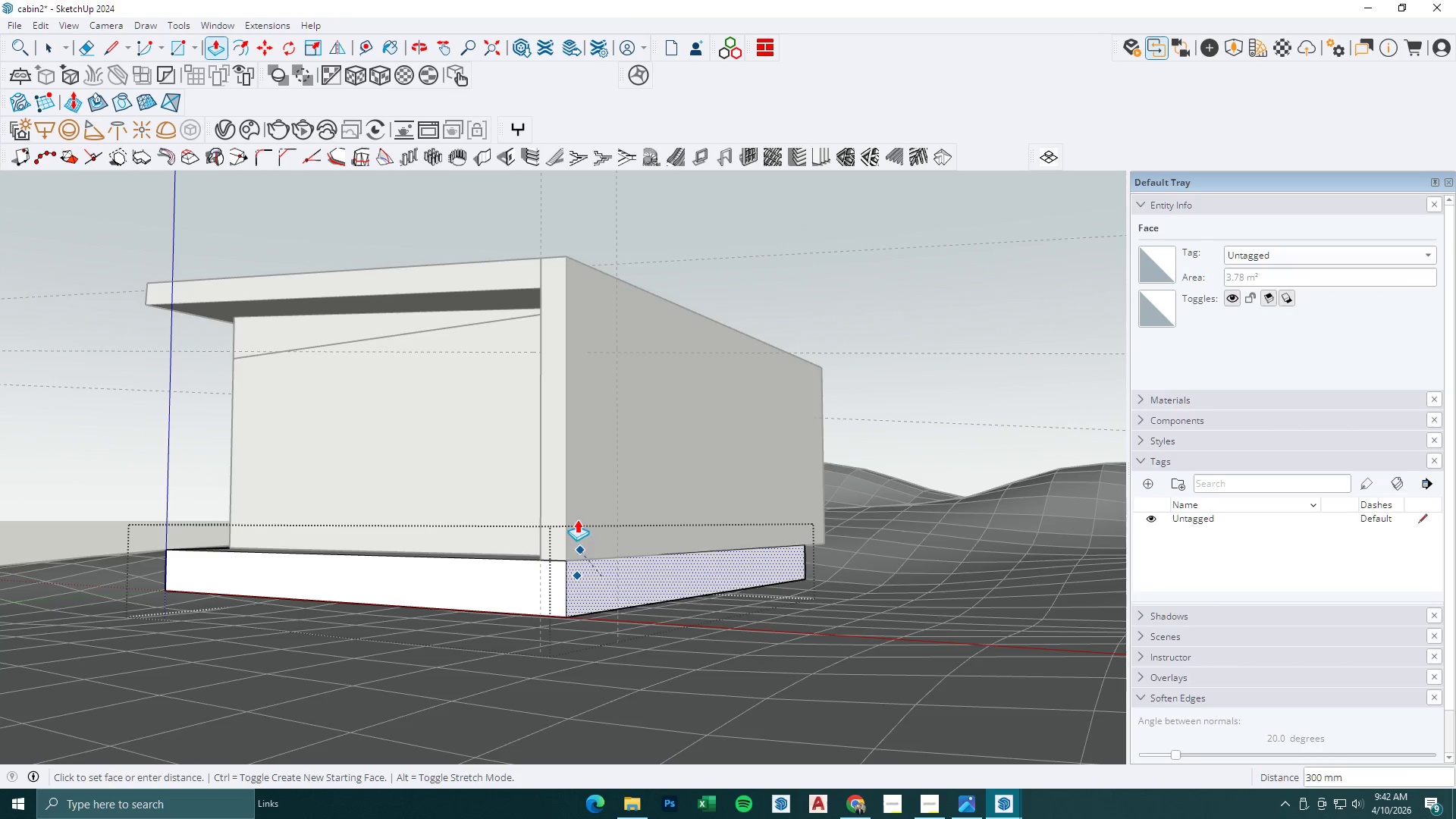 
triple_click([577, 519])
 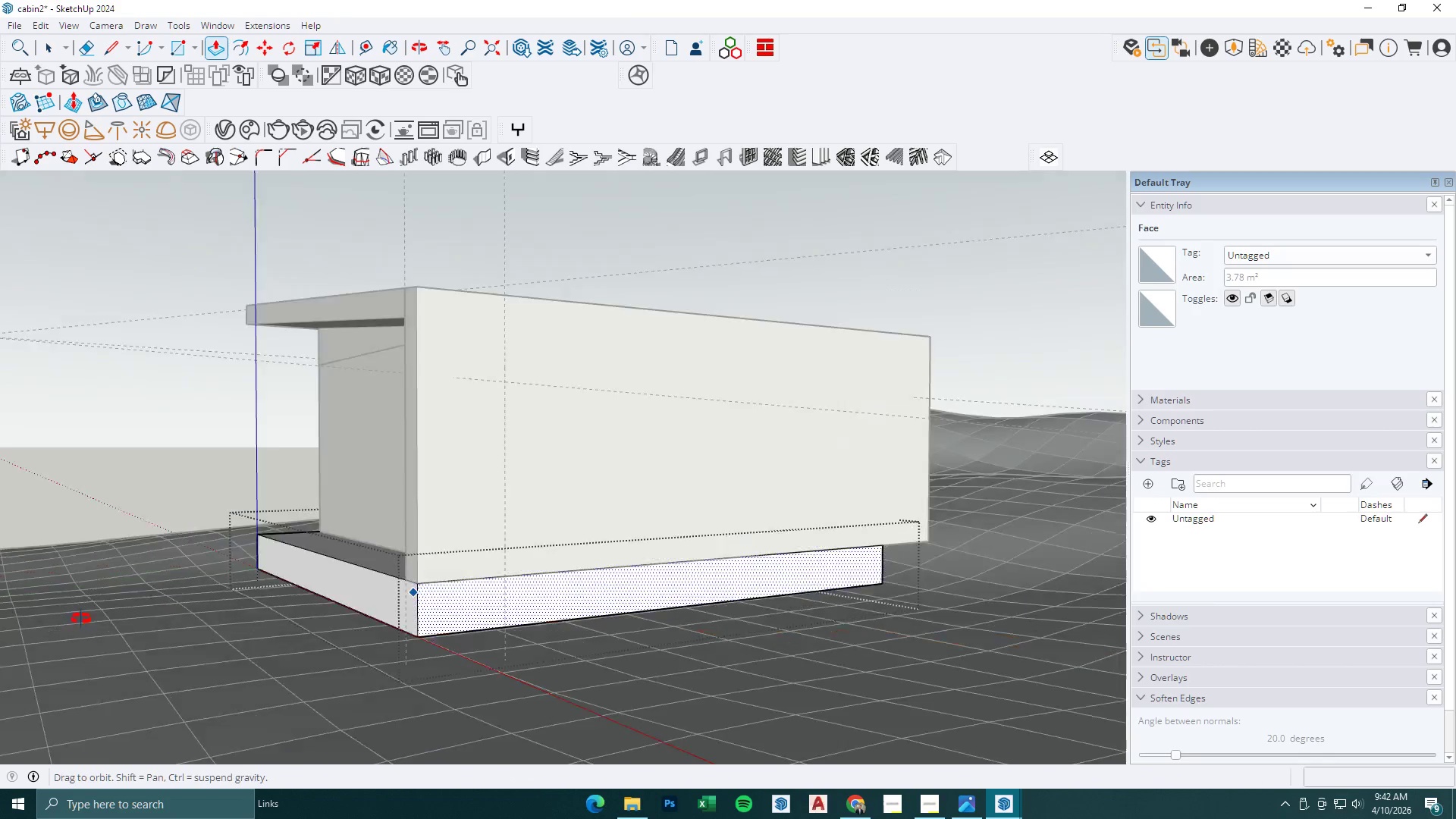 
scroll: coordinate [434, 597], scroll_direction: down, amount: 1.0
 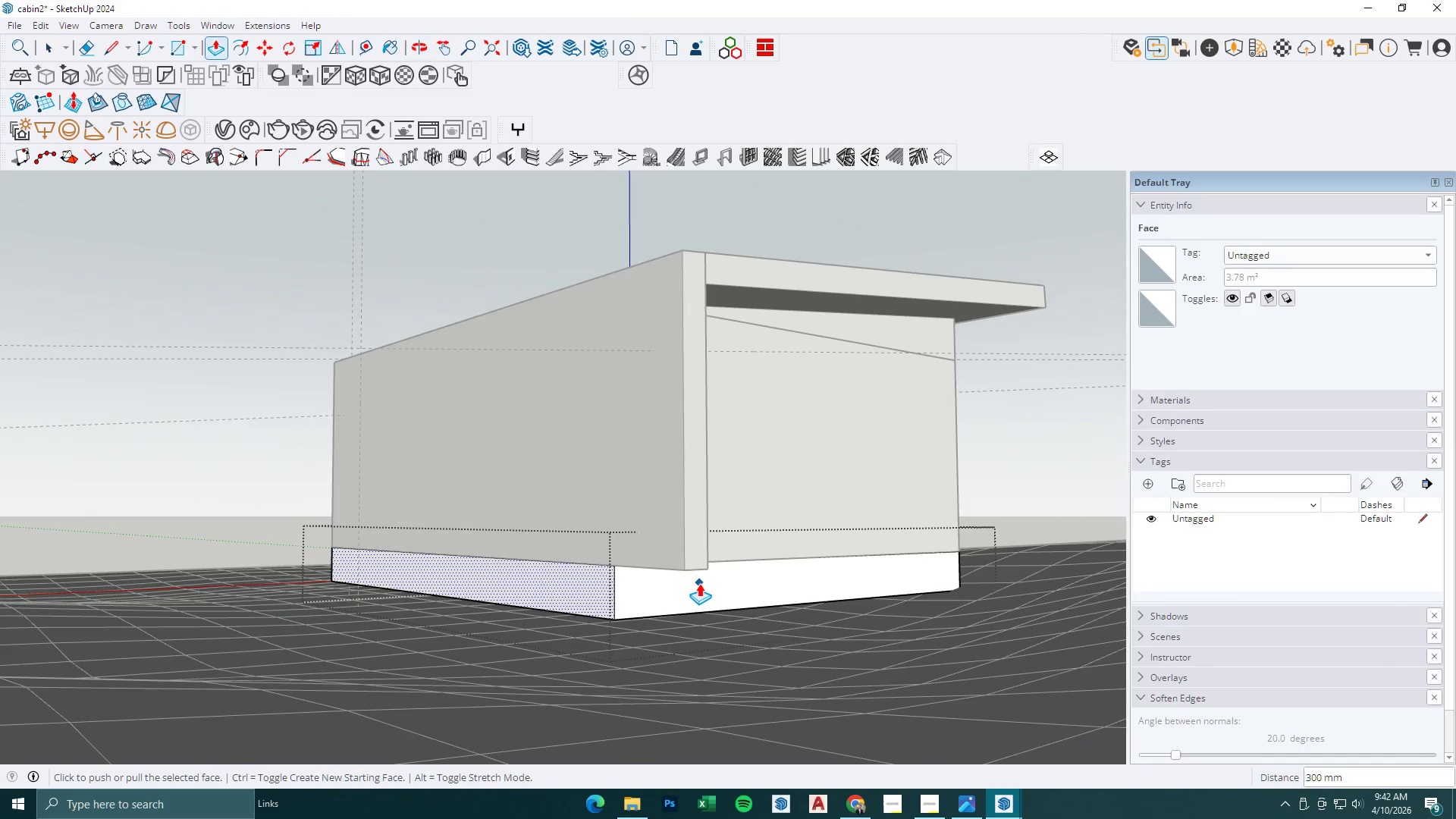 
key(Space)
 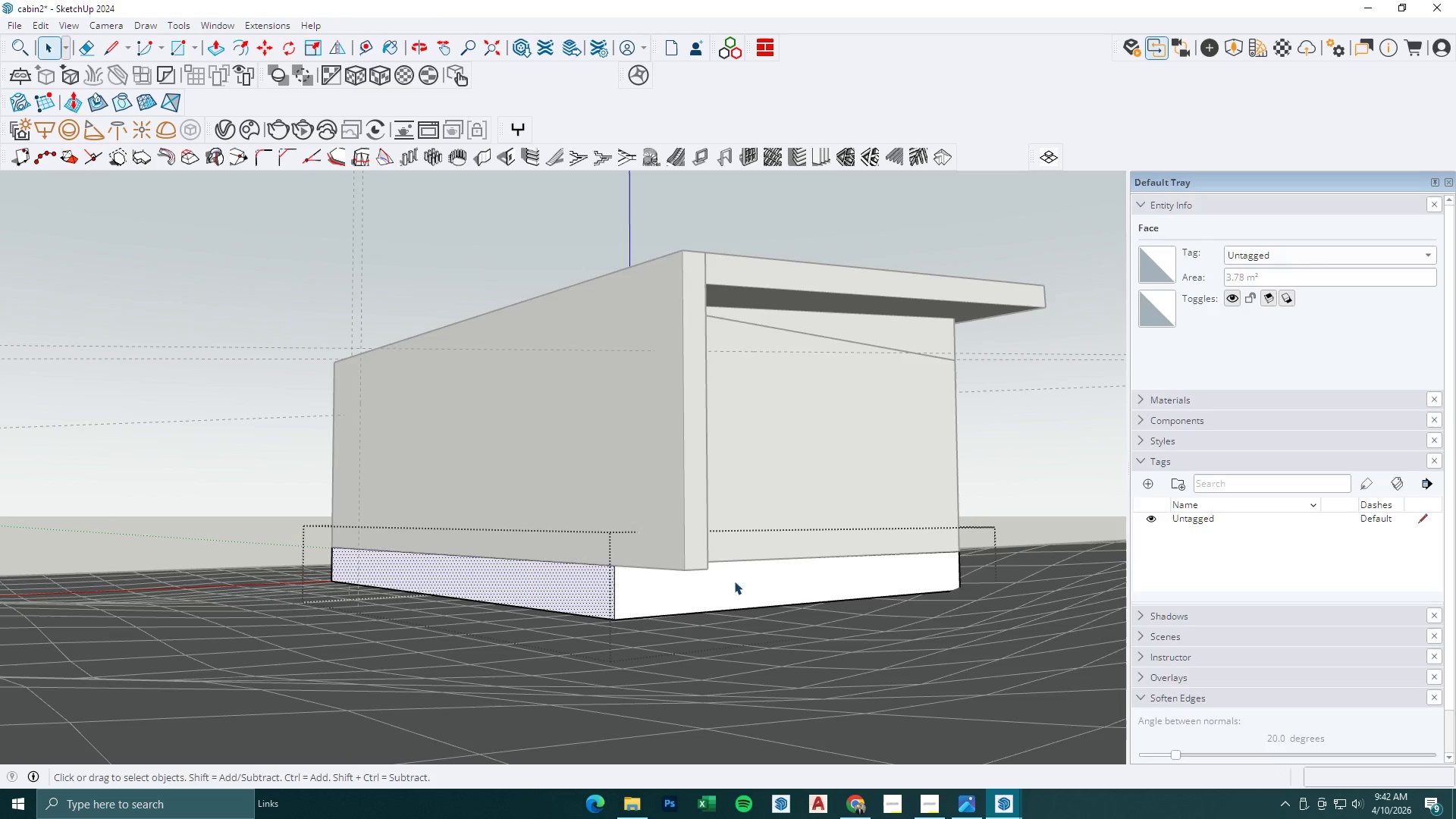 
scroll: coordinate [644, 587], scroll_direction: down, amount: 3.0
 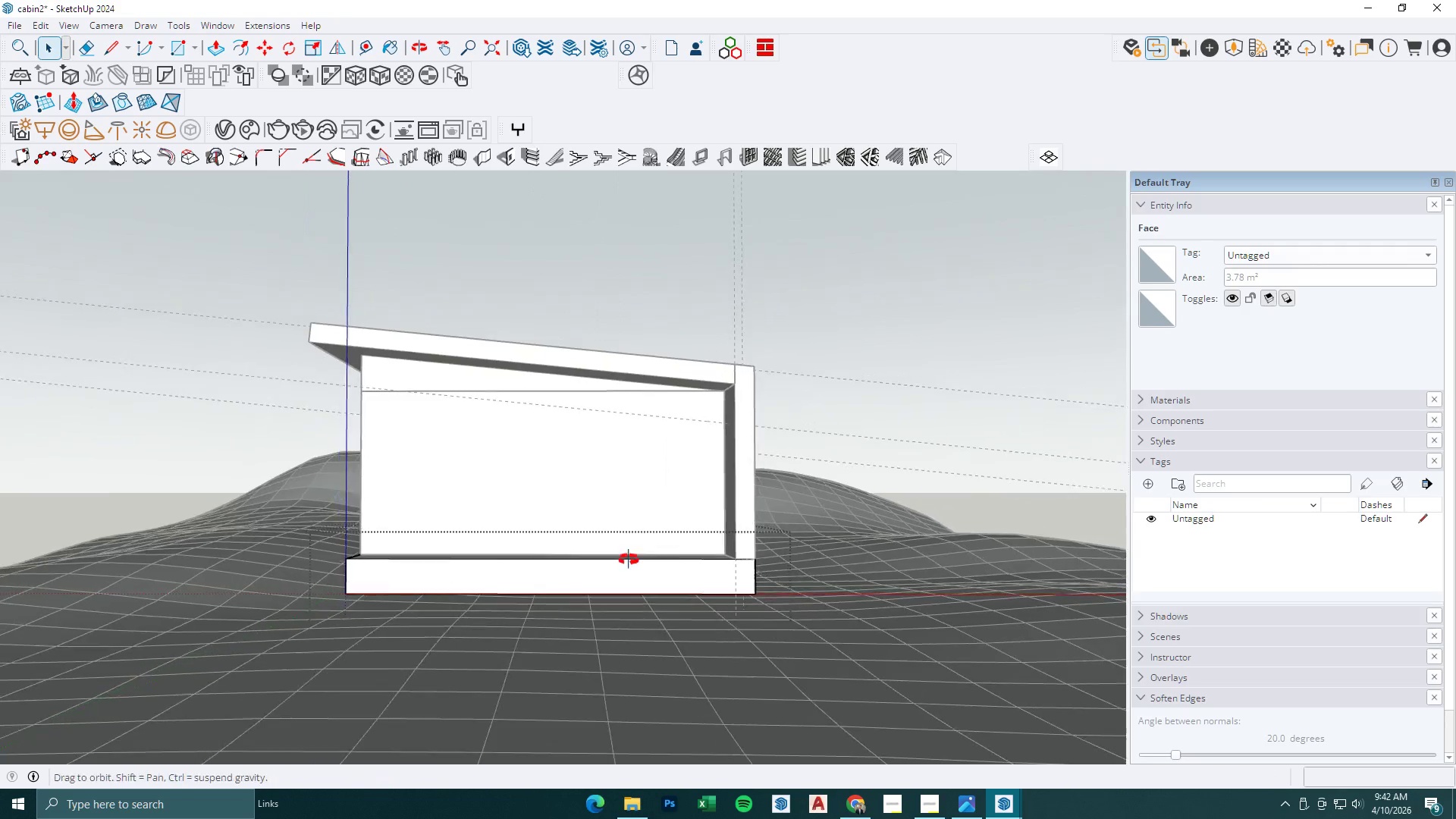 
key(Space)
 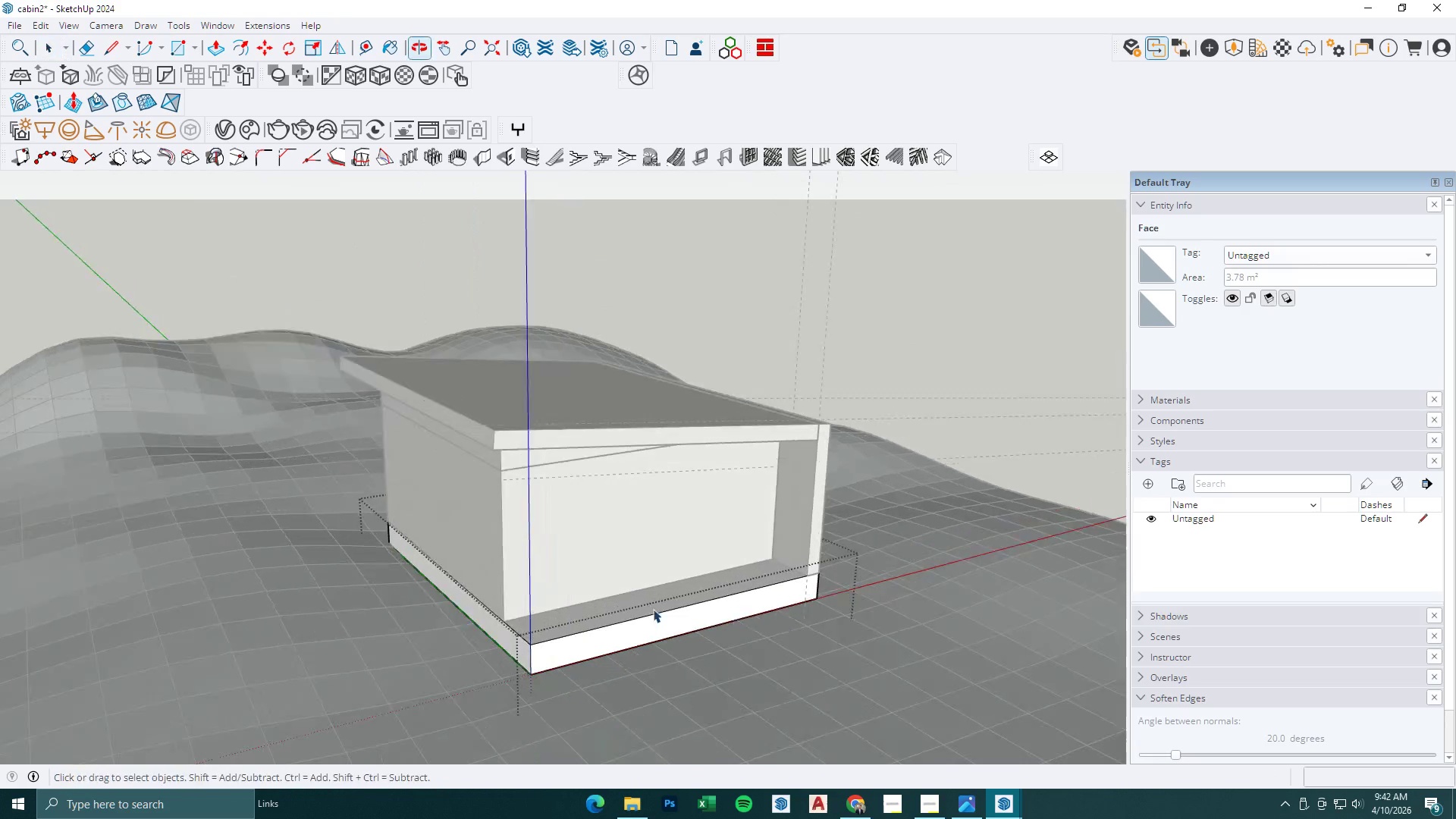 
key(Escape)
 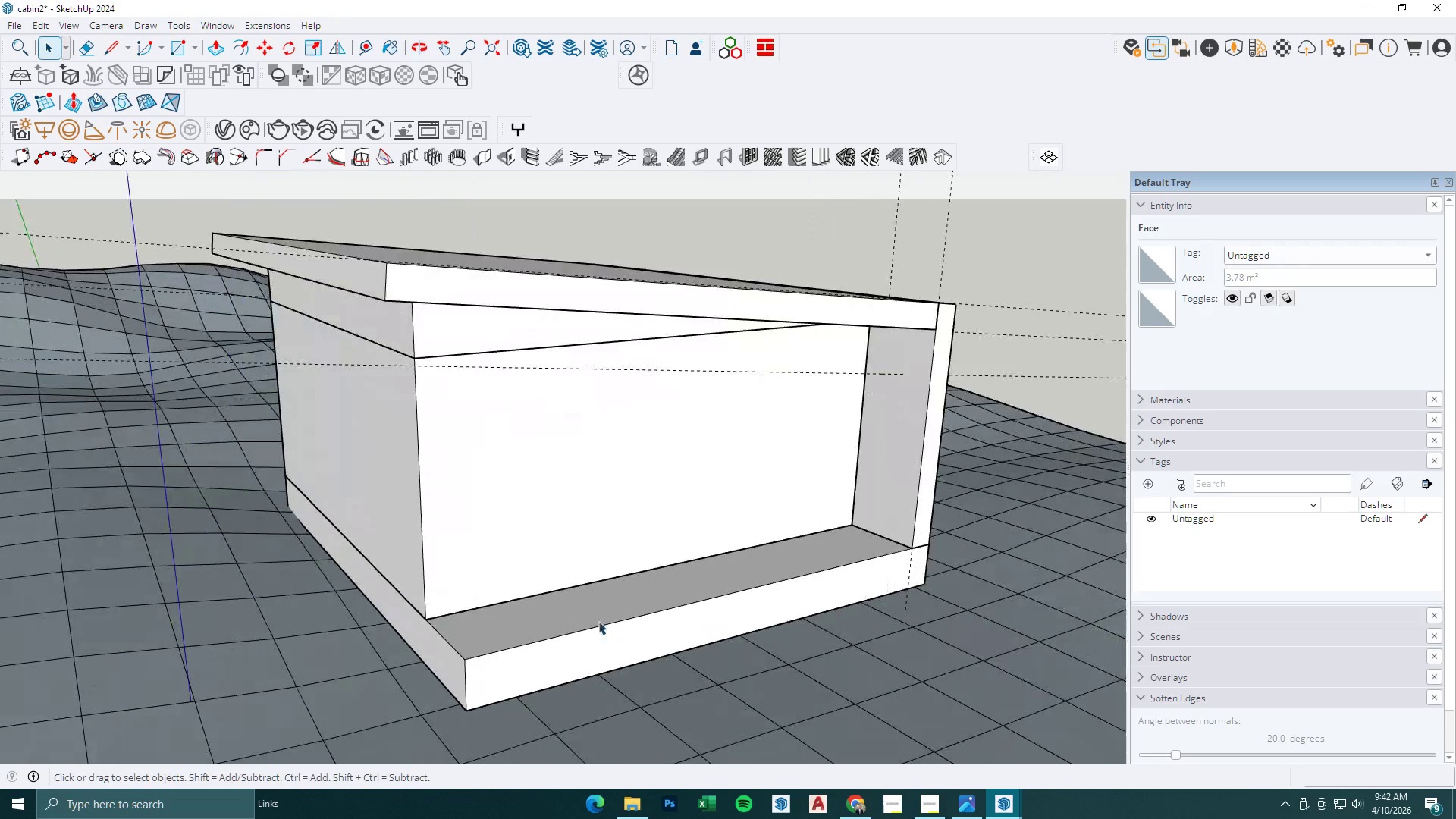 
key(T)
 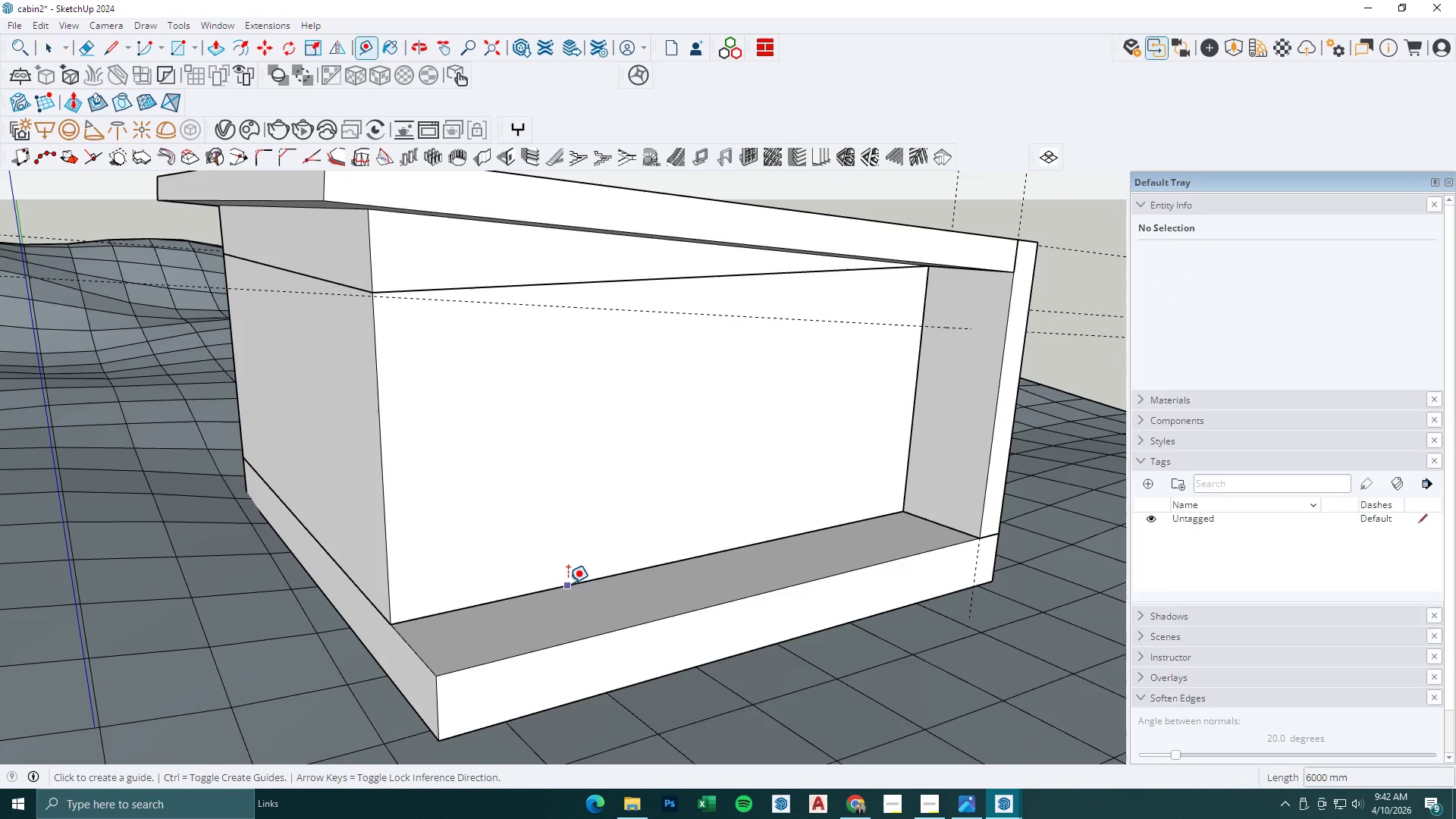 
left_click([568, 583])
 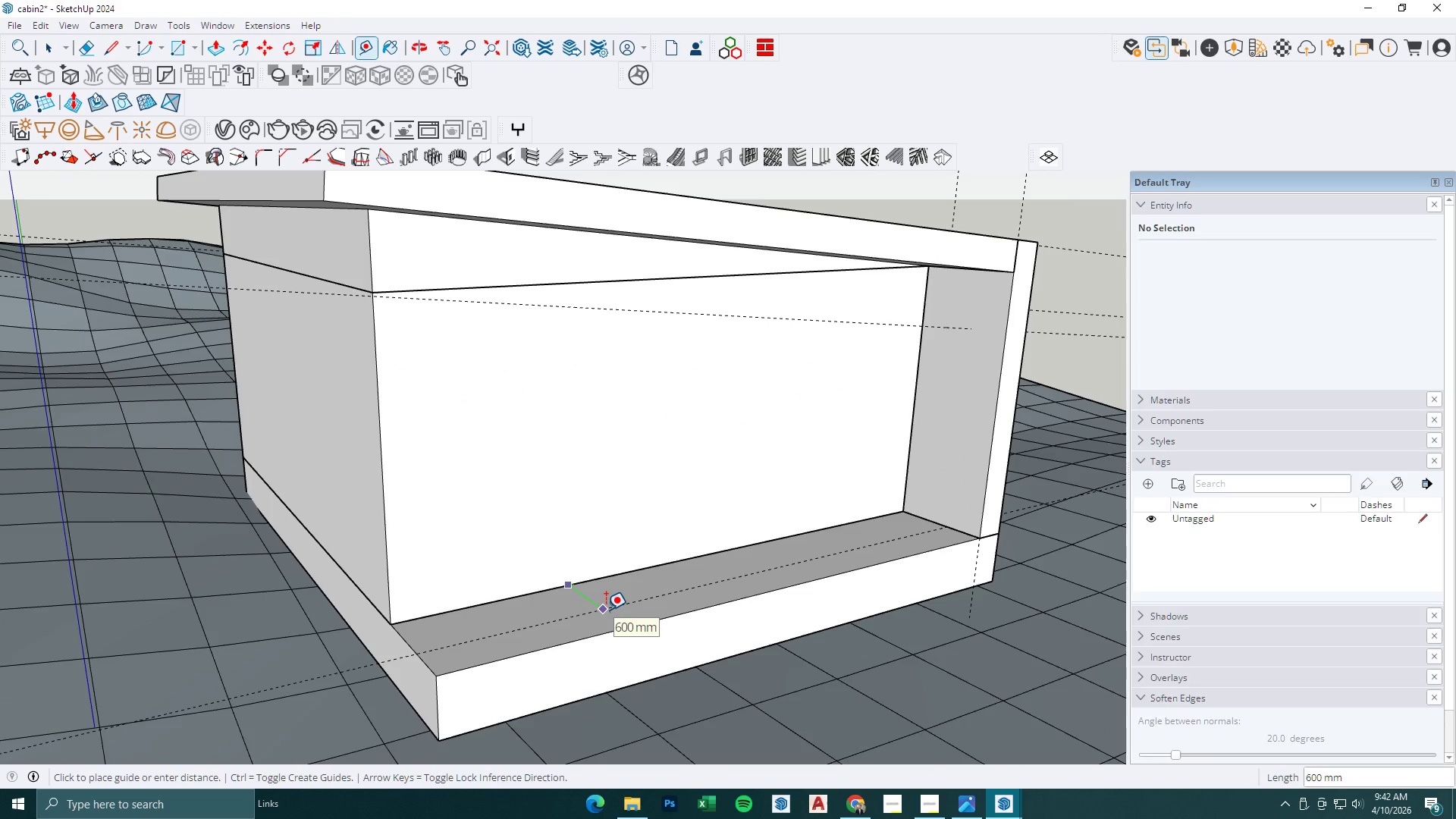 
scroll: coordinate [568, 599], scroll_direction: up, amount: 6.0
 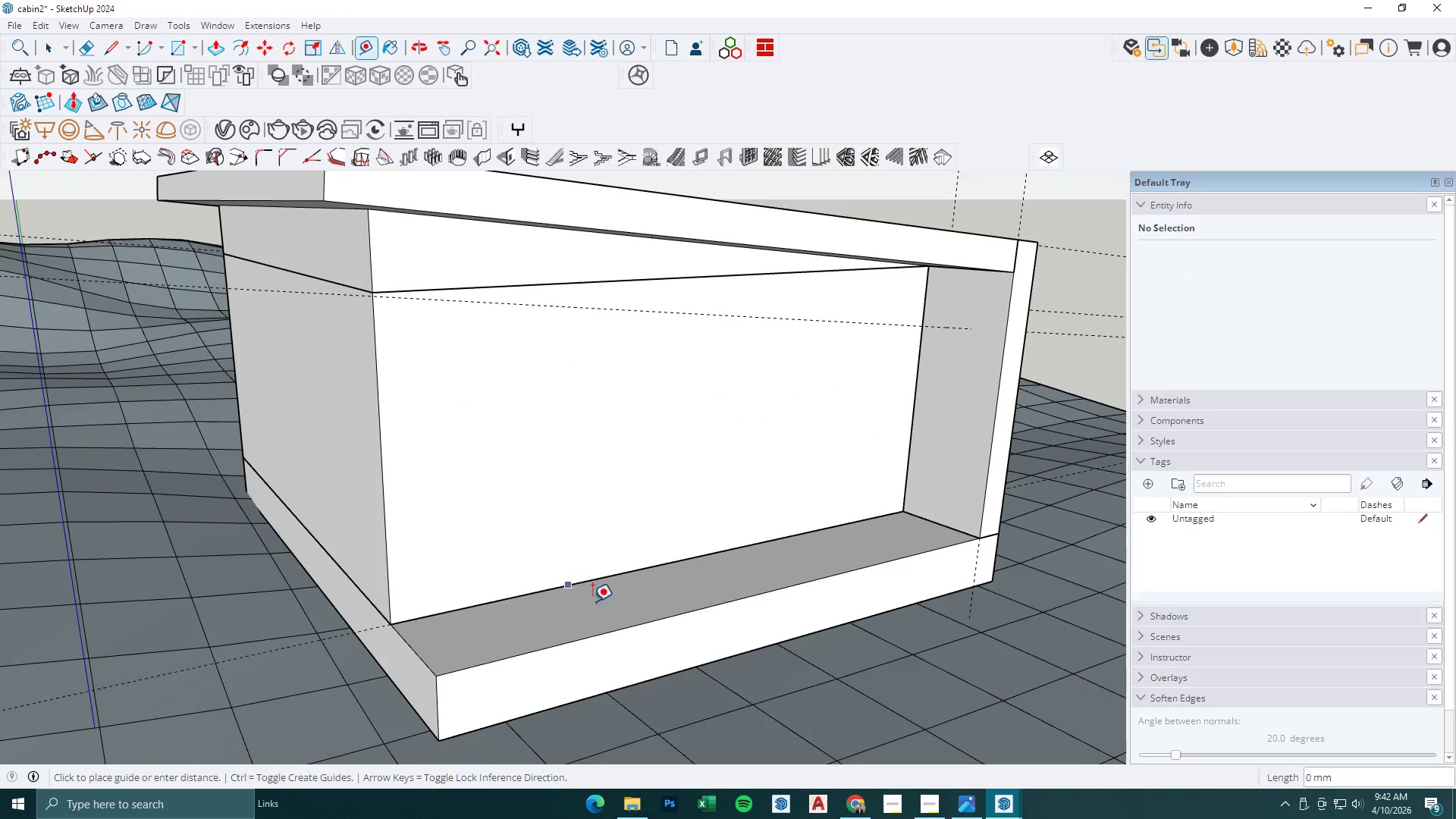 
key(Numpad2)
 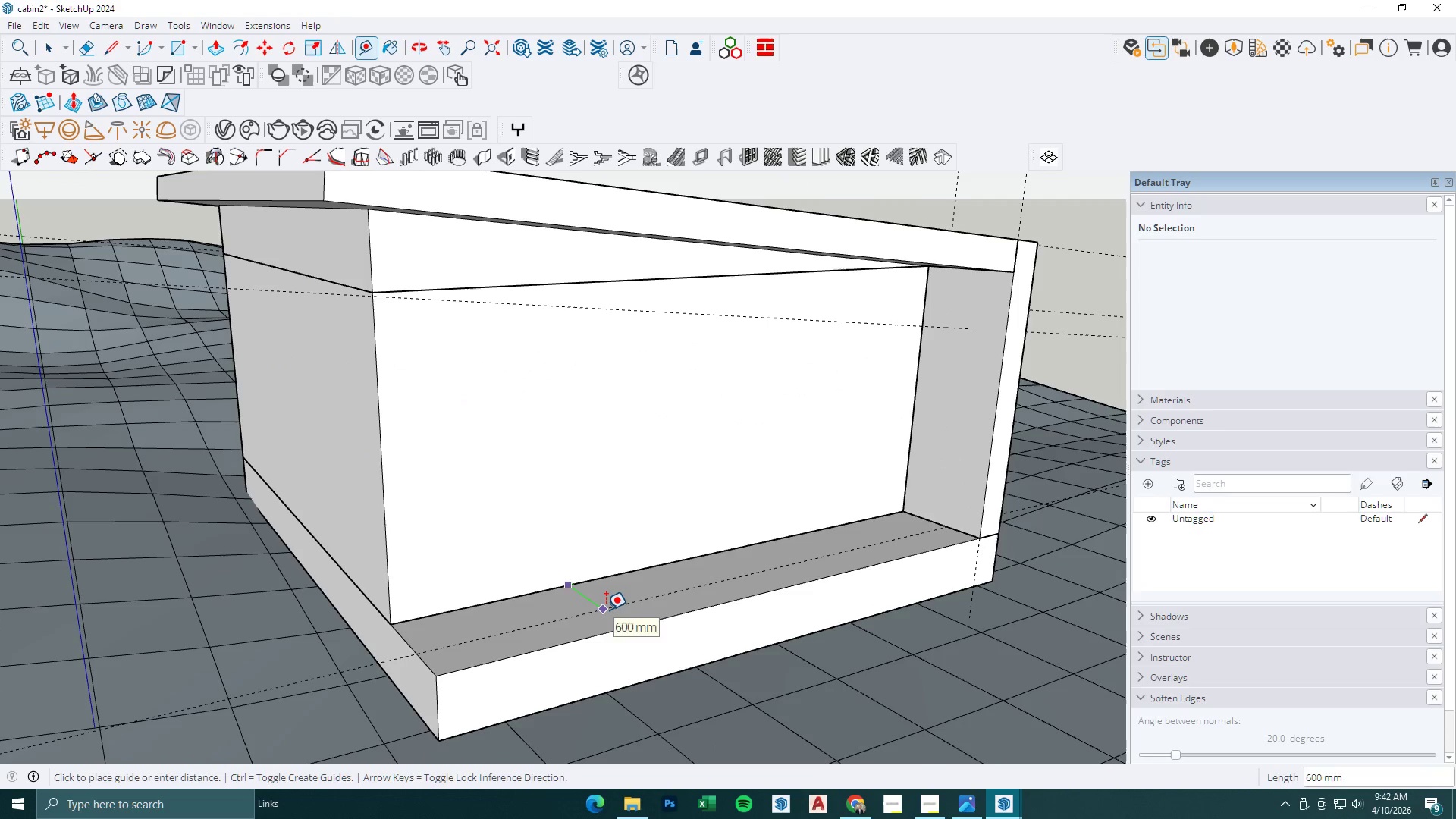 
key(Numpad0)
 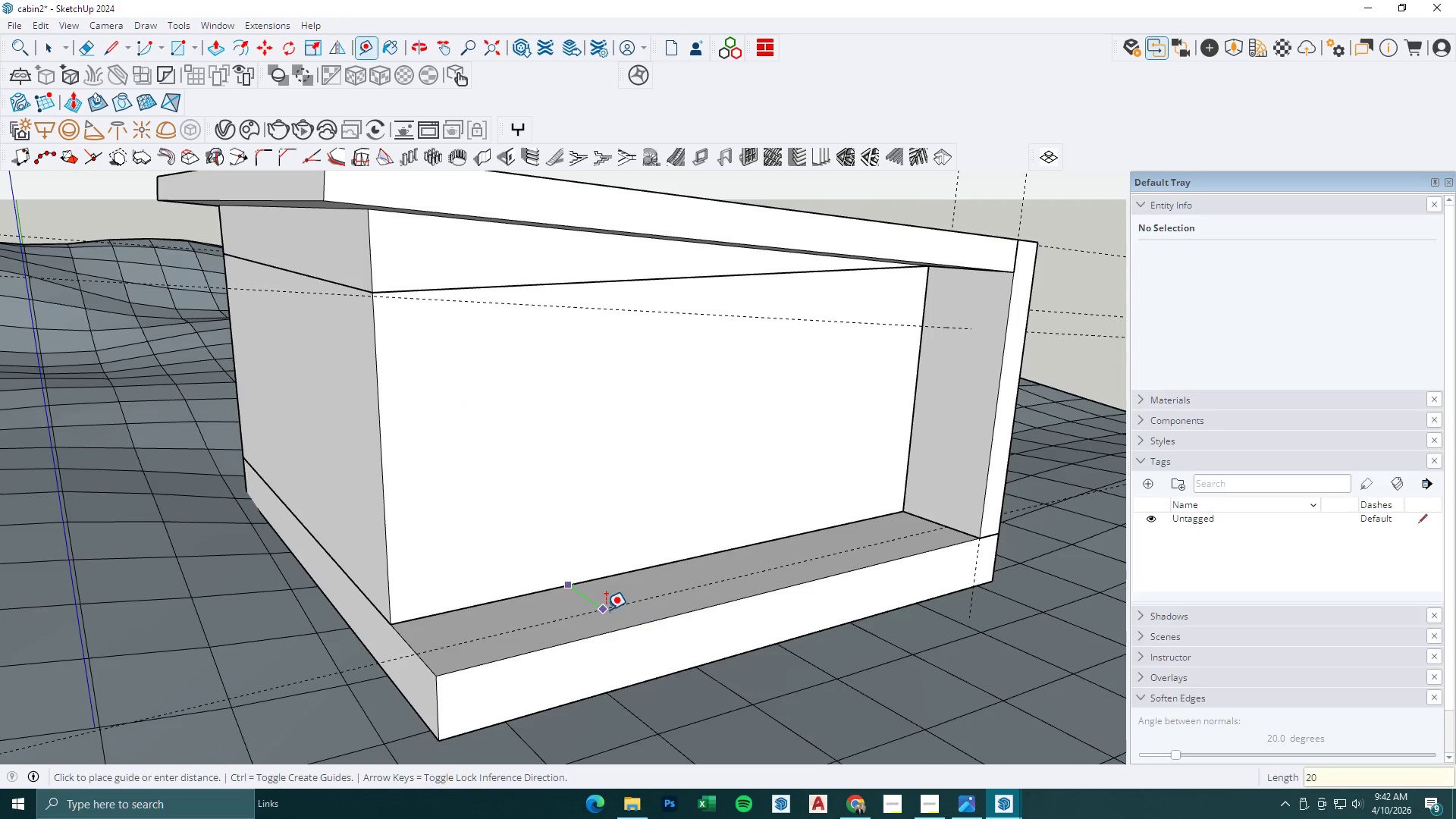 
key(Numpad0)
 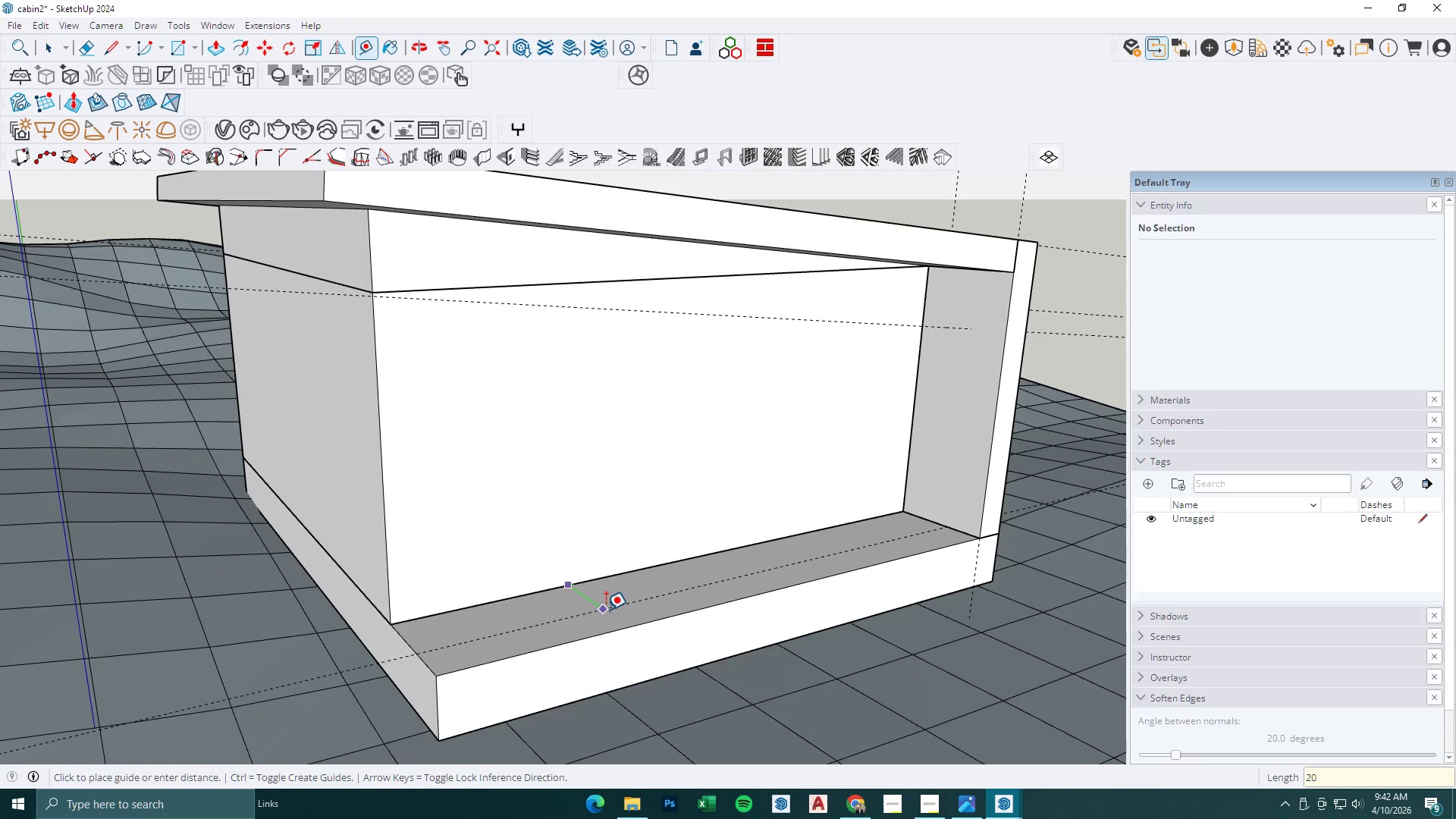 
key(Numpad0)
 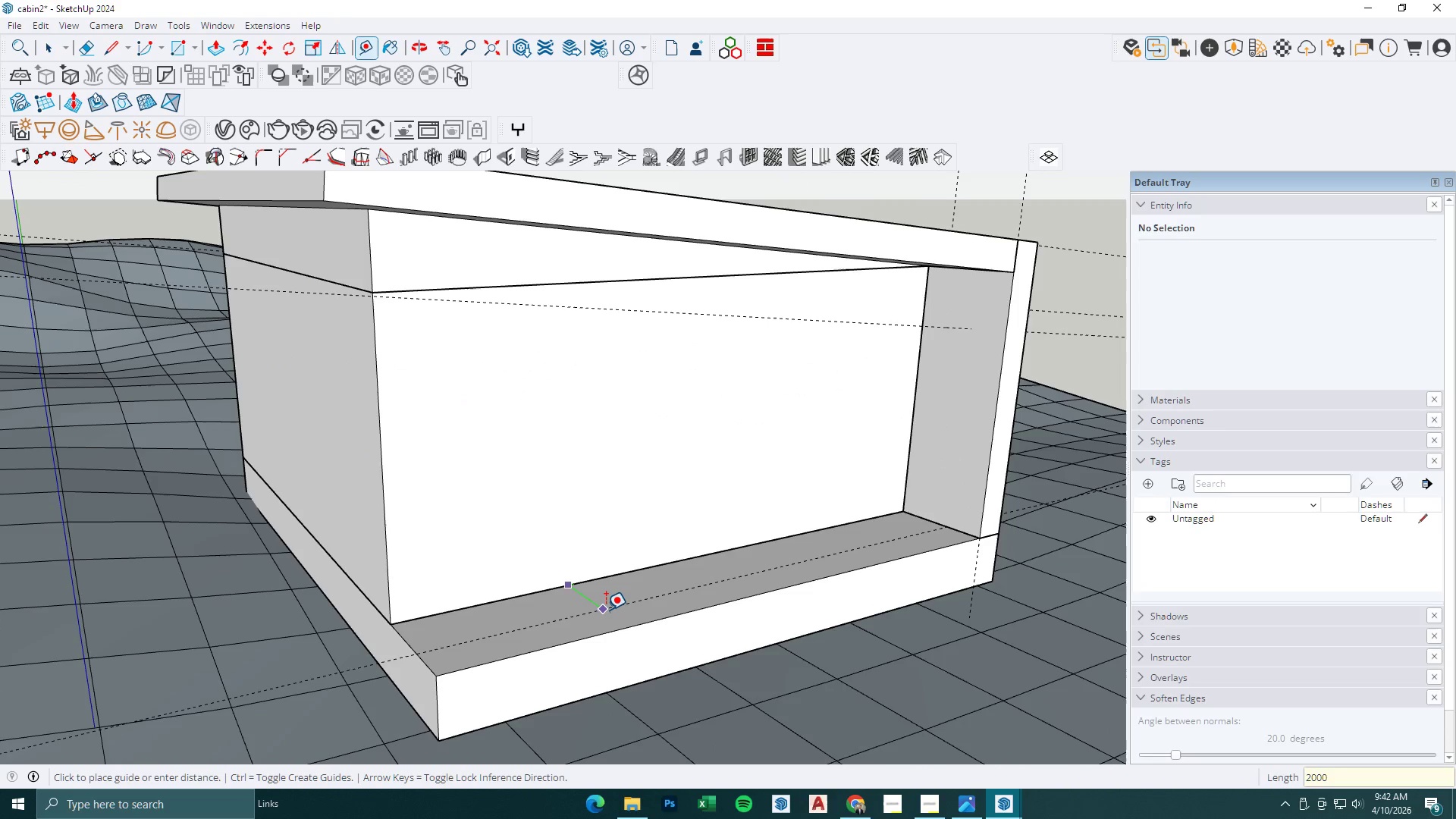 
key(Numpad0)
 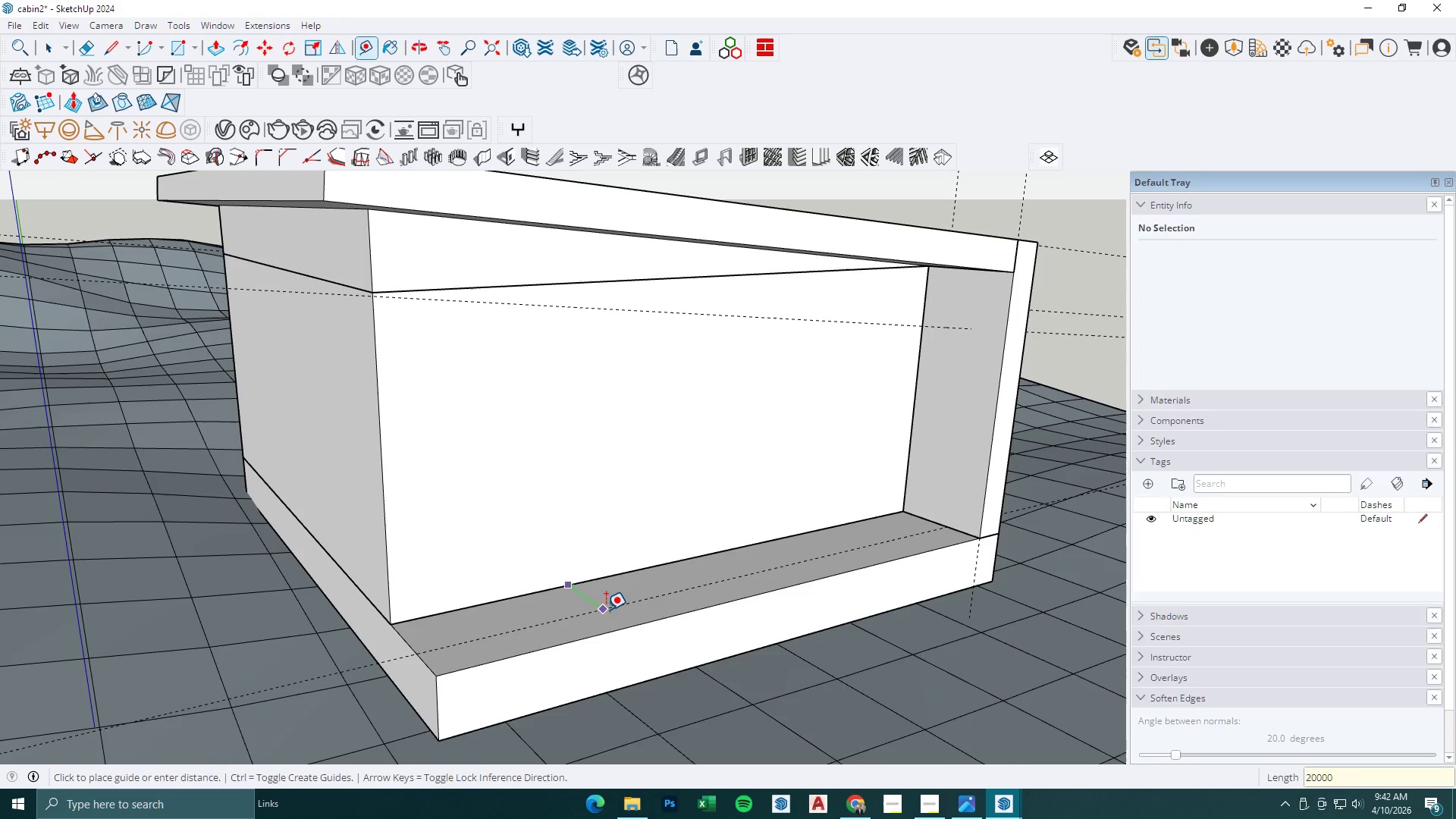 
key(NumpadEnter)
 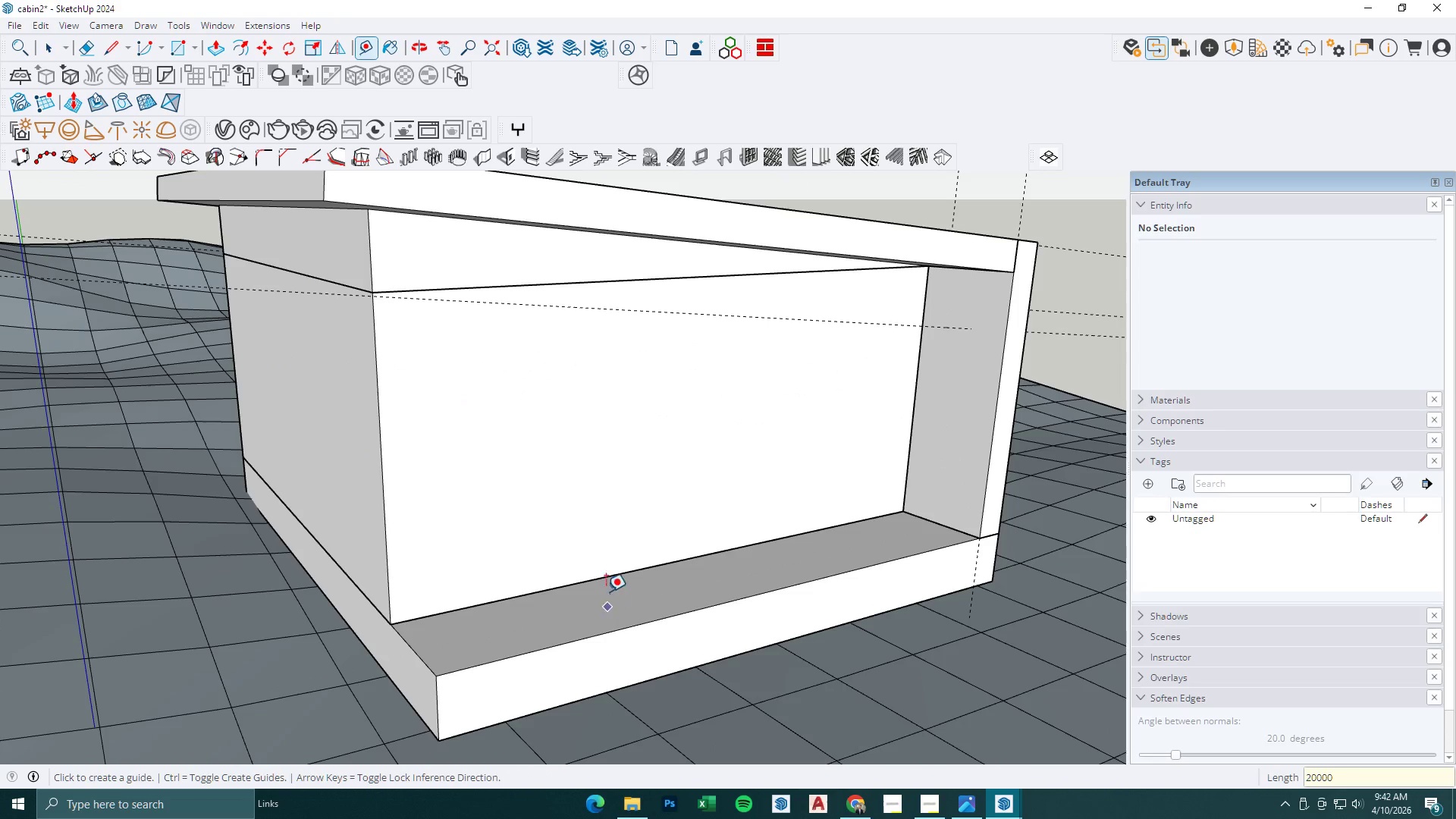 
left_click([595, 580])
 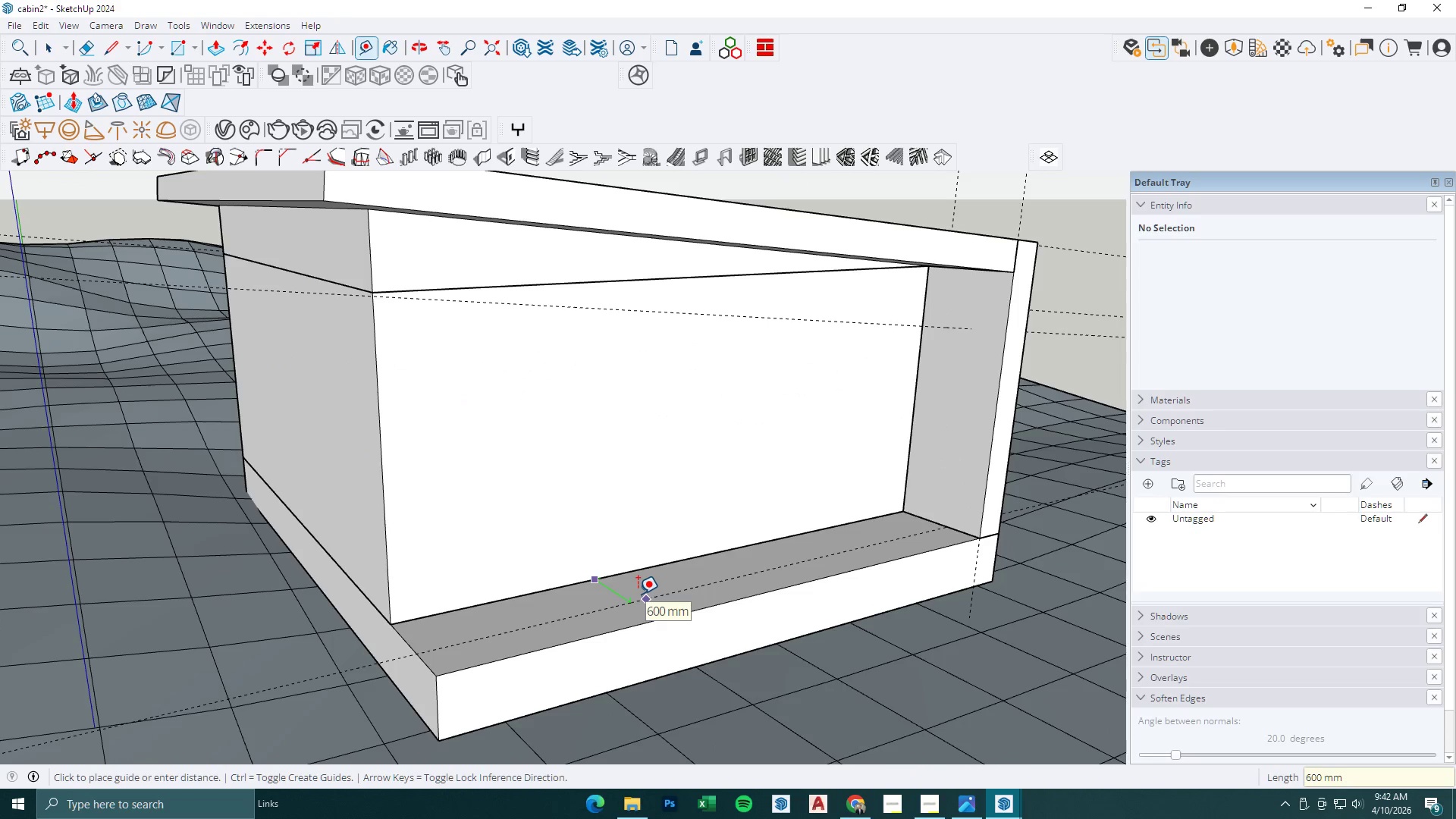 
key(Numpad2)
 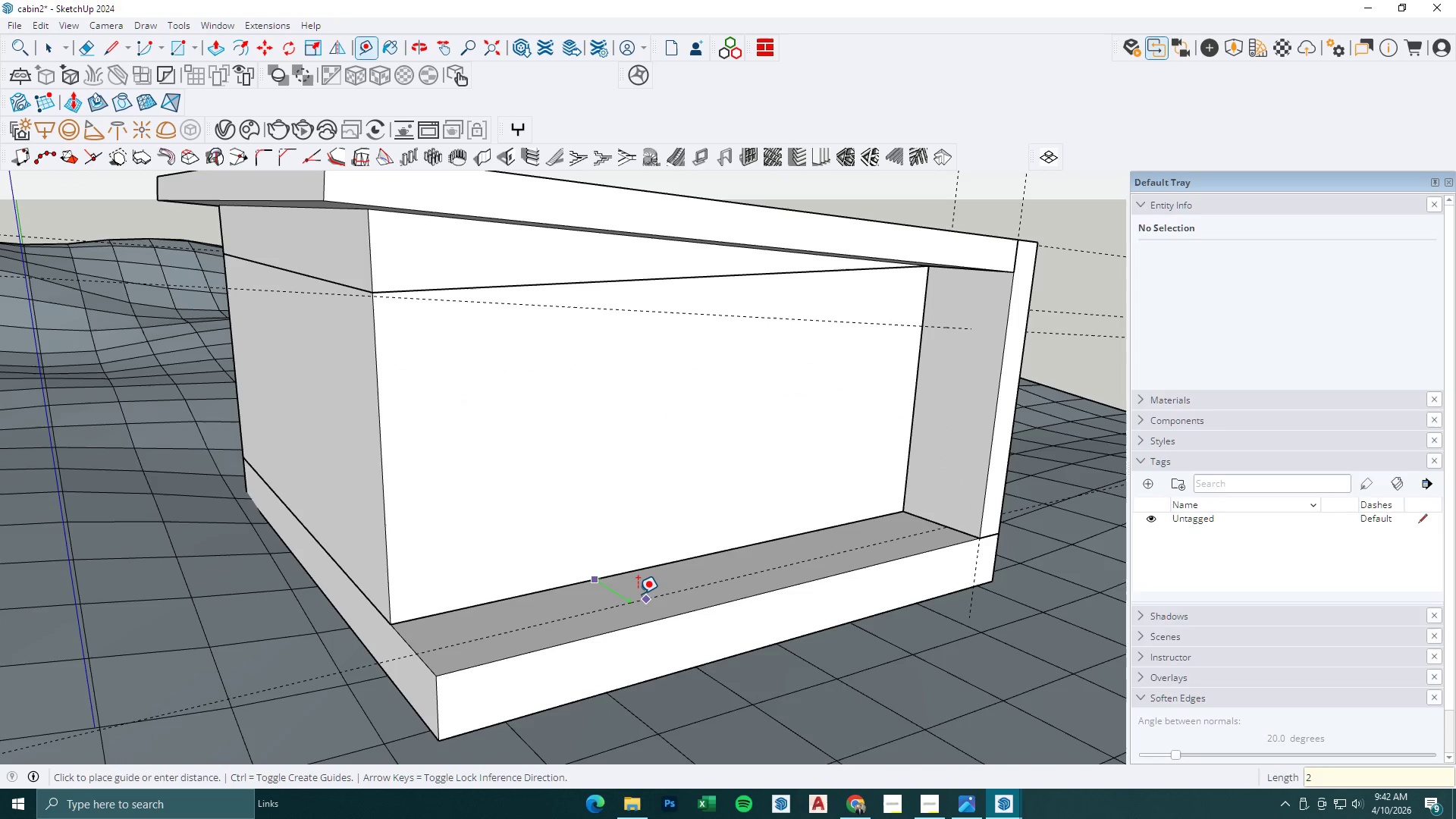 
key(Numpad0)
 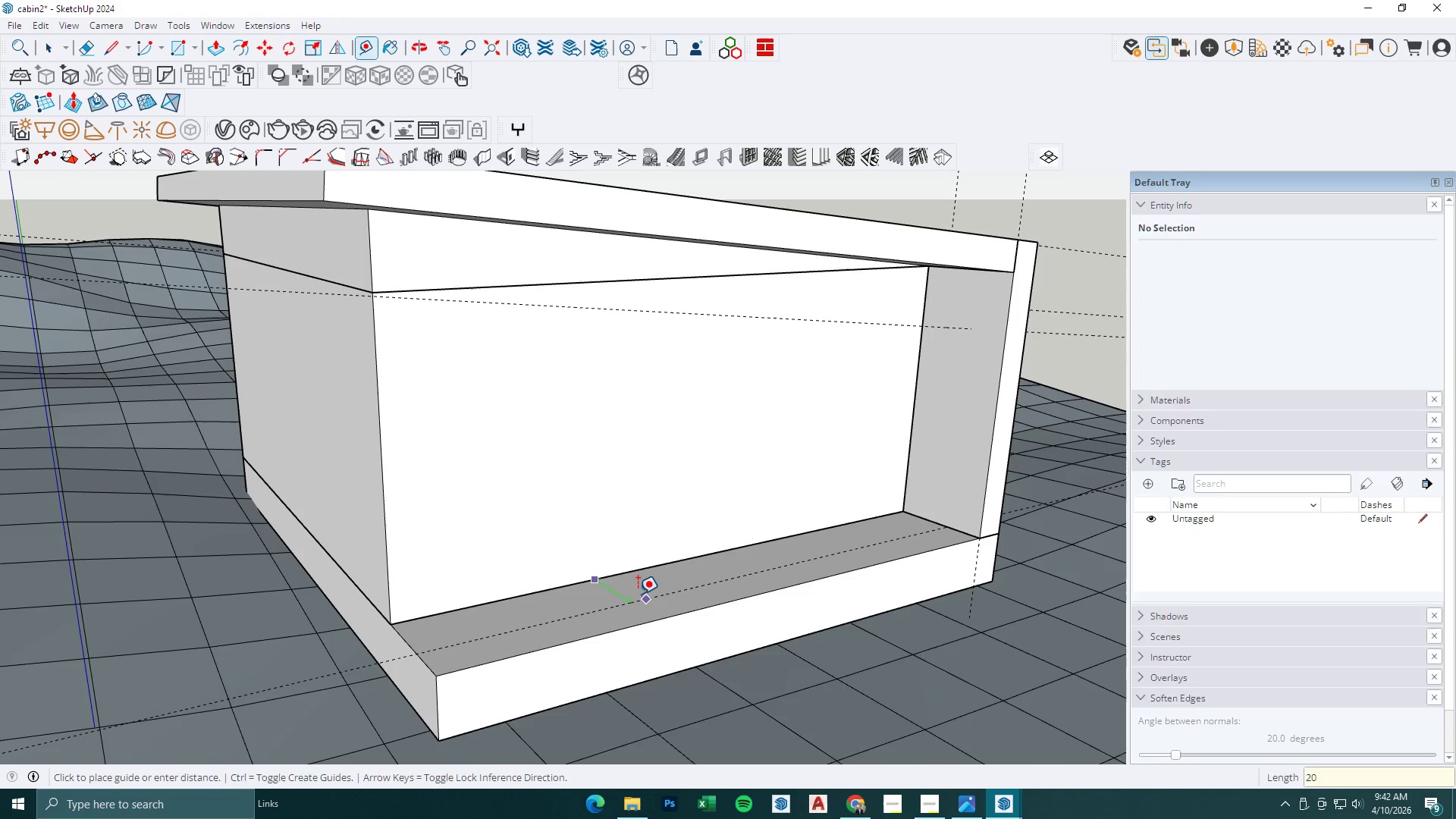 
key(Numpad0)
 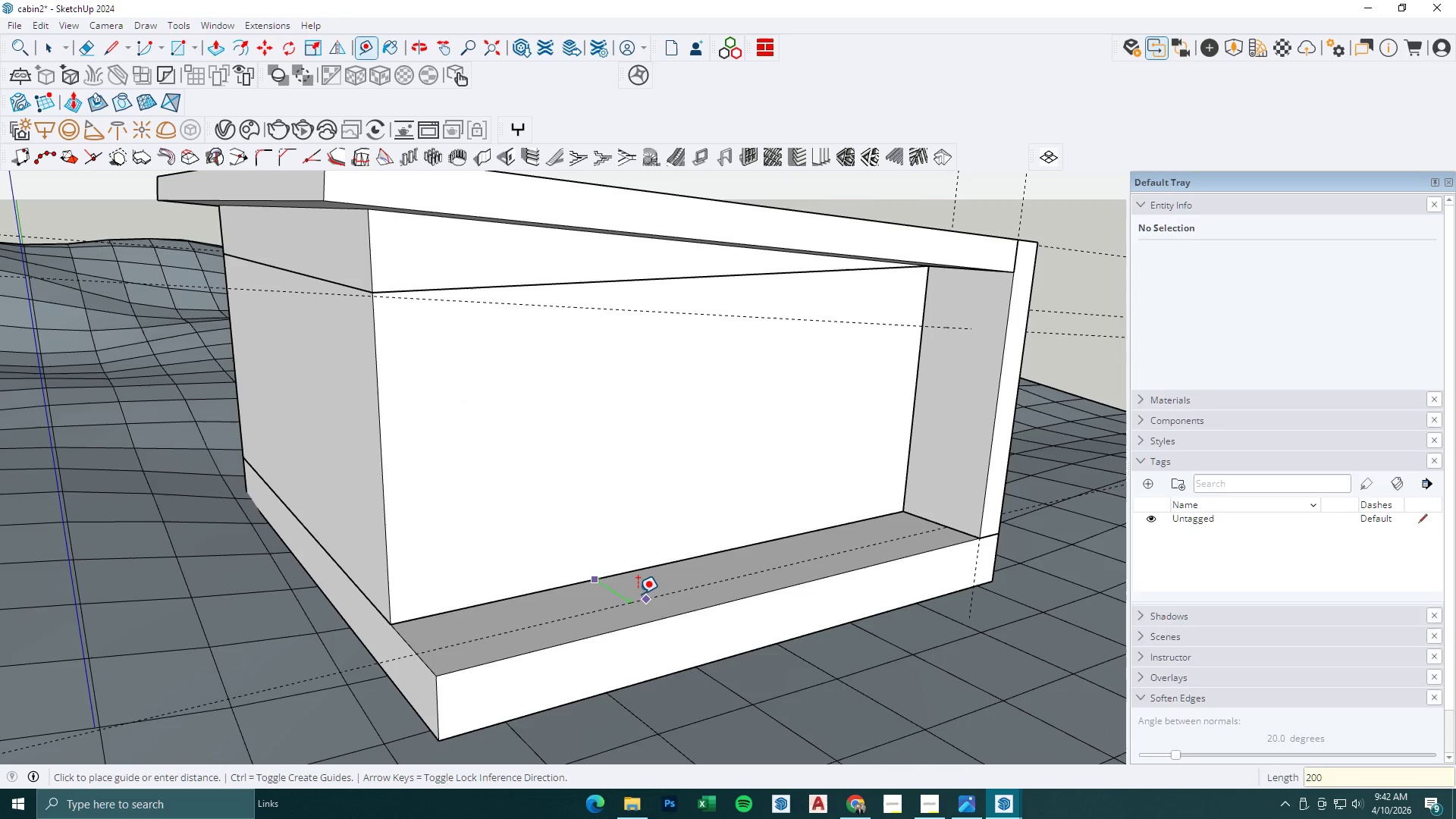 
key(Numpad0)
 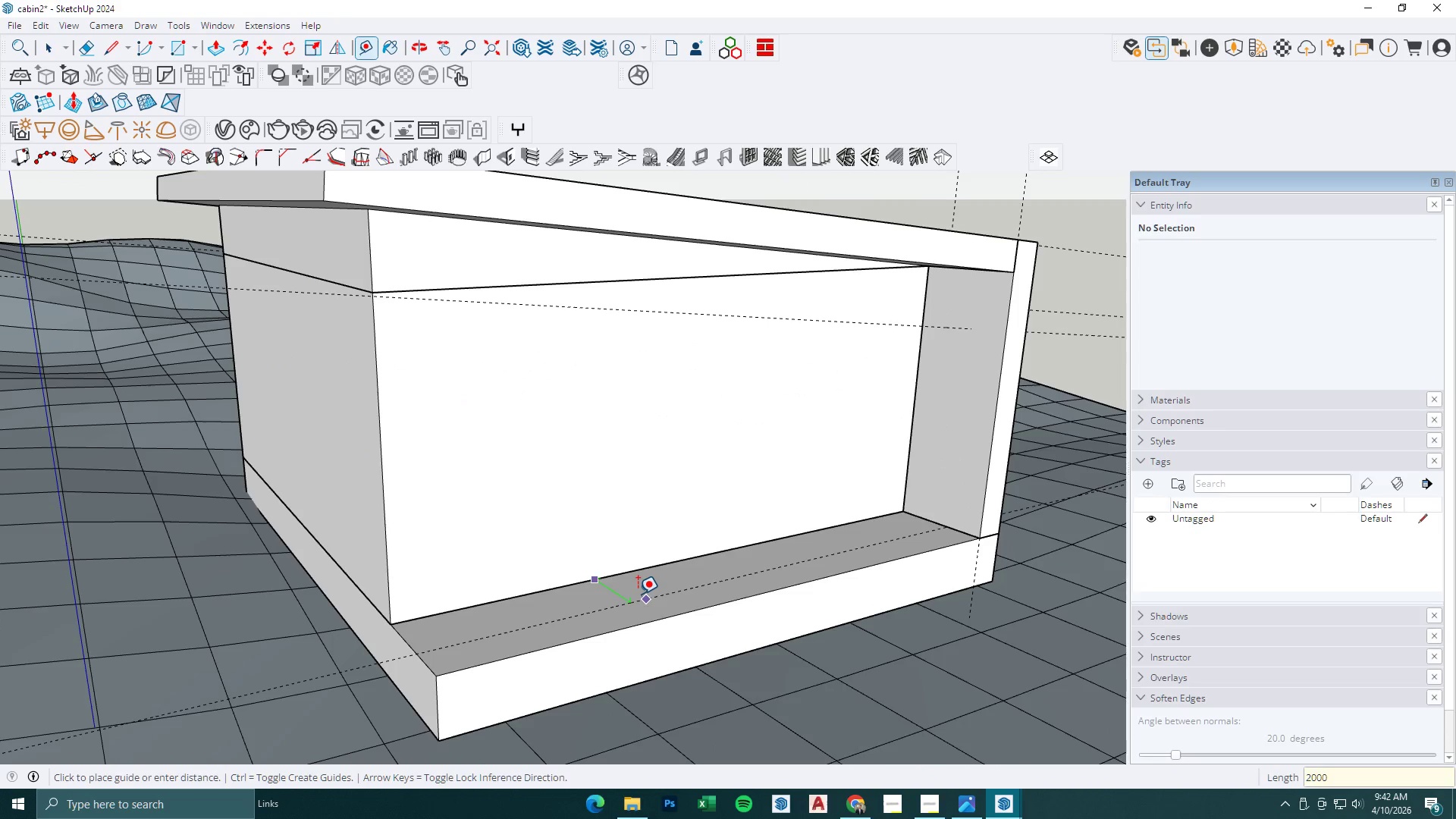 
key(Numpad0)
 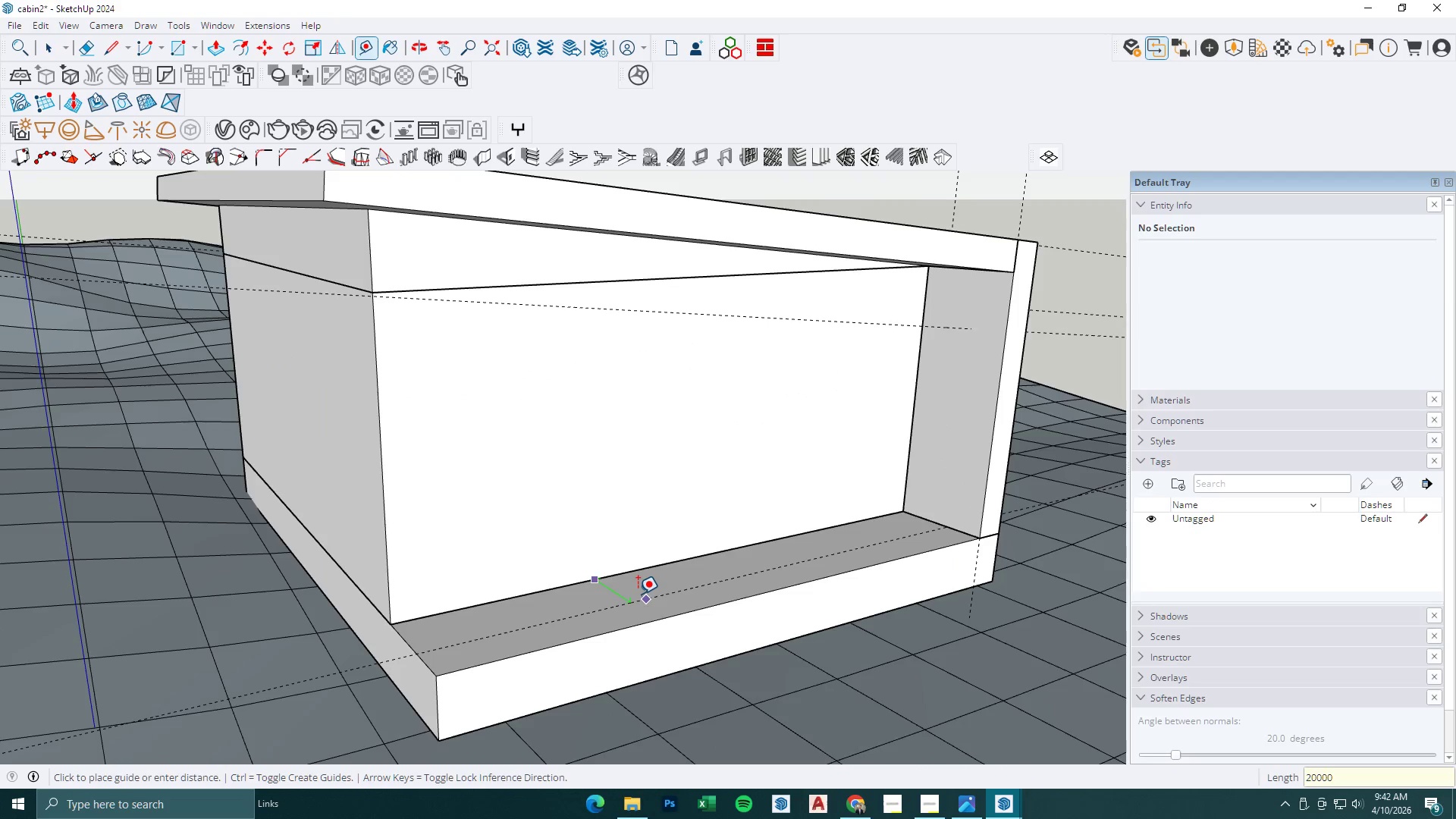 
key(Backspace)
 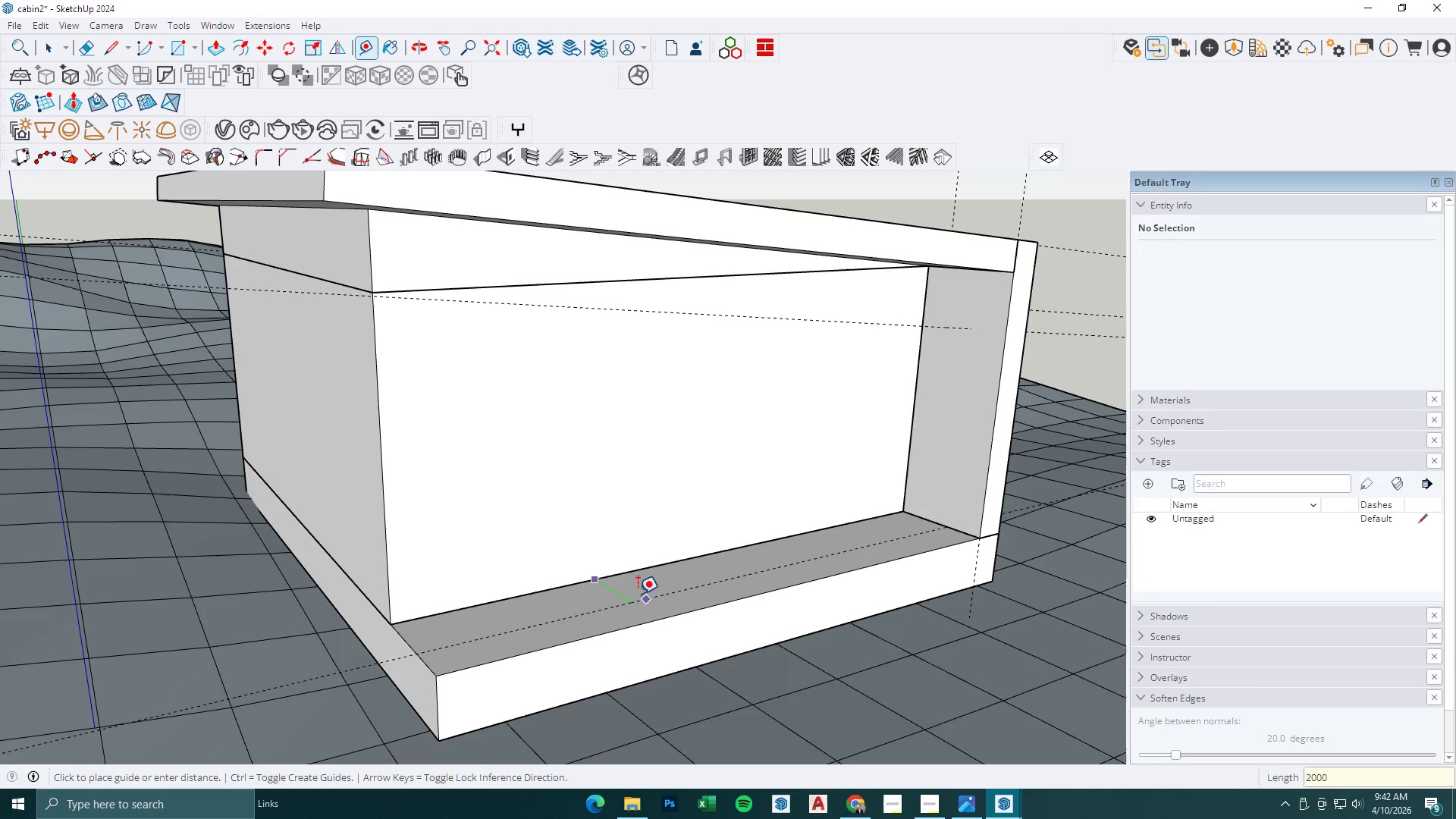 
key(NumpadEnter)
 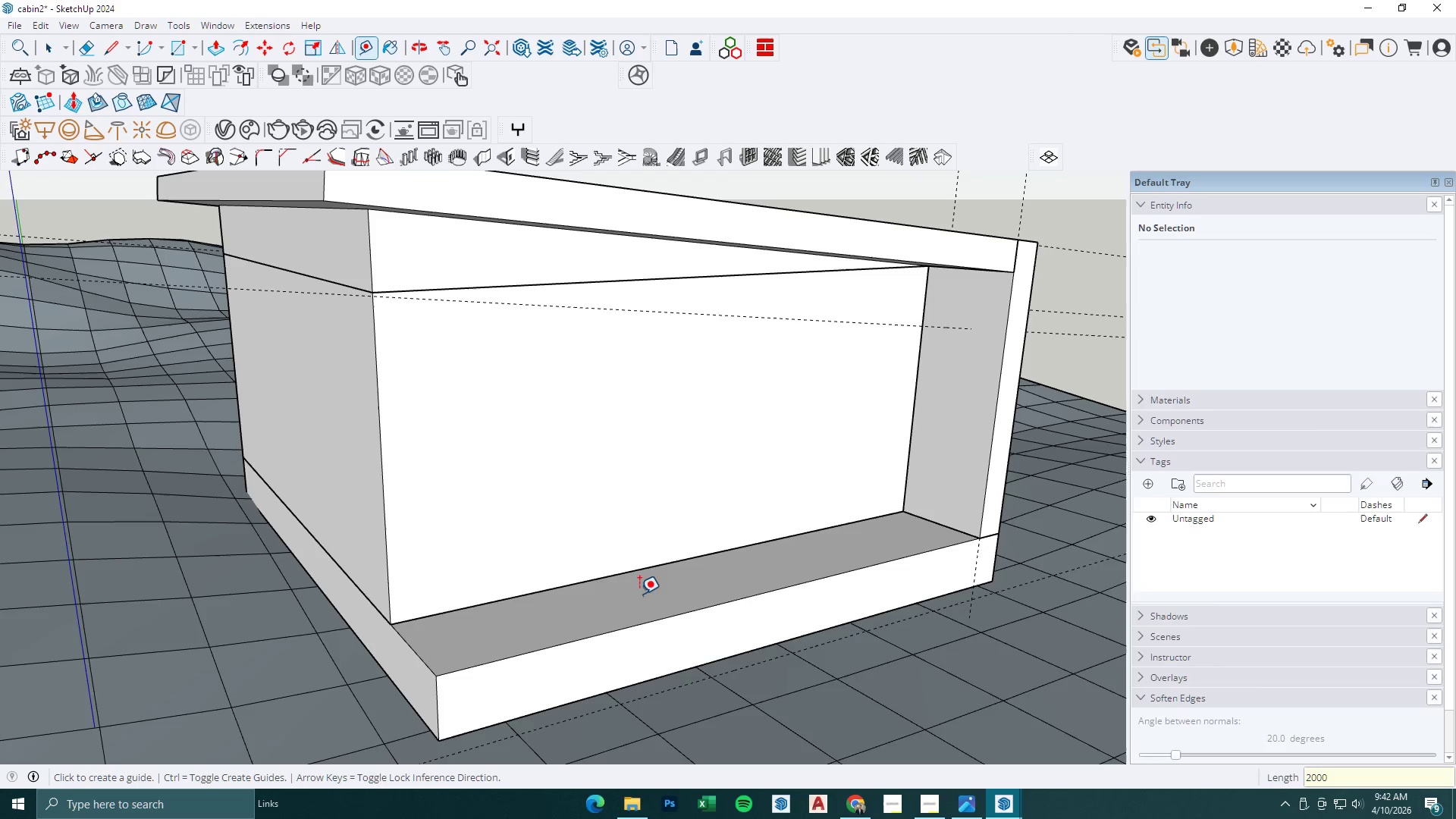 
key(BracketLeft)
 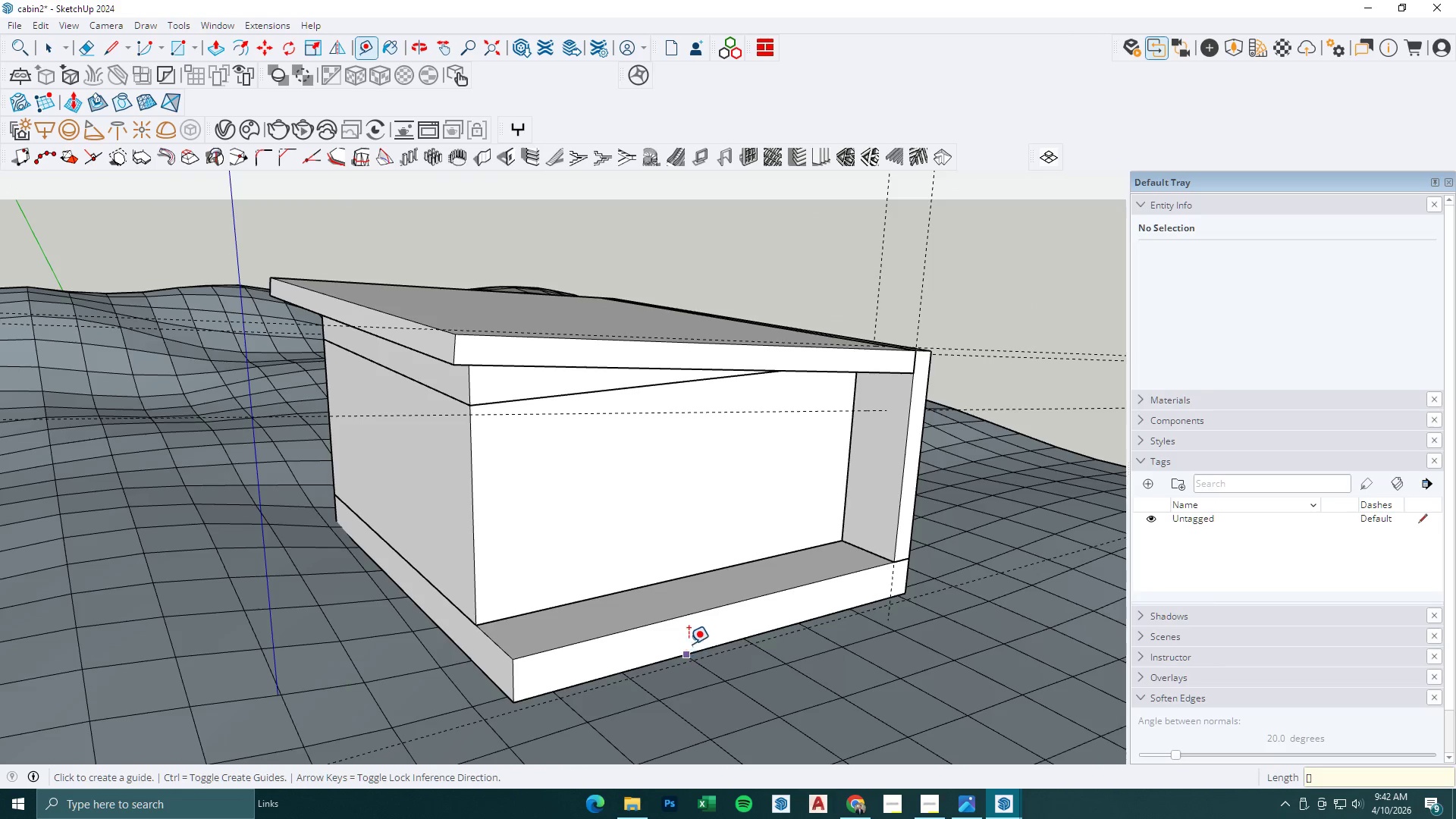 
scroll: coordinate [661, 627], scroll_direction: down, amount: 4.0
 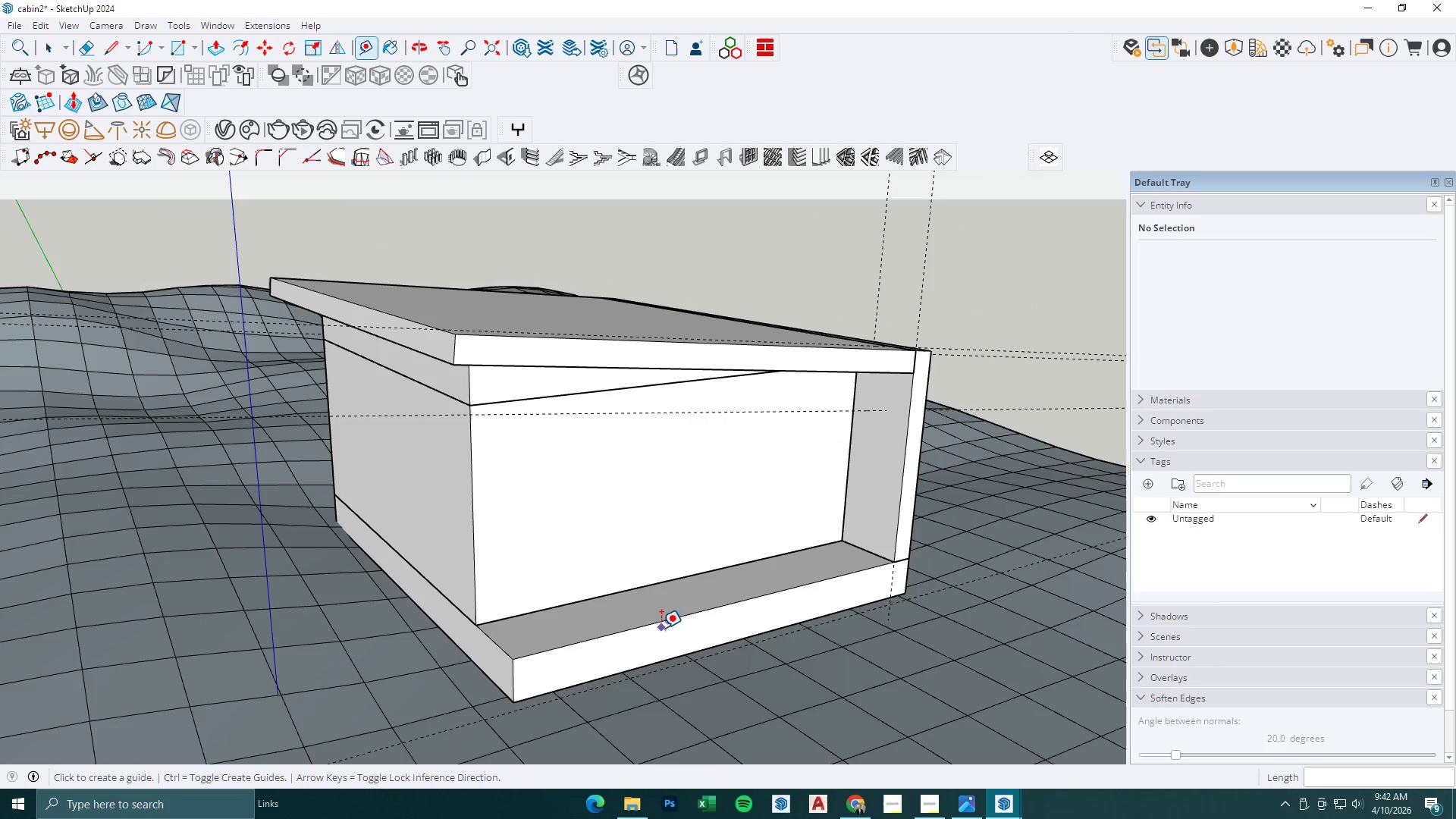 
key(Alt+AltRight)
 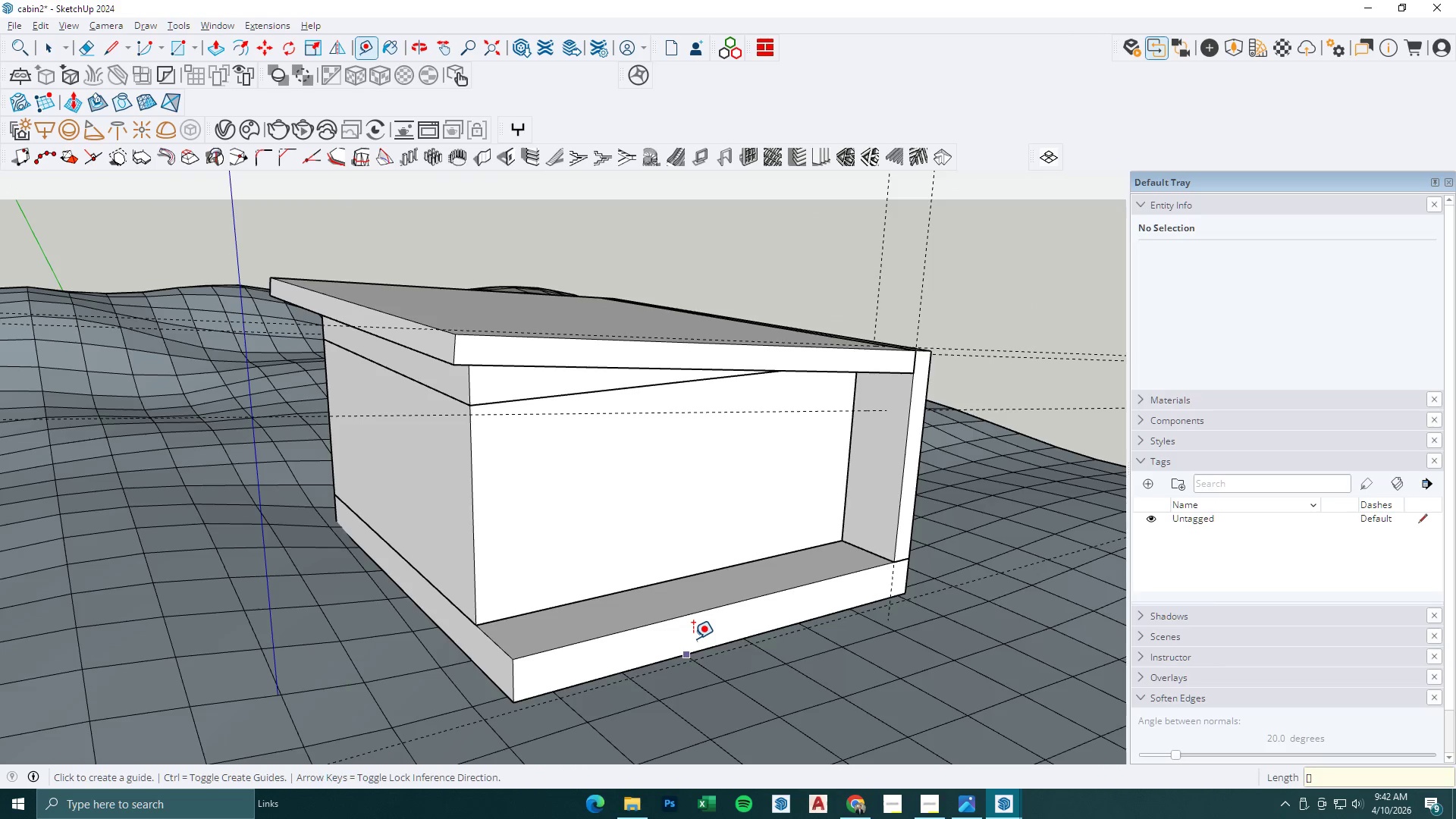 
left_click([693, 639])
 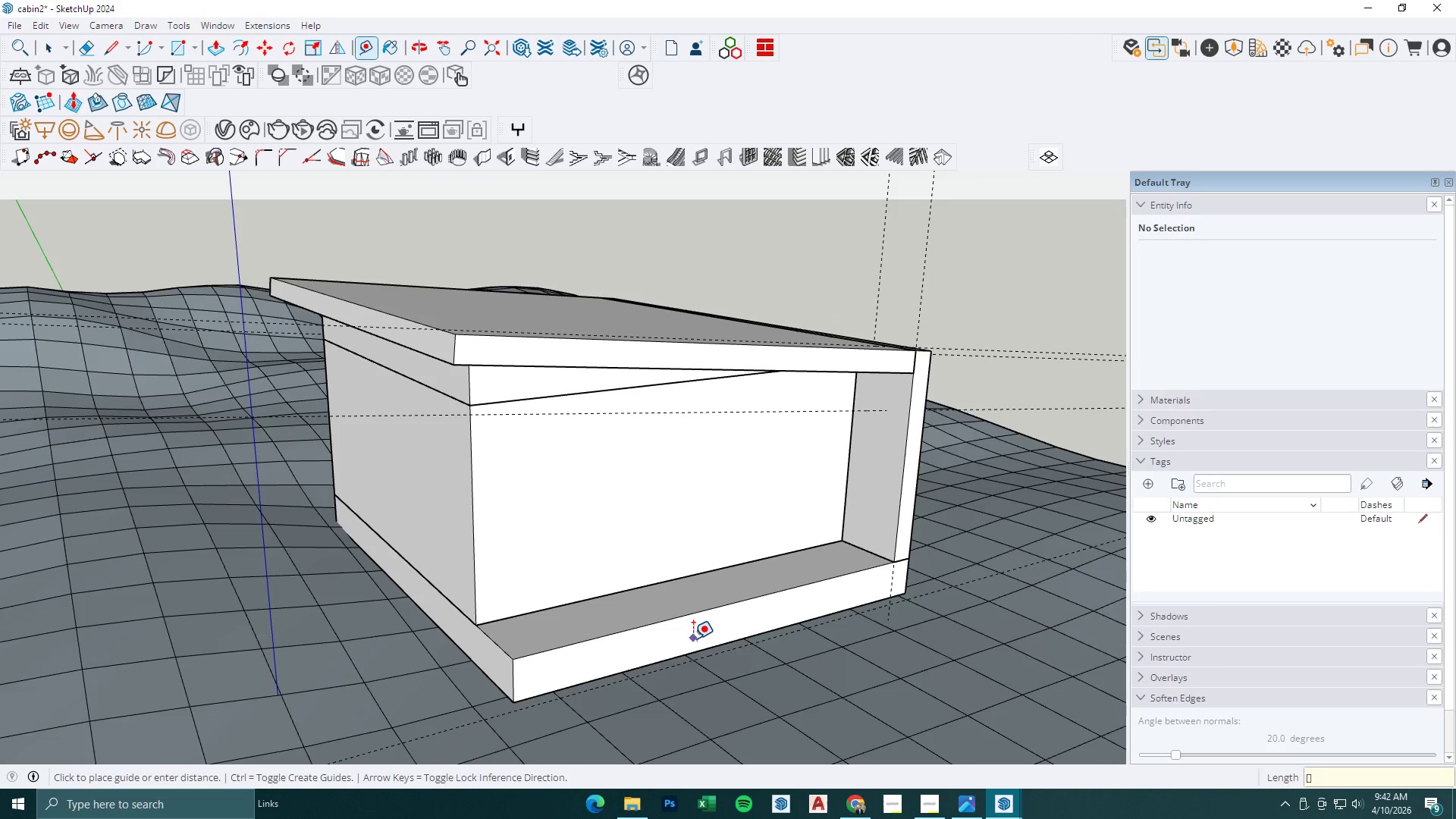 
double_click([693, 639])
 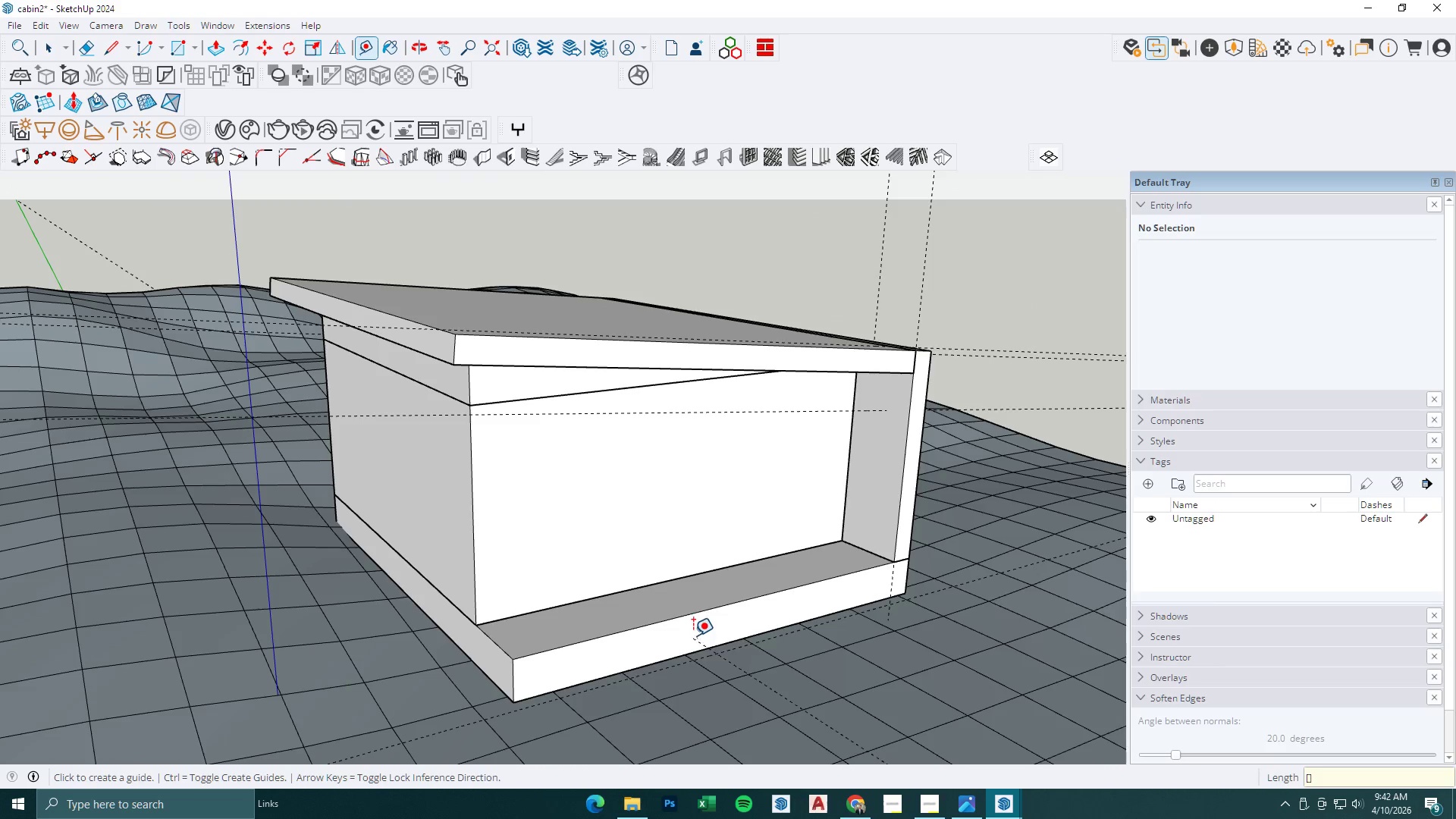 
key(Alt+AltRight)
 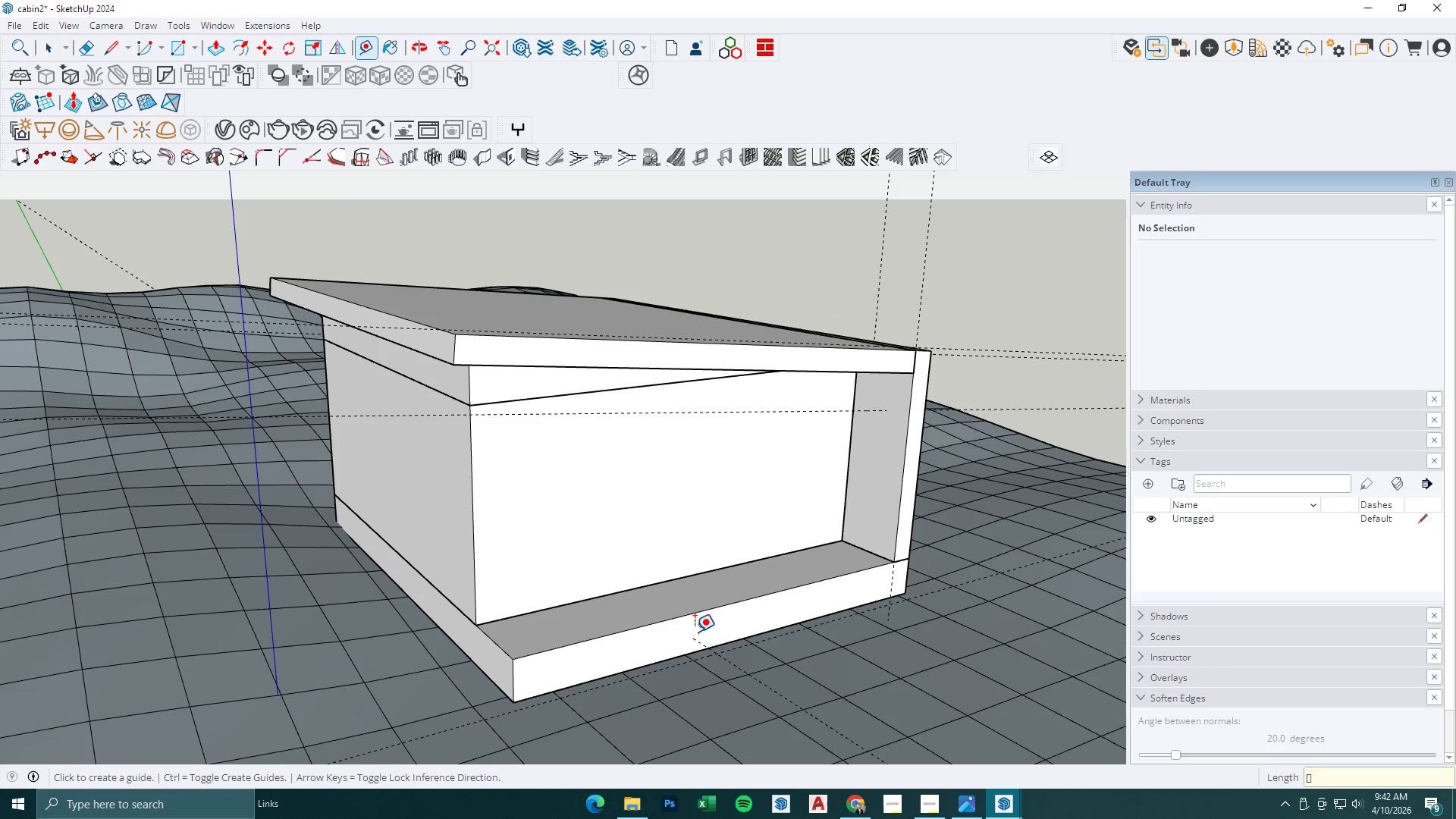 
key(Alt+AltRight)
 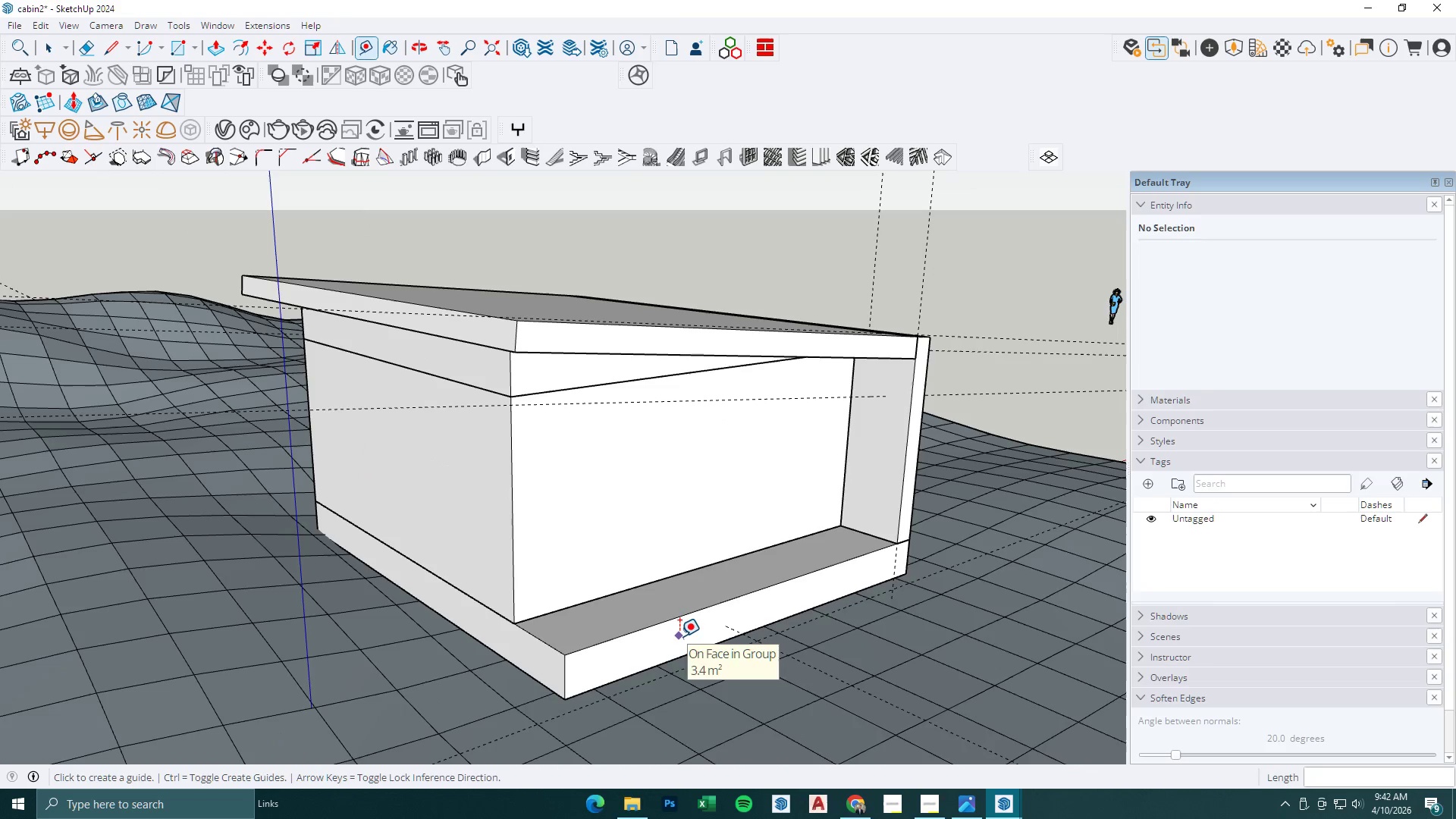 
scroll: coordinate [682, 635], scroll_direction: none, amount: 0.0
 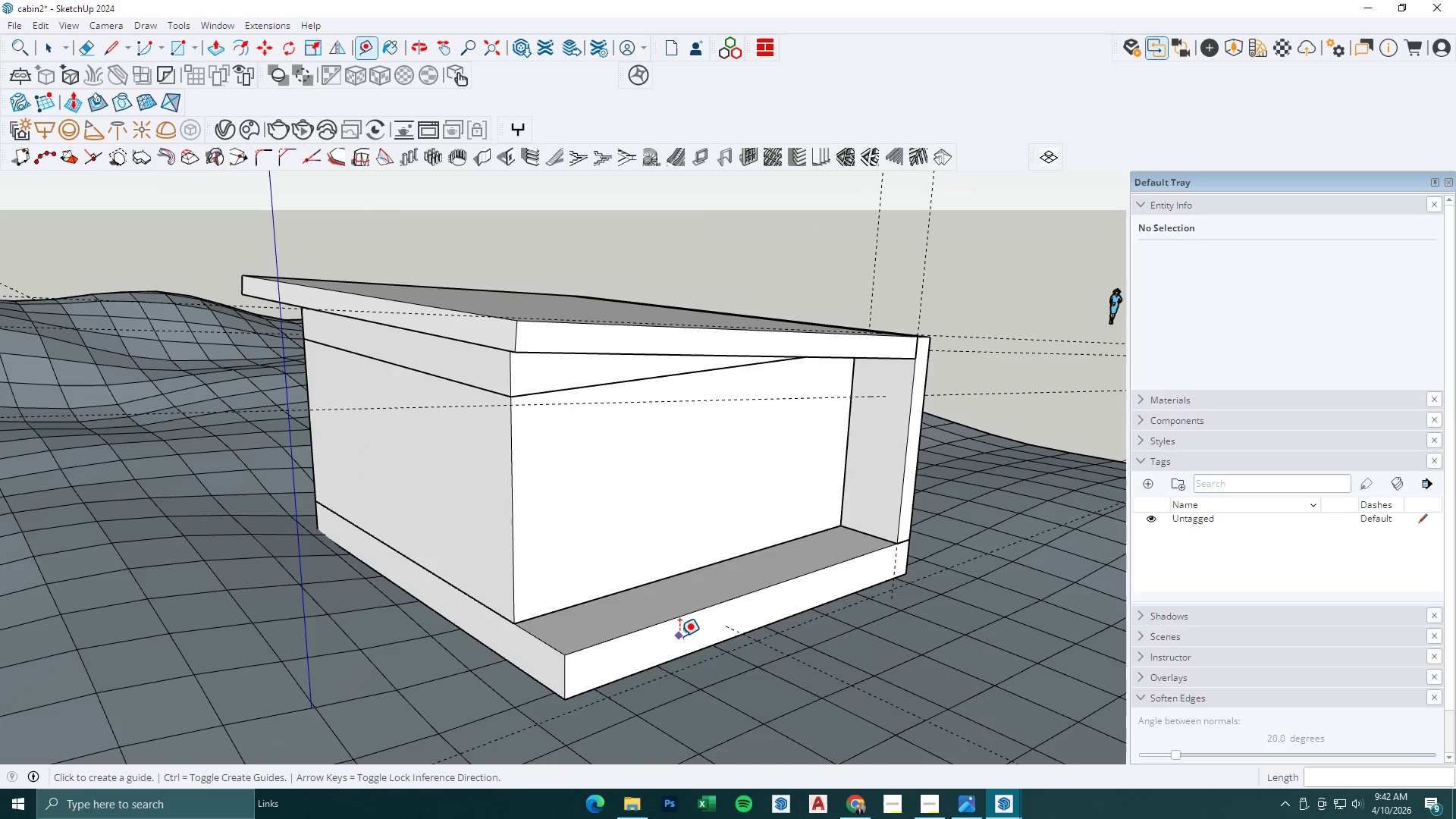 
key(Space)
 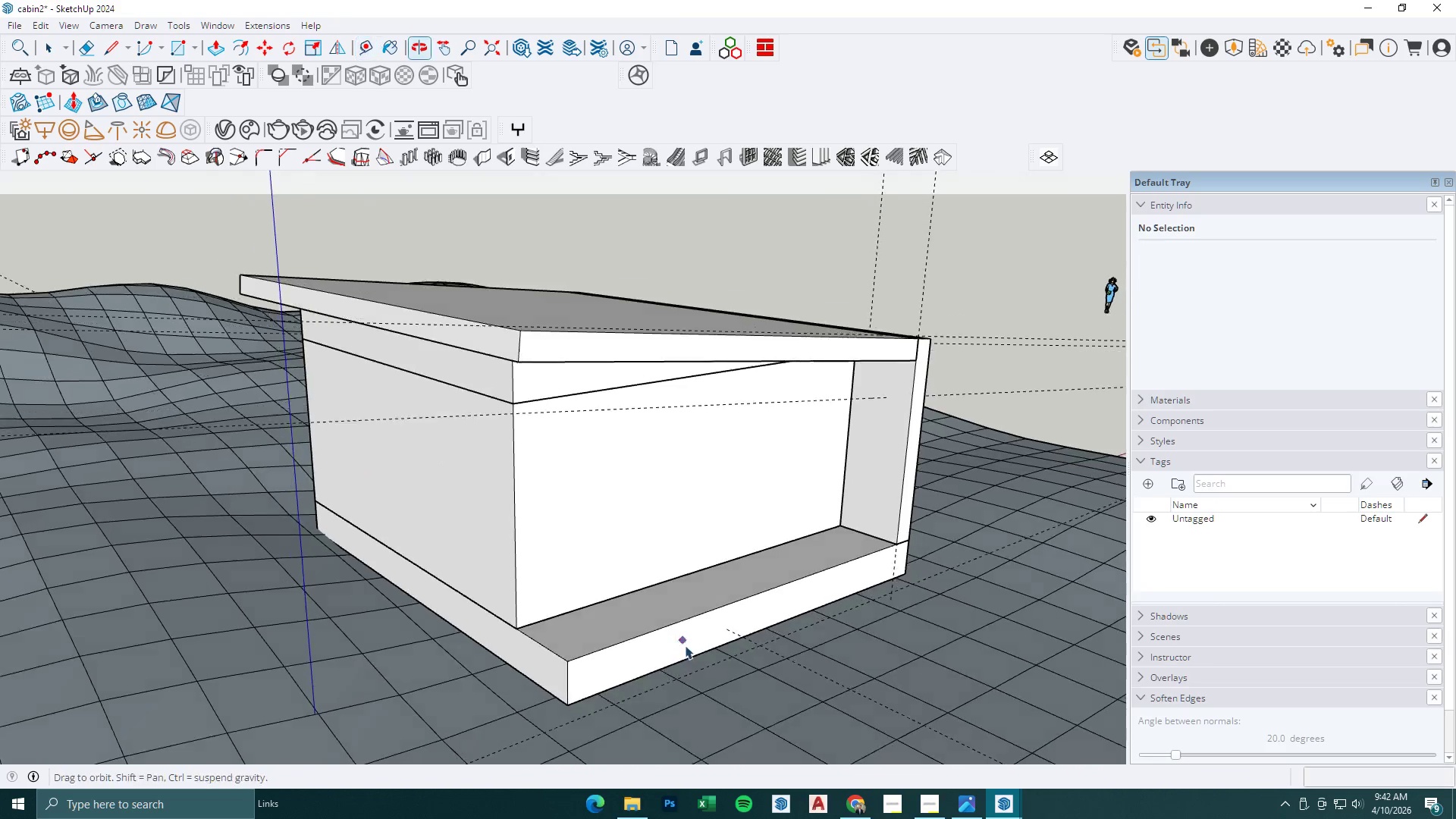 
double_click([701, 639])
 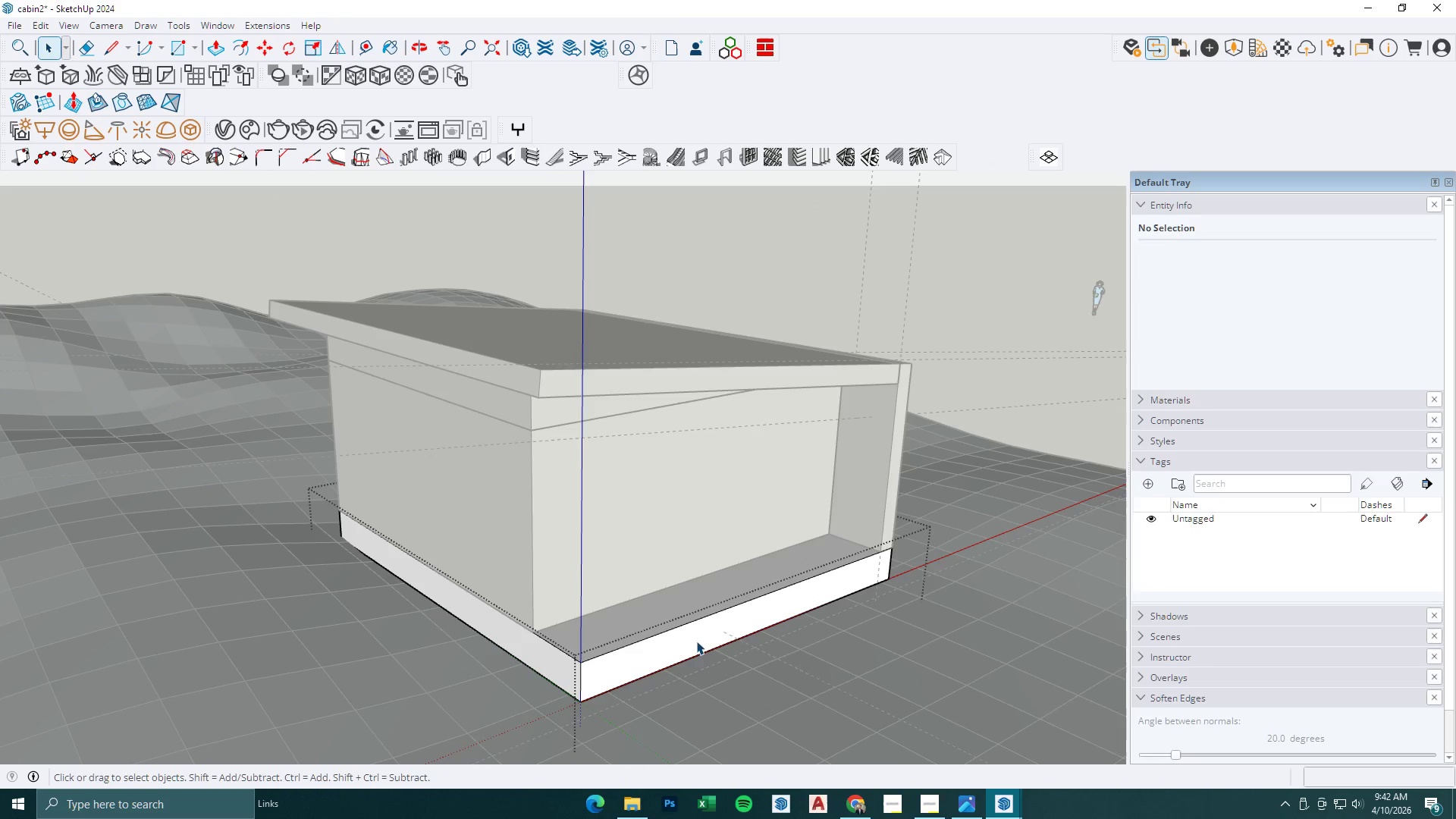 
scroll: coordinate [685, 645], scroll_direction: down, amount: 1.0
 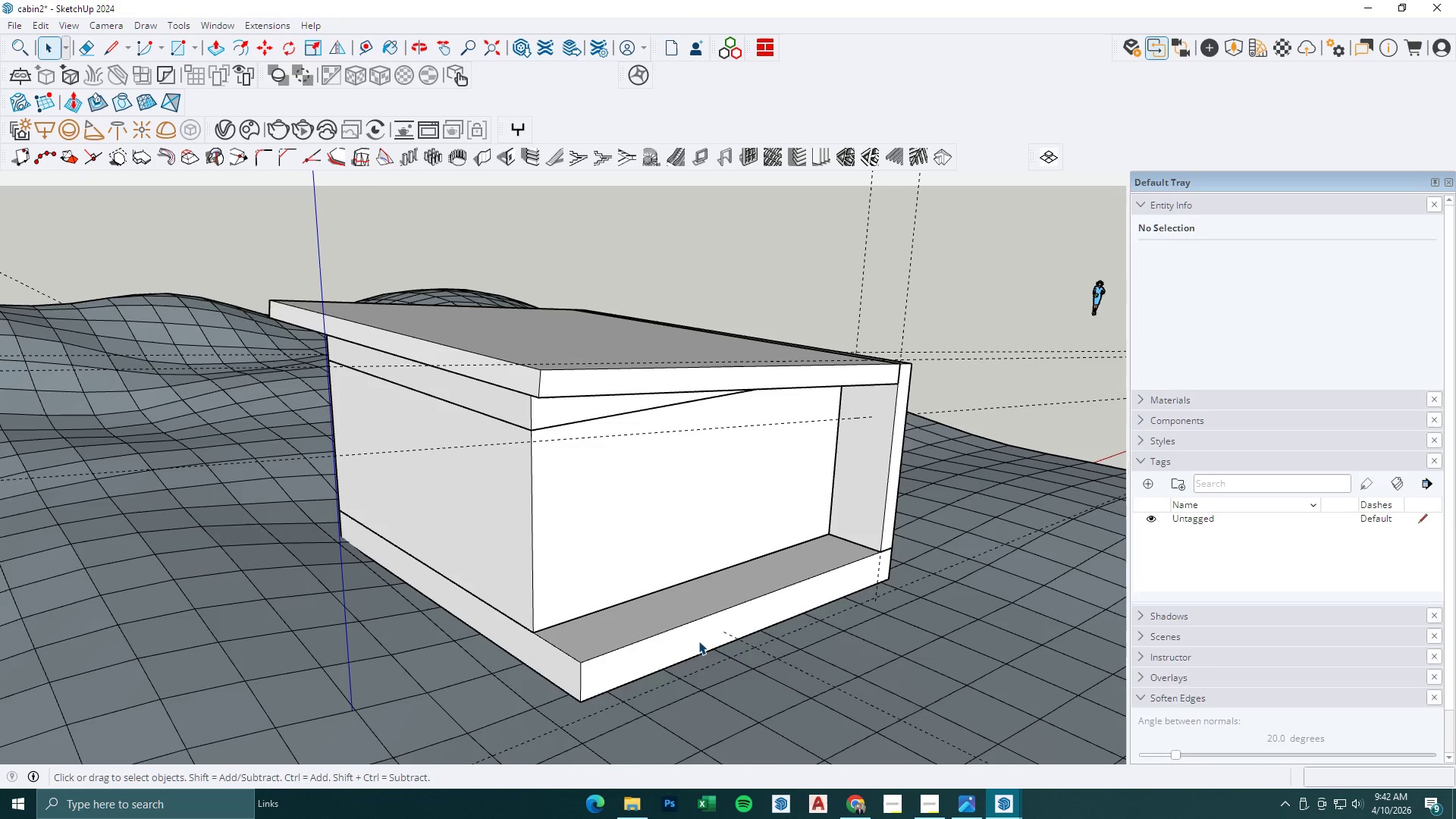 
key(BracketLeft)
 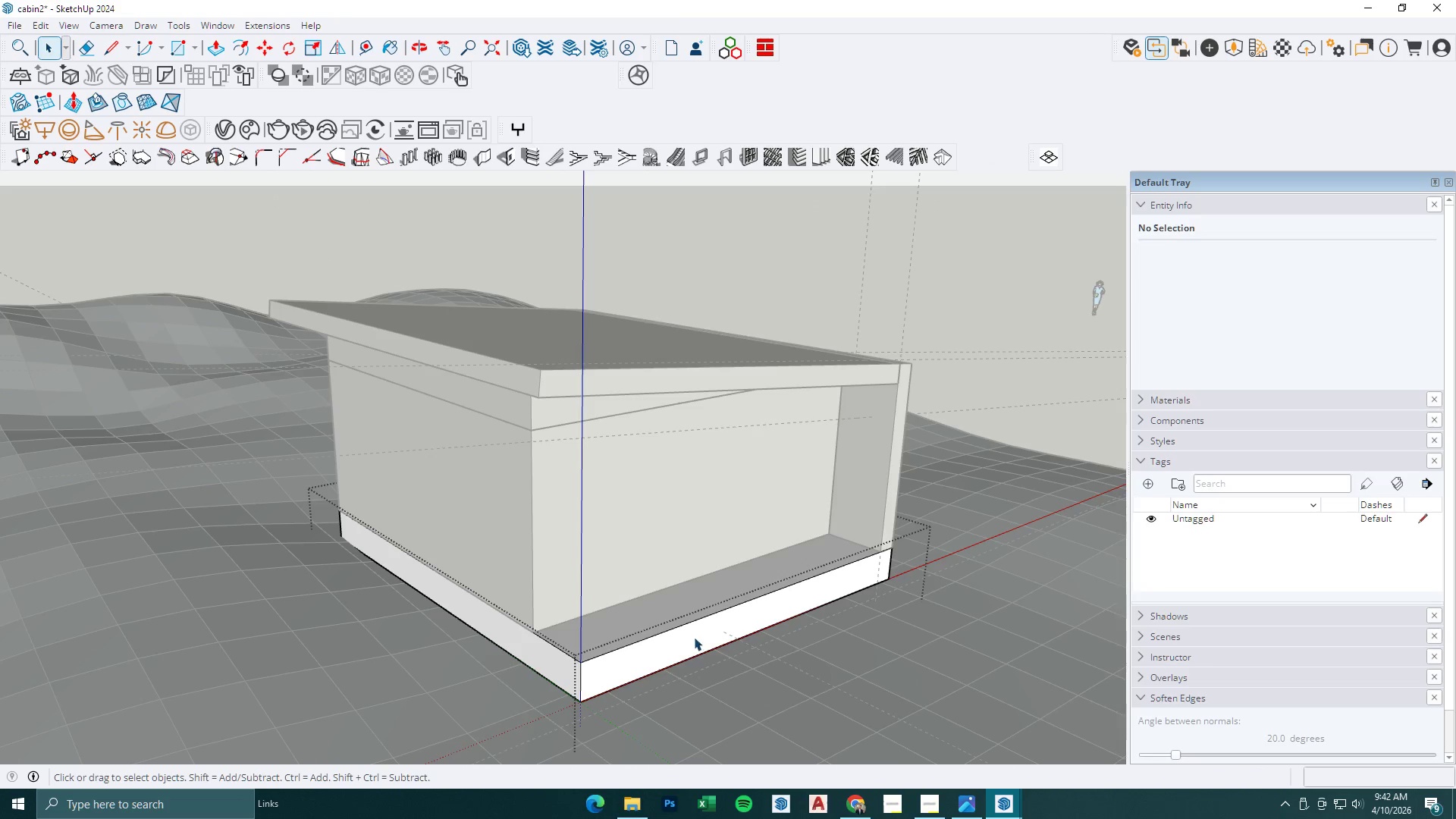 
left_click([694, 637])
 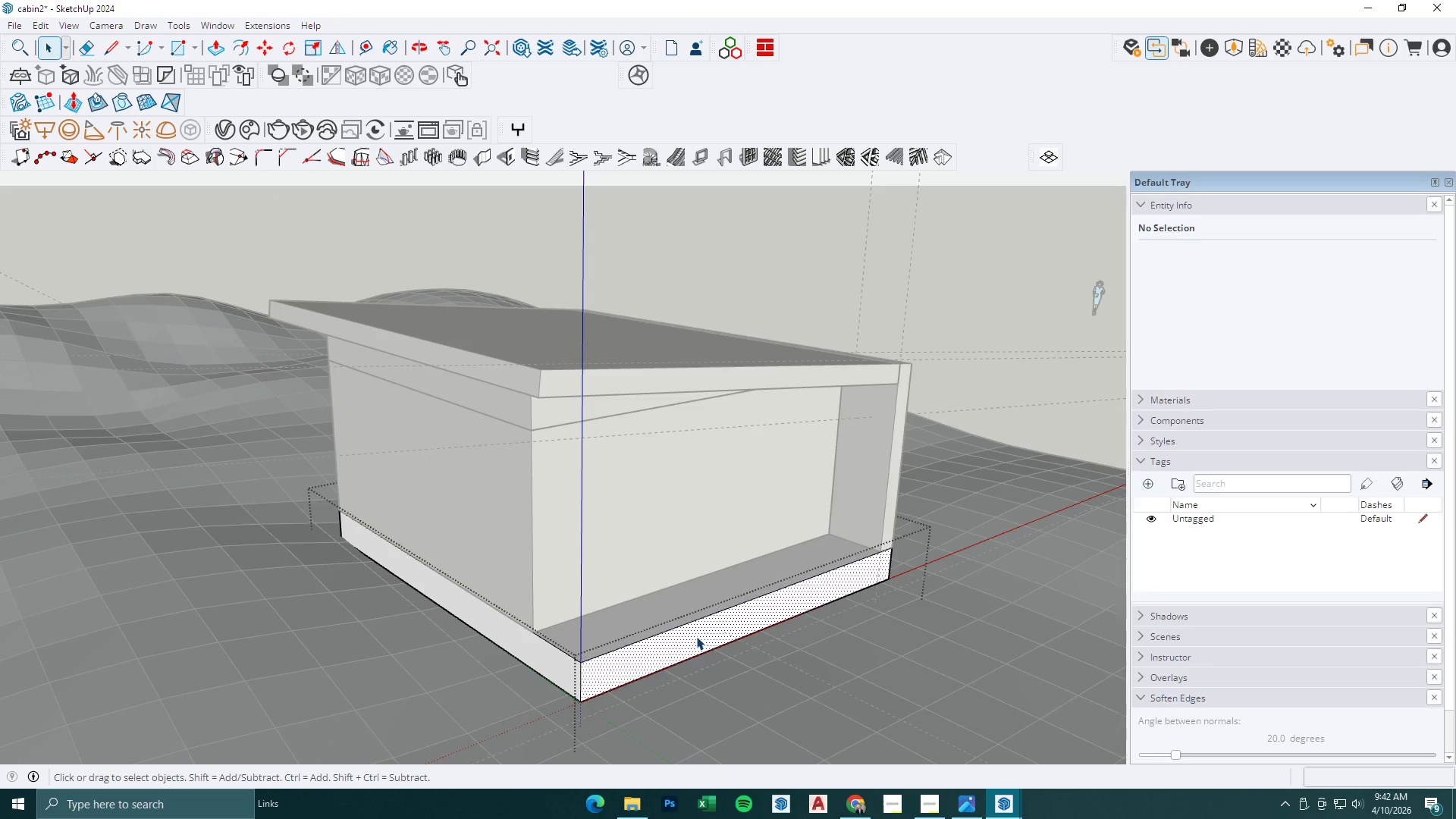 
key(P)
 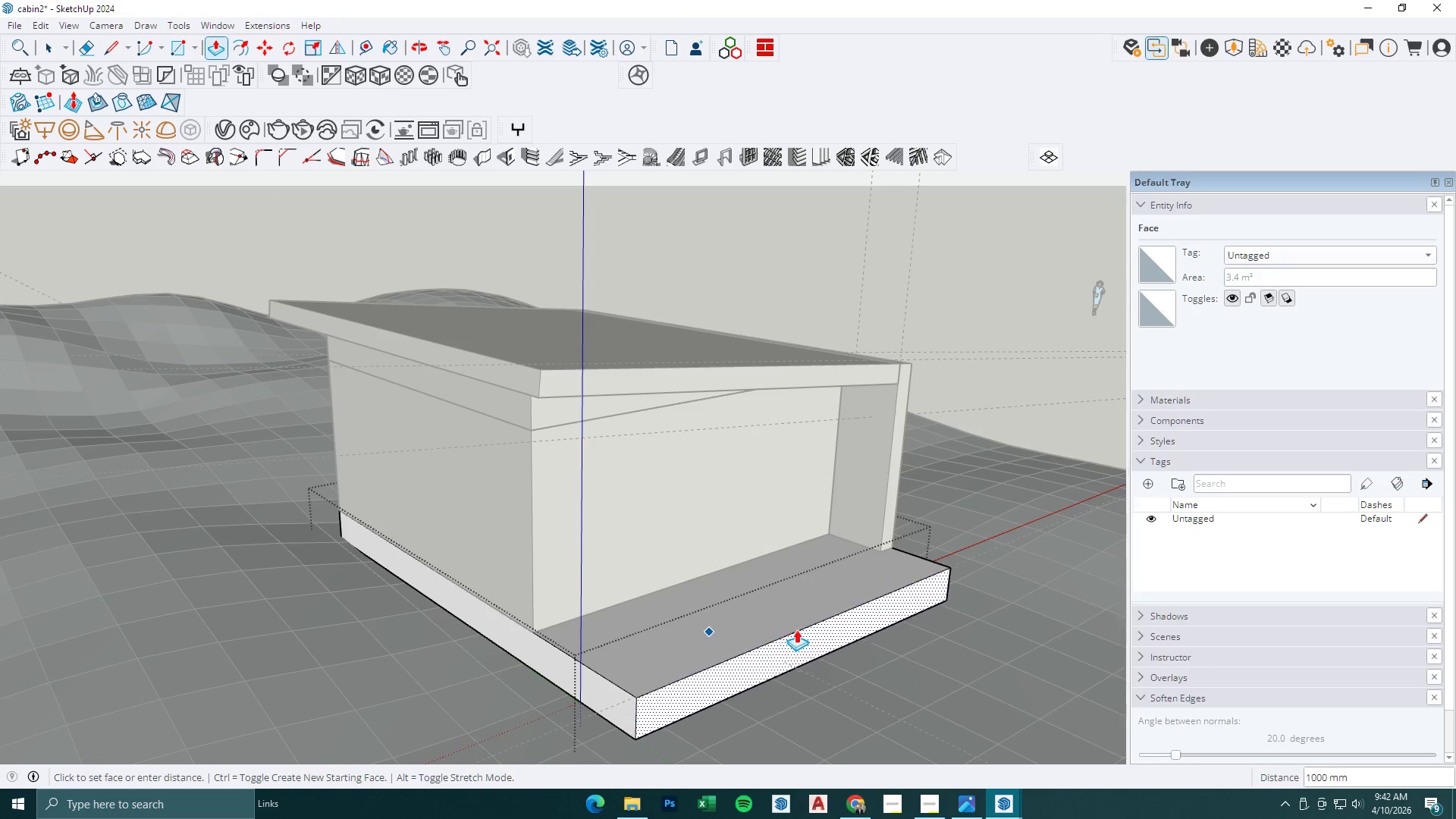 
left_click([798, 629])
 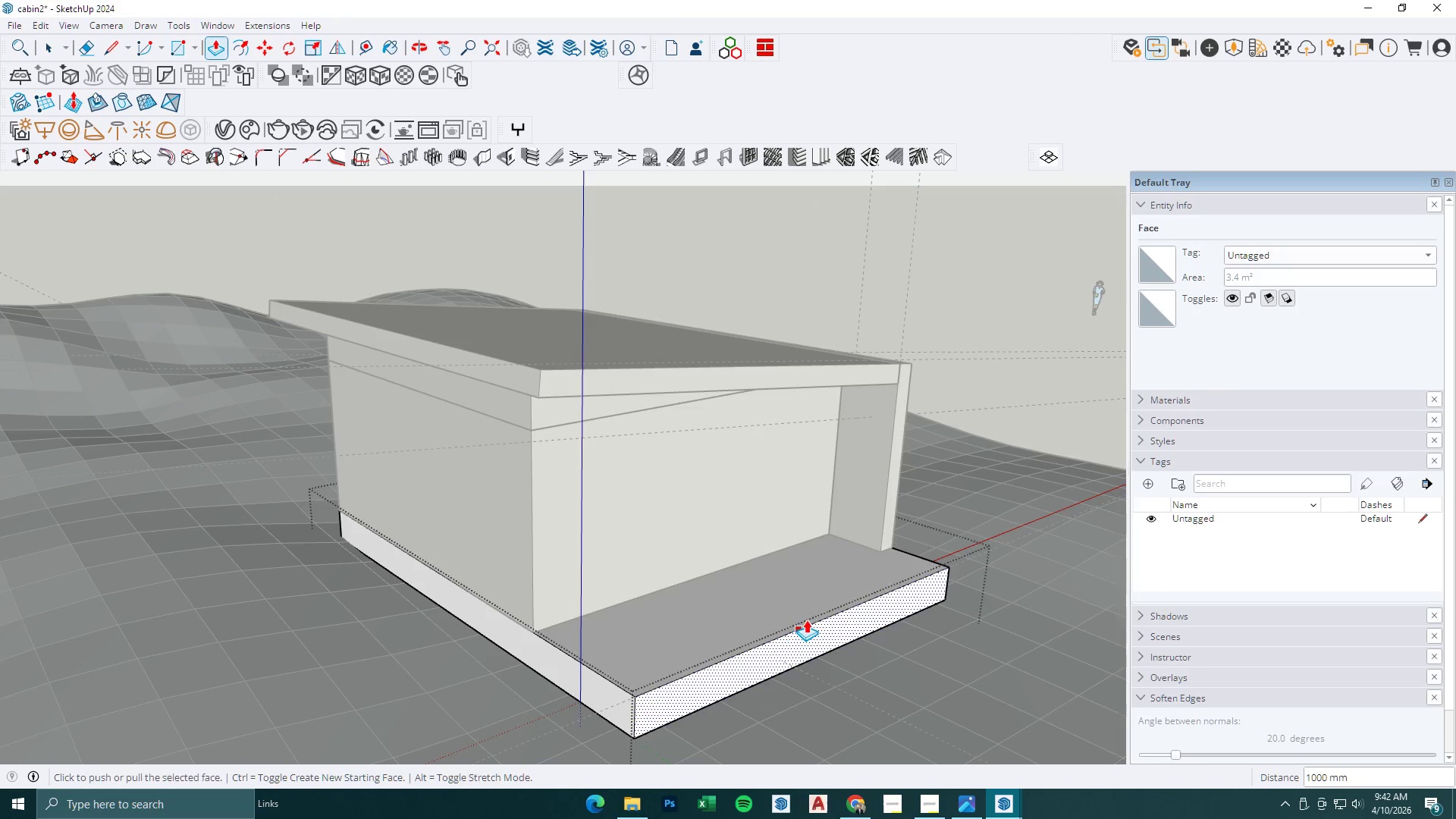 
key(Space)
 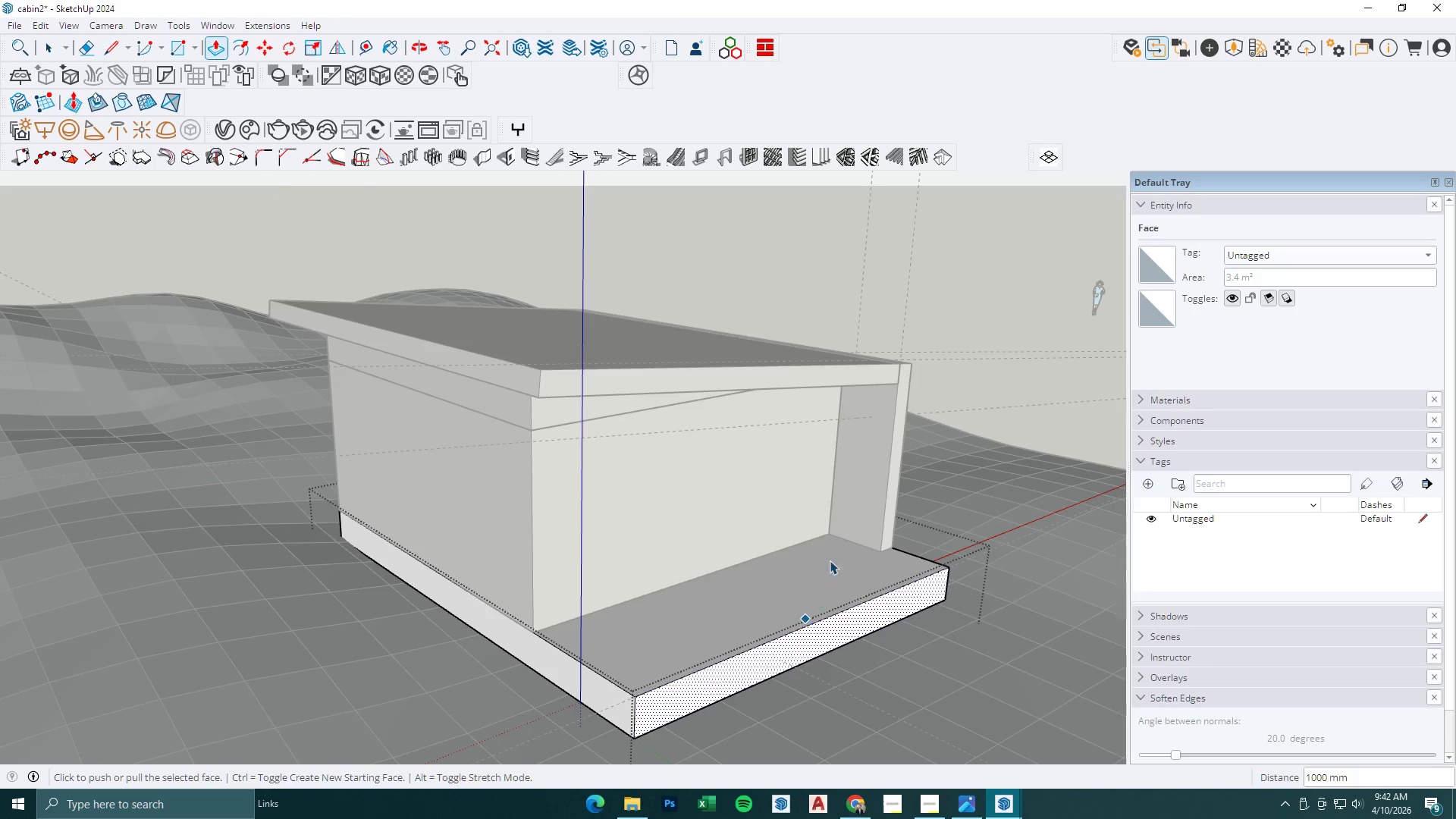 
key(Escape)
 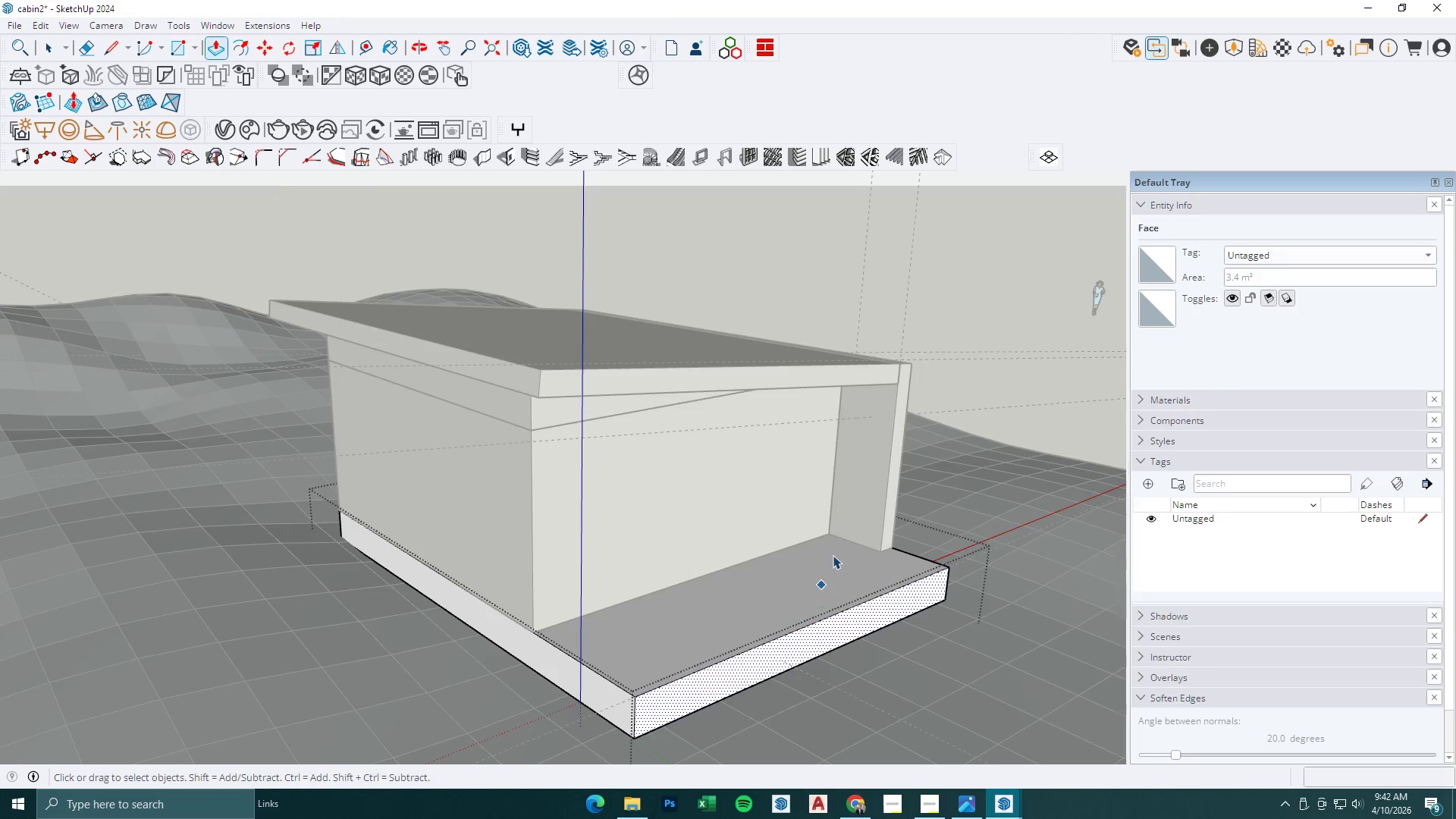 
key(Escape)
 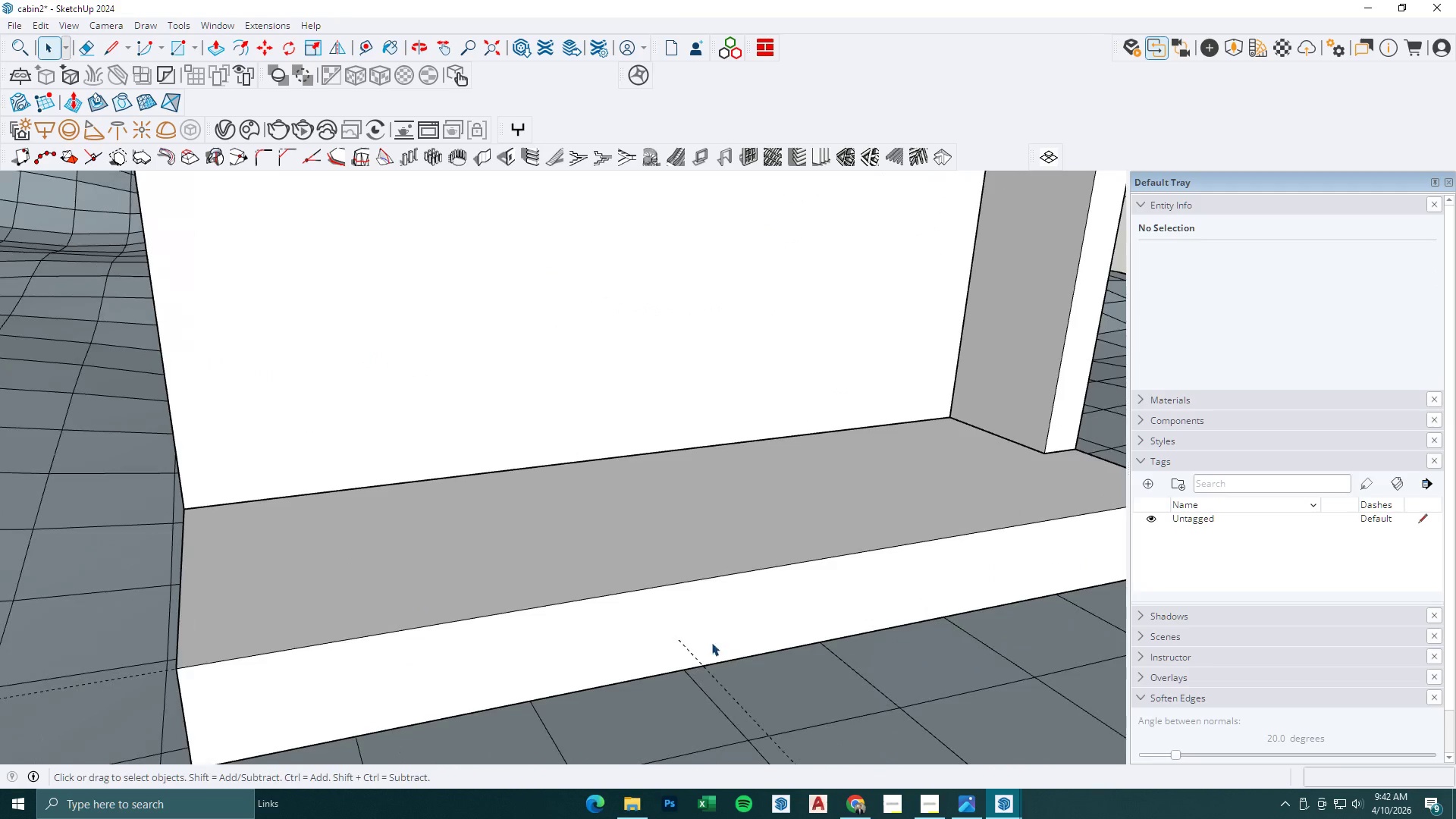 
scroll: coordinate [729, 648], scroll_direction: up, amount: 8.0
 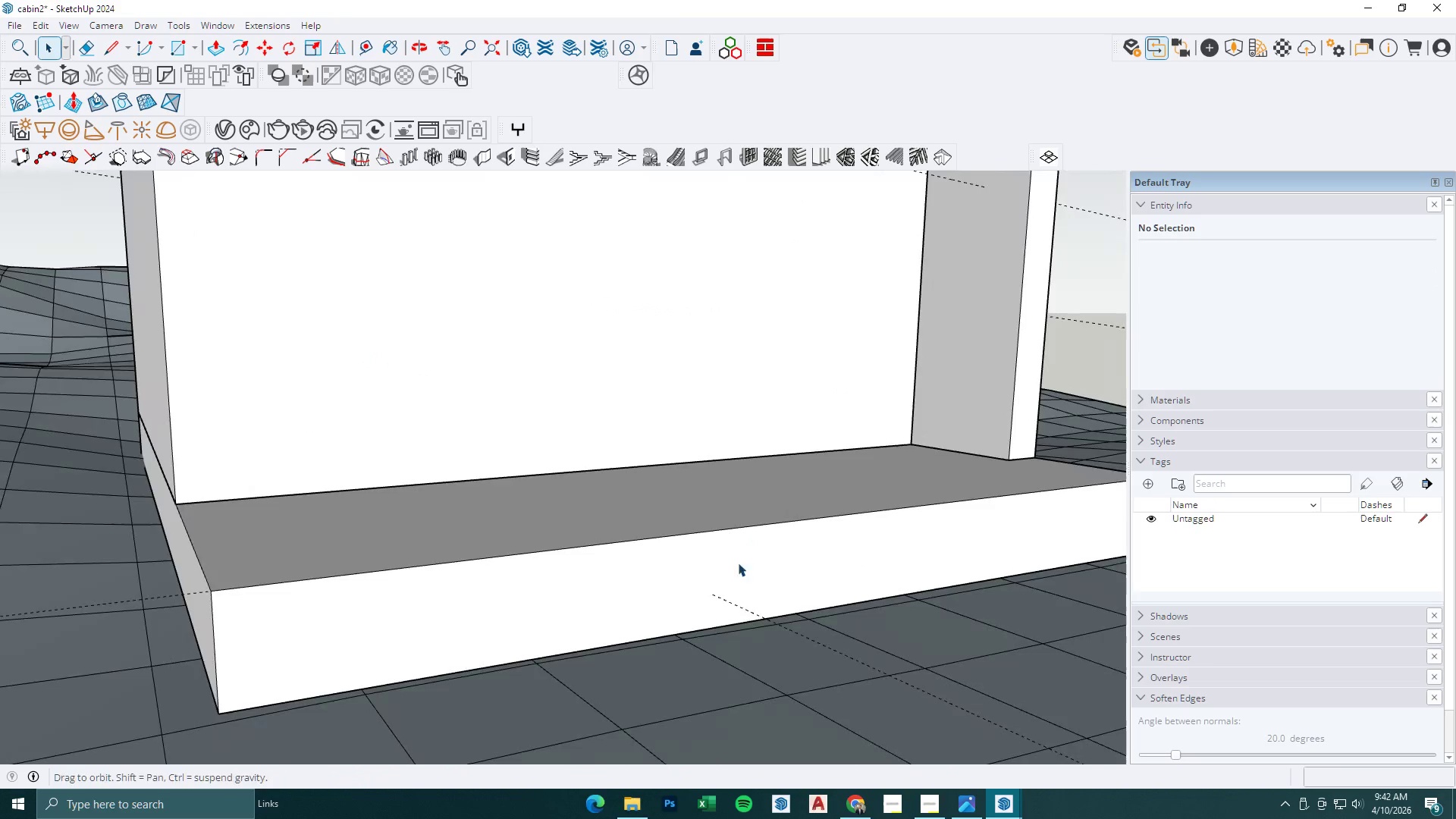 
key(T)
 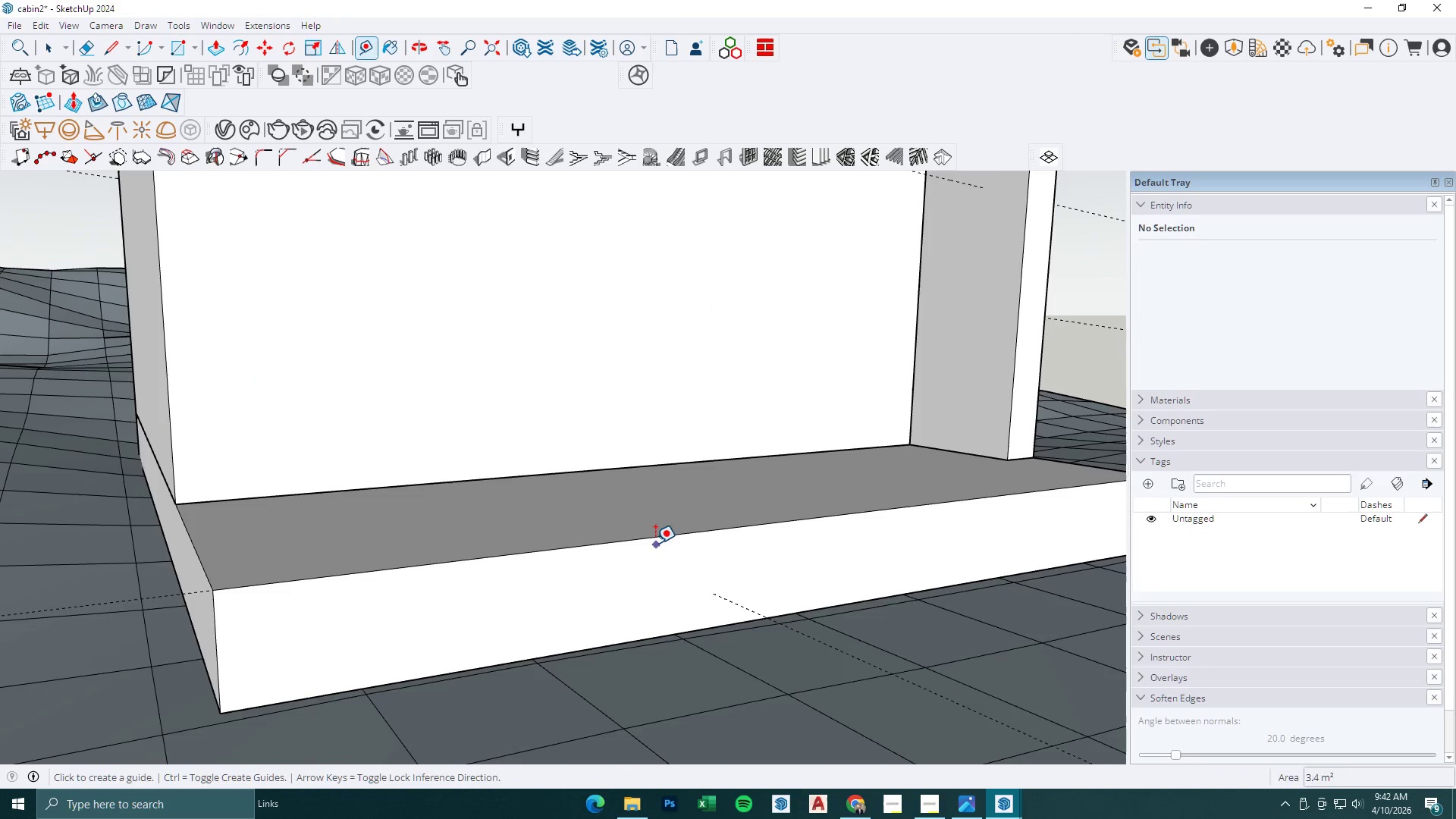 
left_click([654, 541])
 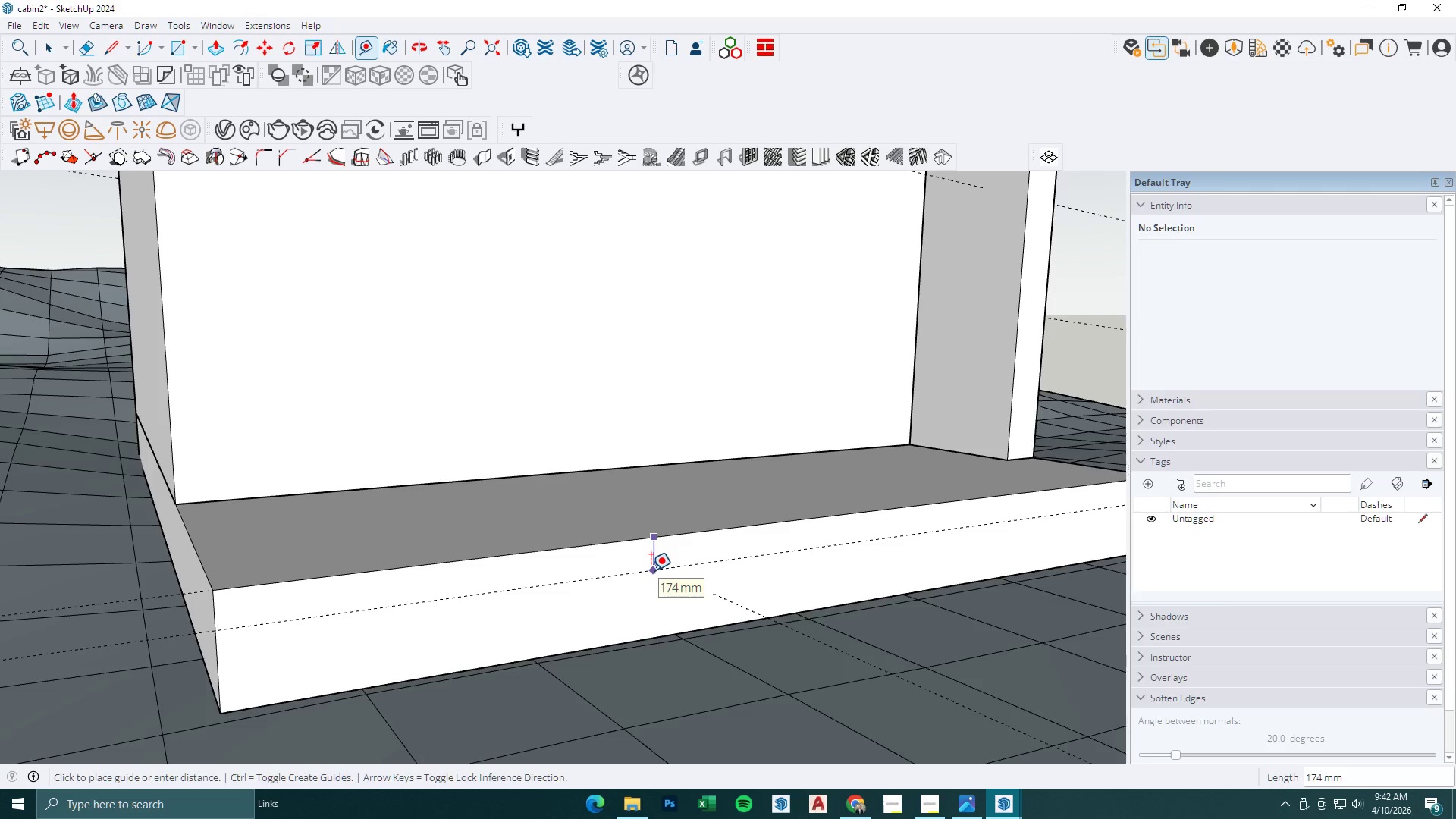 
key(Numpad1)
 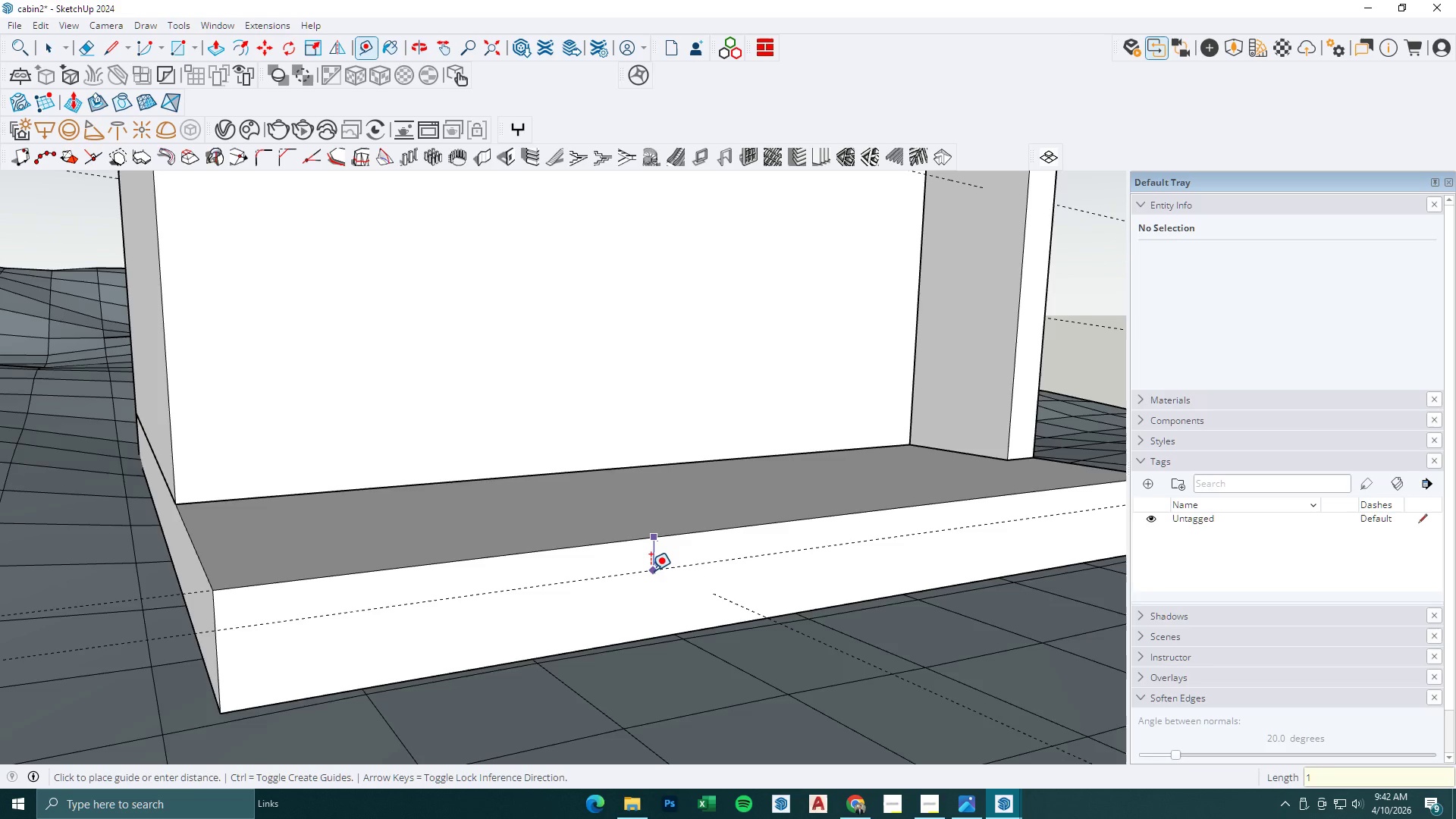 
key(Numpad8)
 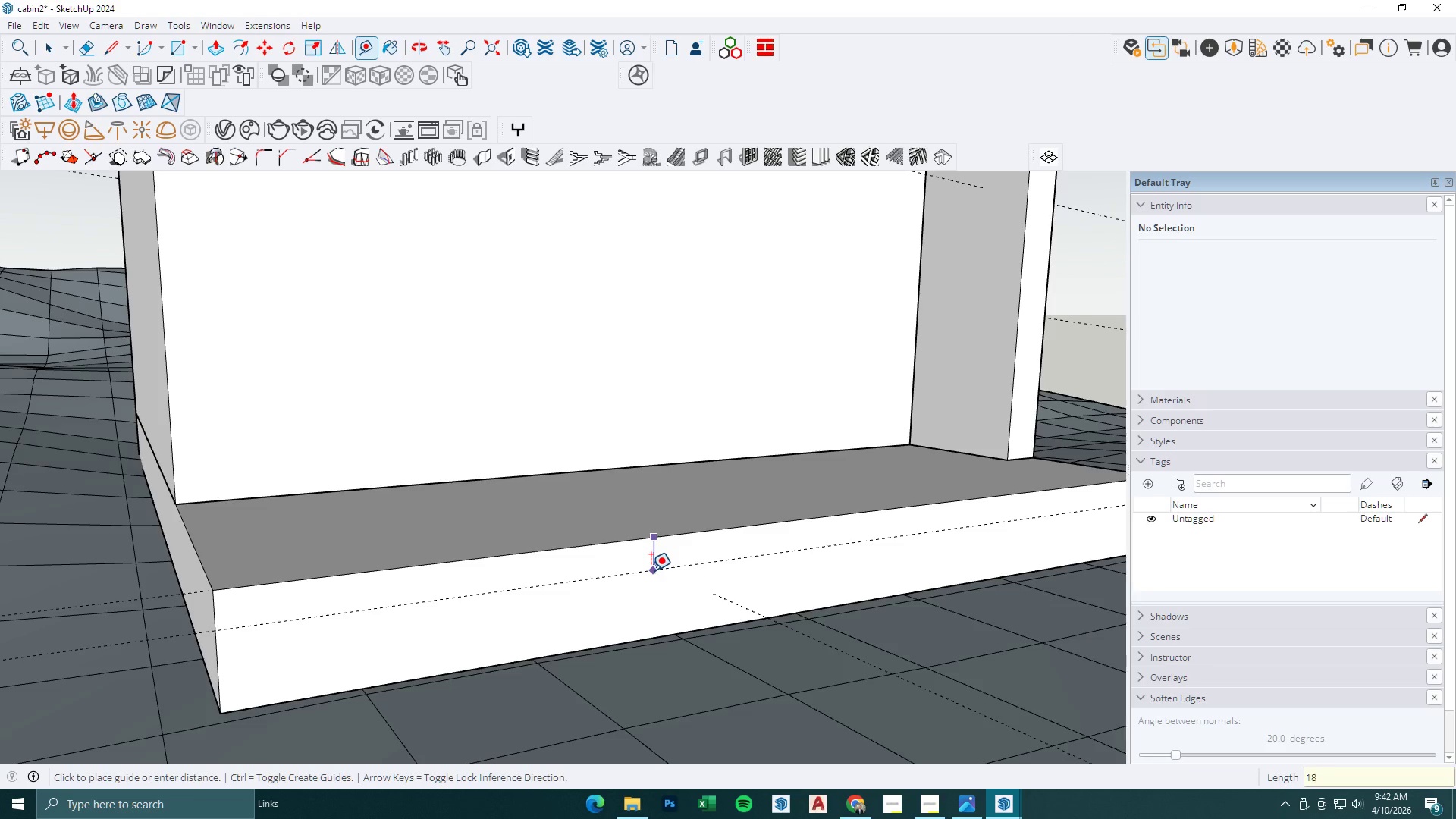 
key(Numpad0)
 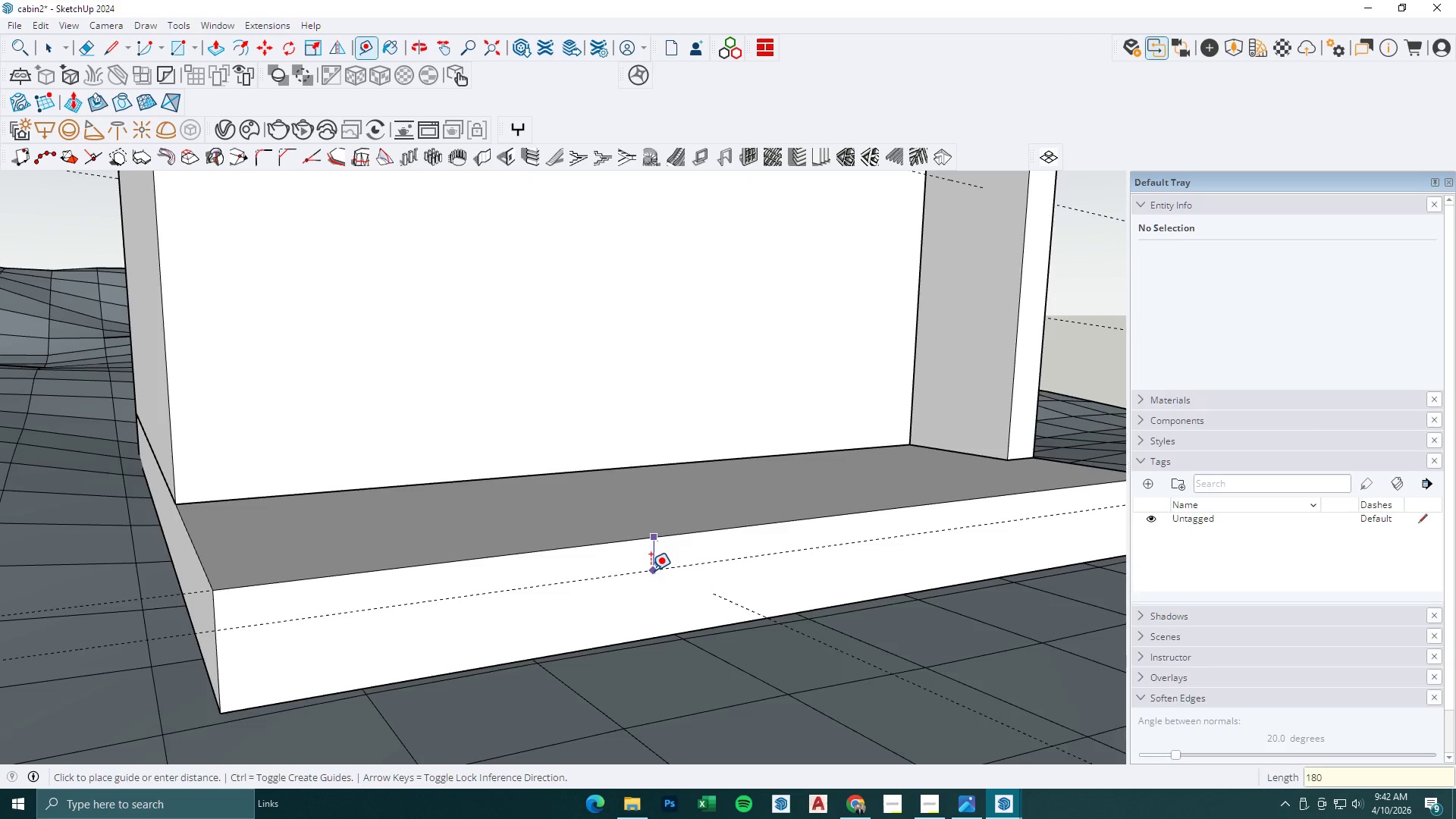 
key(NumpadEnter)
 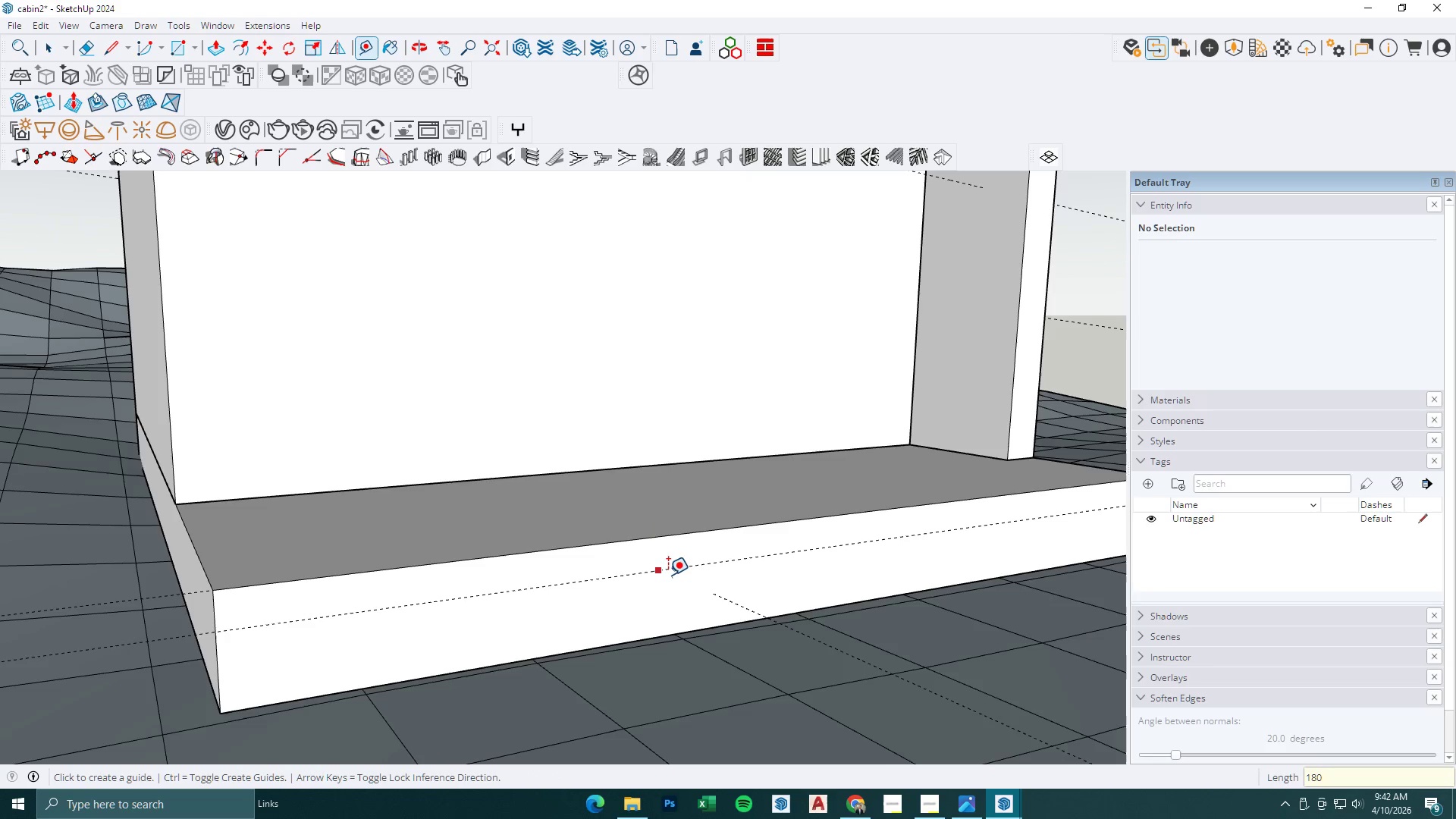 
left_click([668, 575])
 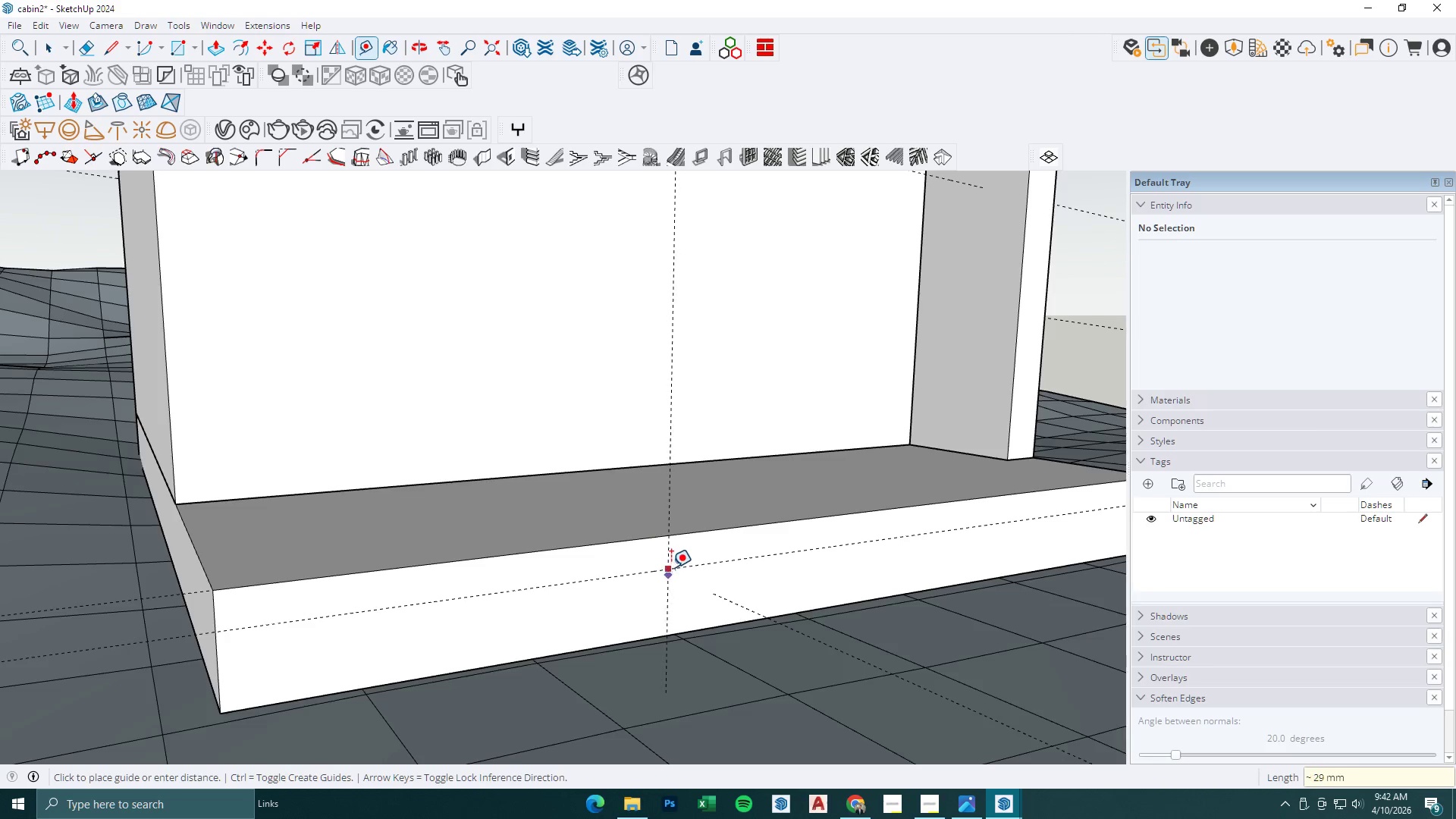 
key(Escape)
 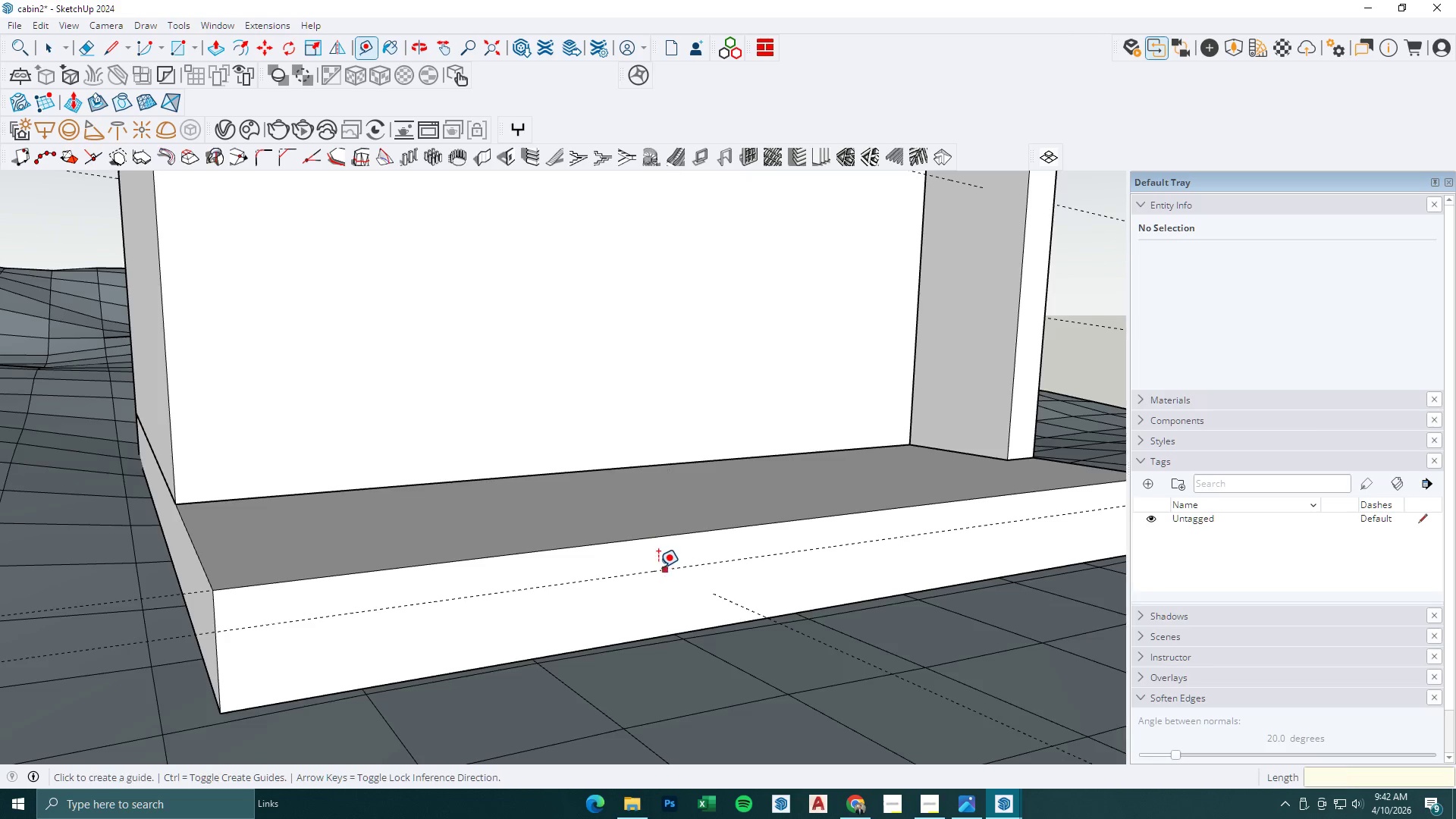 
left_click([658, 567])
 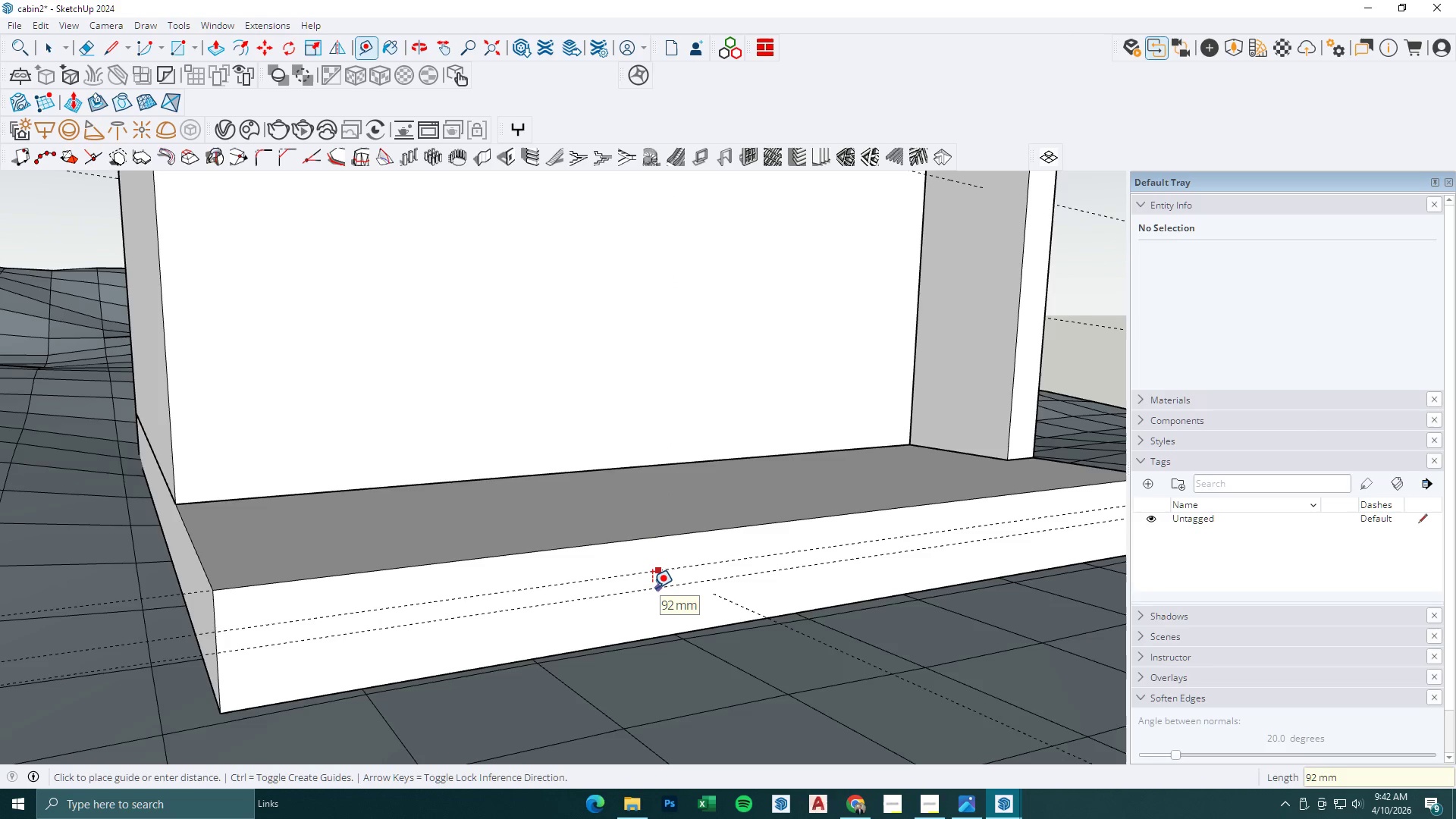 
key(Numpad1)
 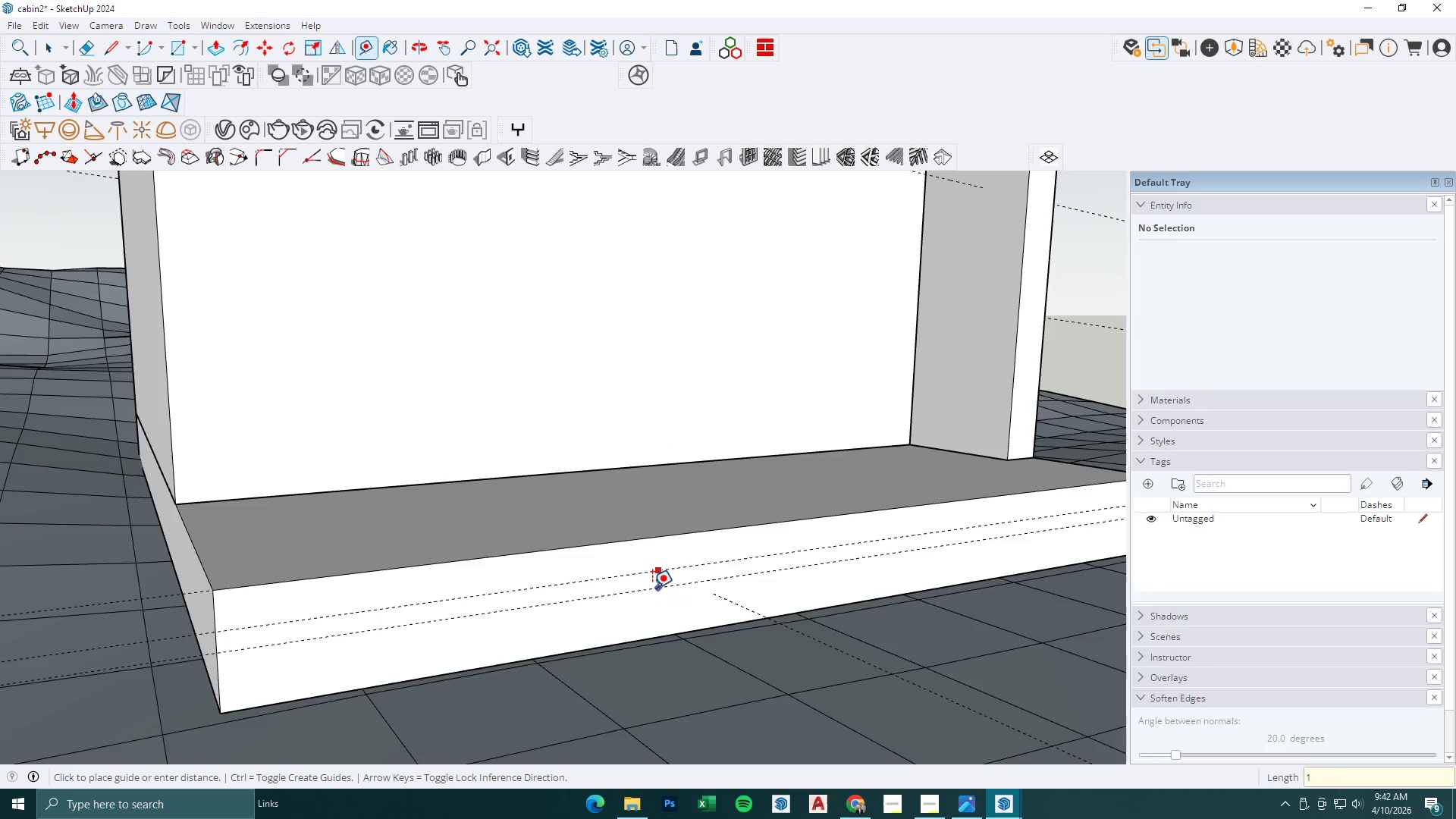 
key(Numpad8)
 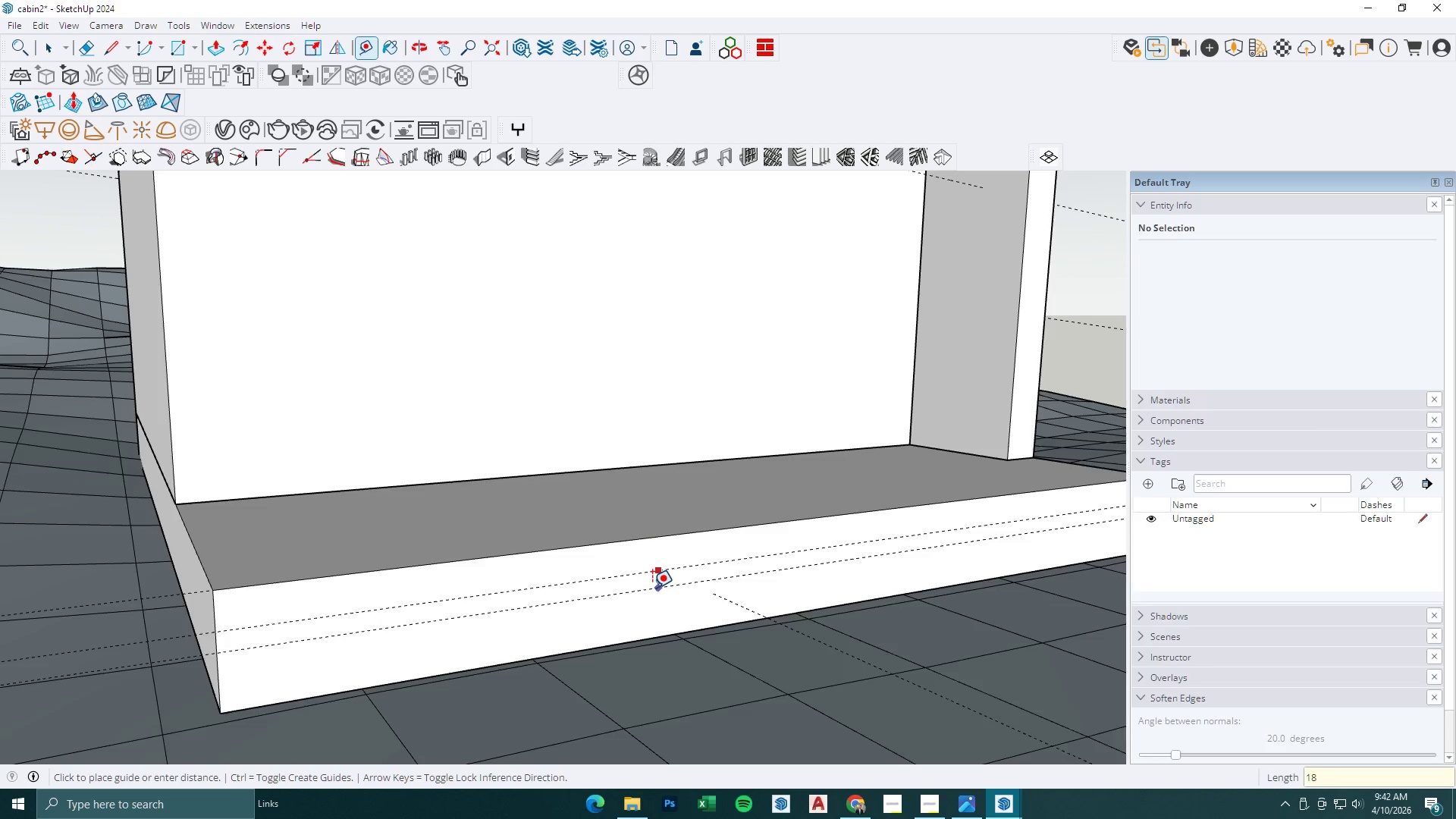 
key(Numpad0)
 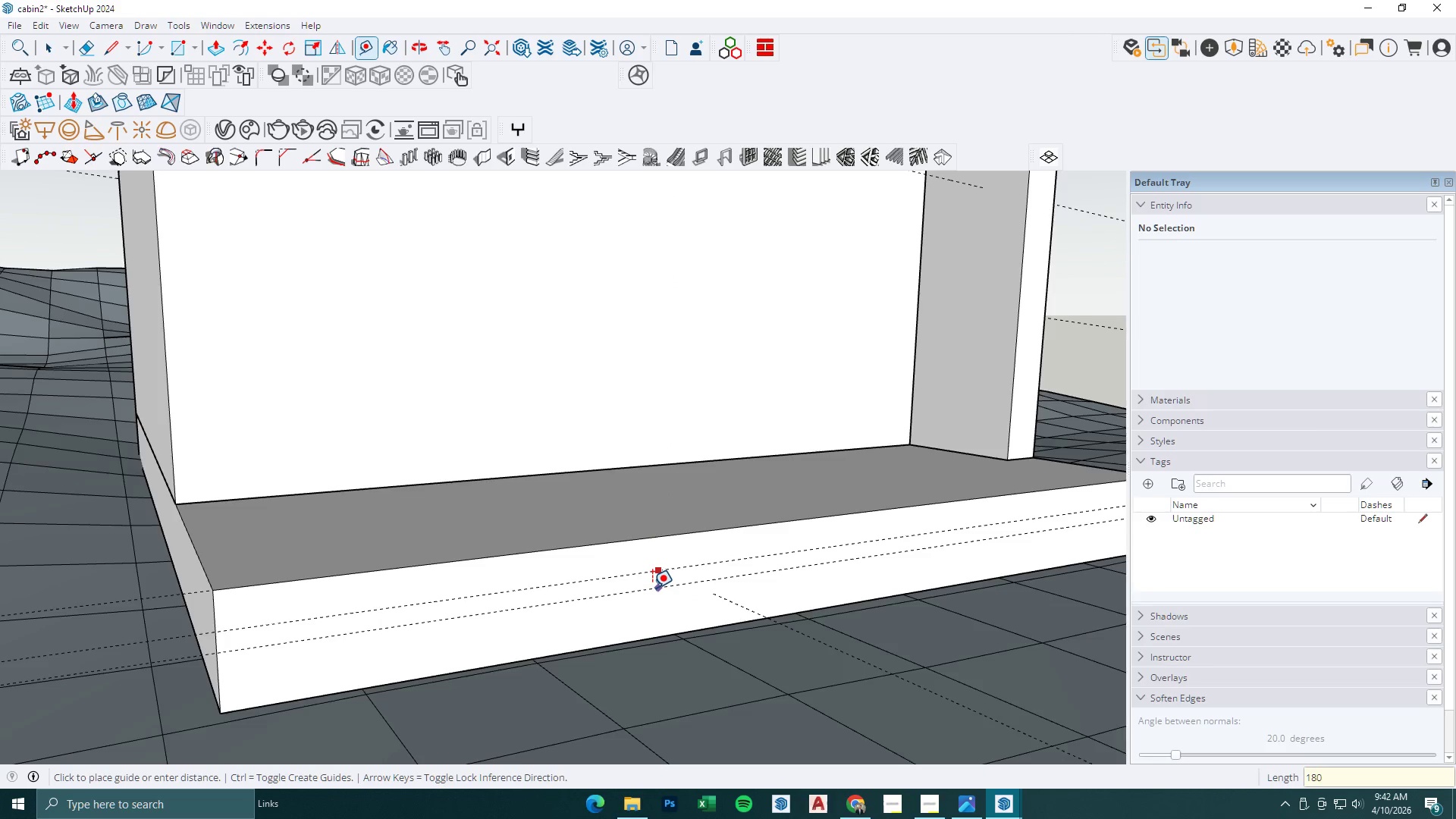 
key(NumpadEnter)
 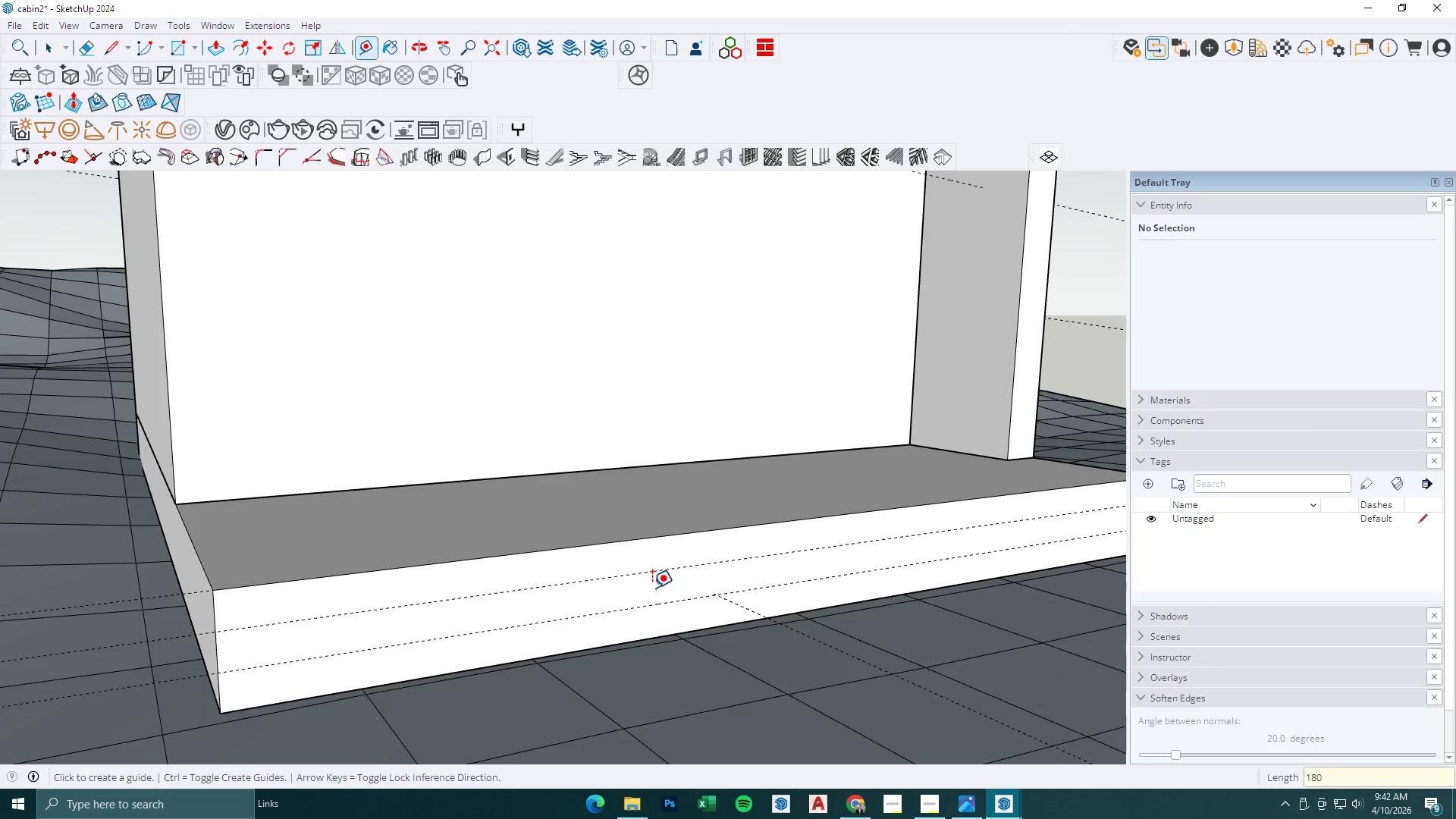 
scroll: coordinate [620, 582], scroll_direction: down, amount: 10.0
 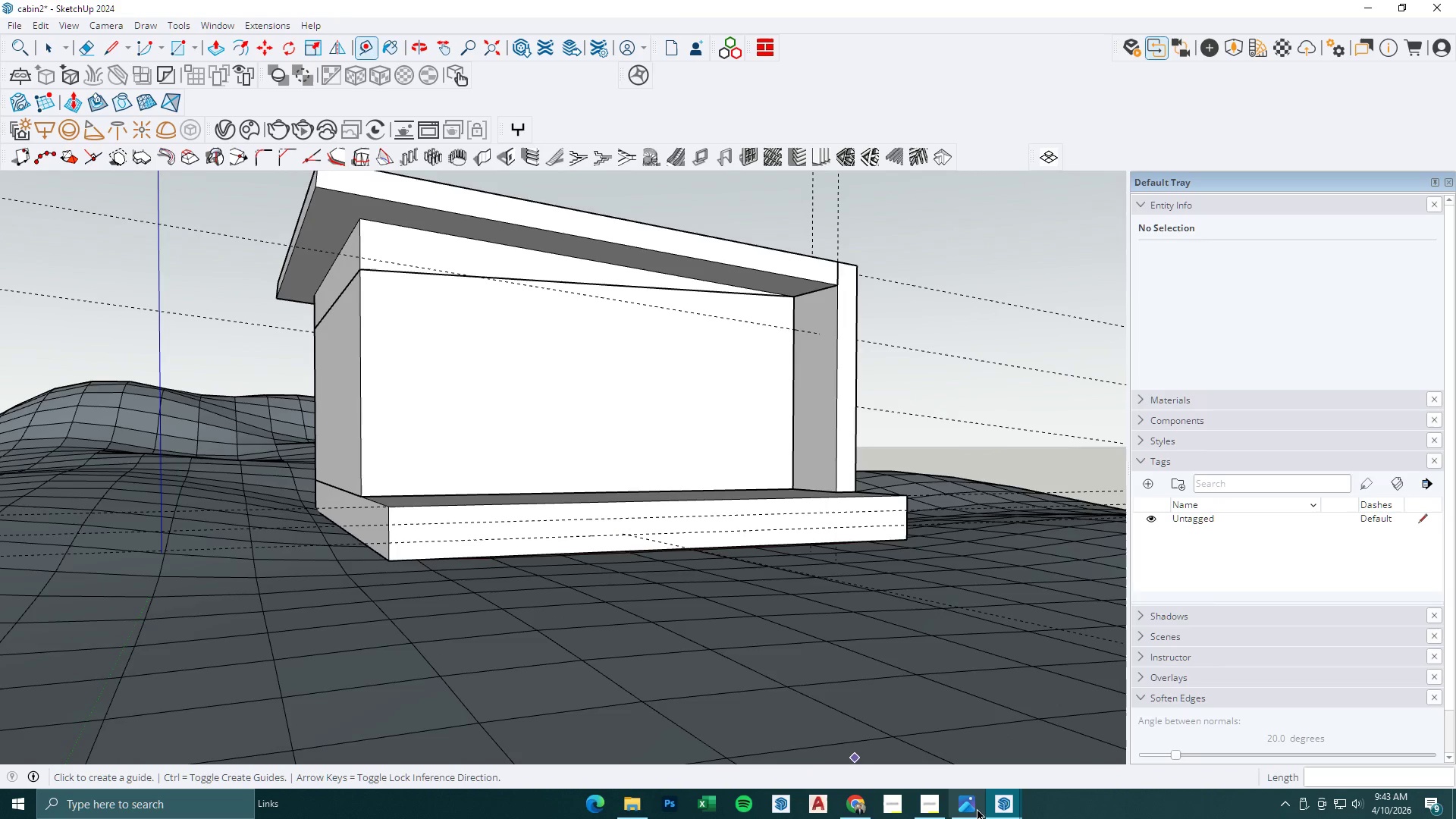 
left_click([969, 806])
 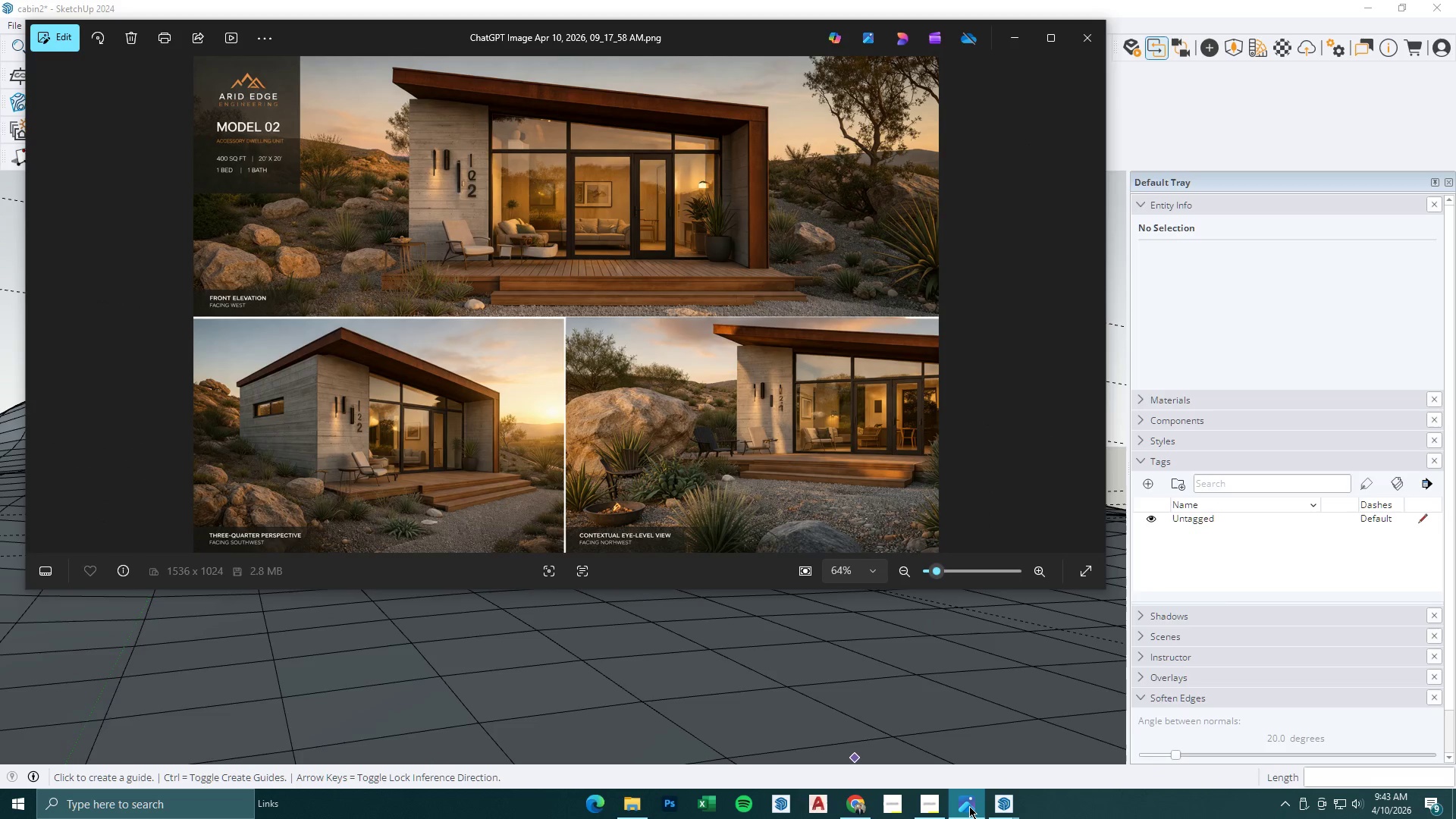 
left_click([969, 806])
 